 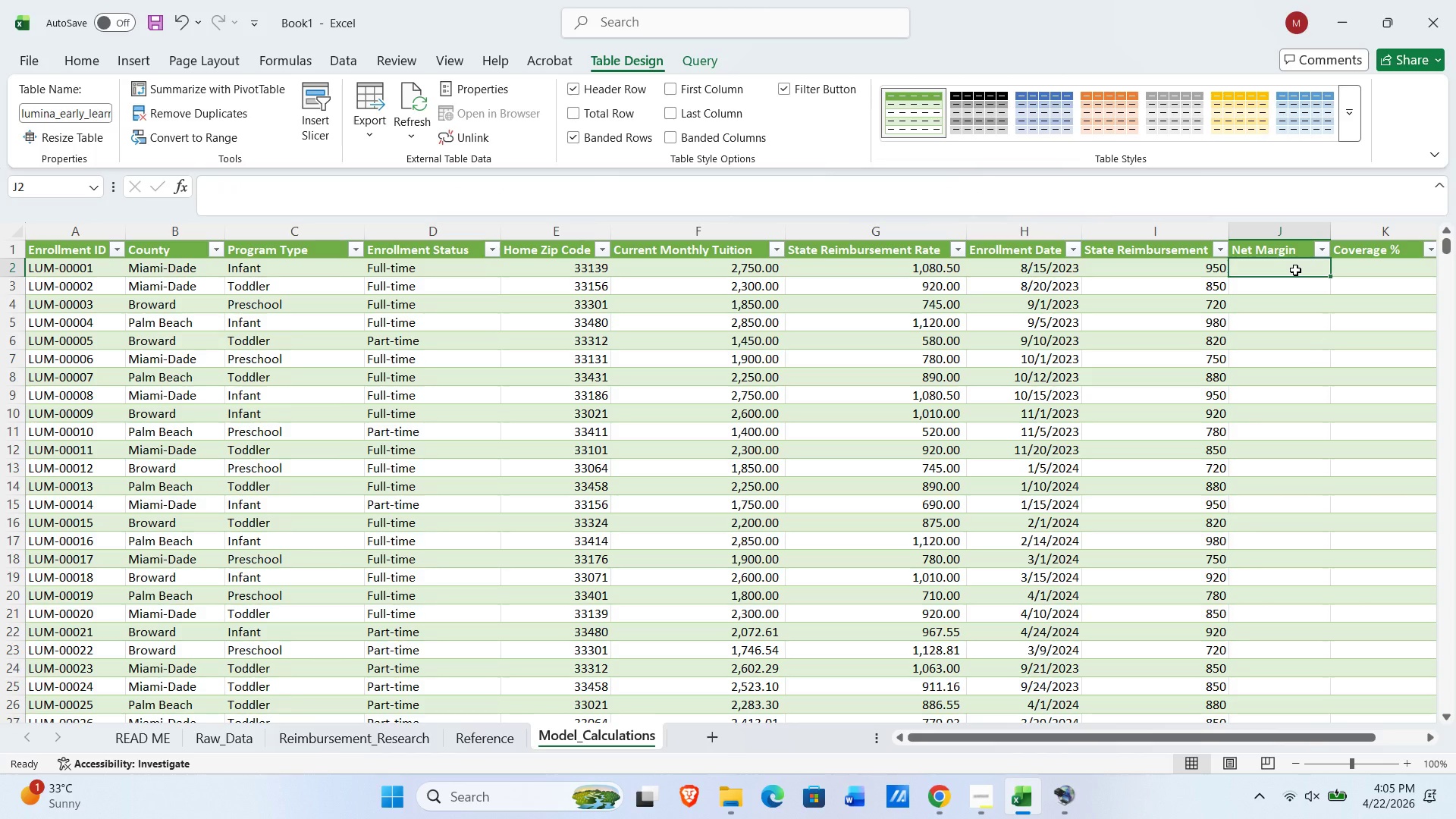 
left_click([570, 202])
 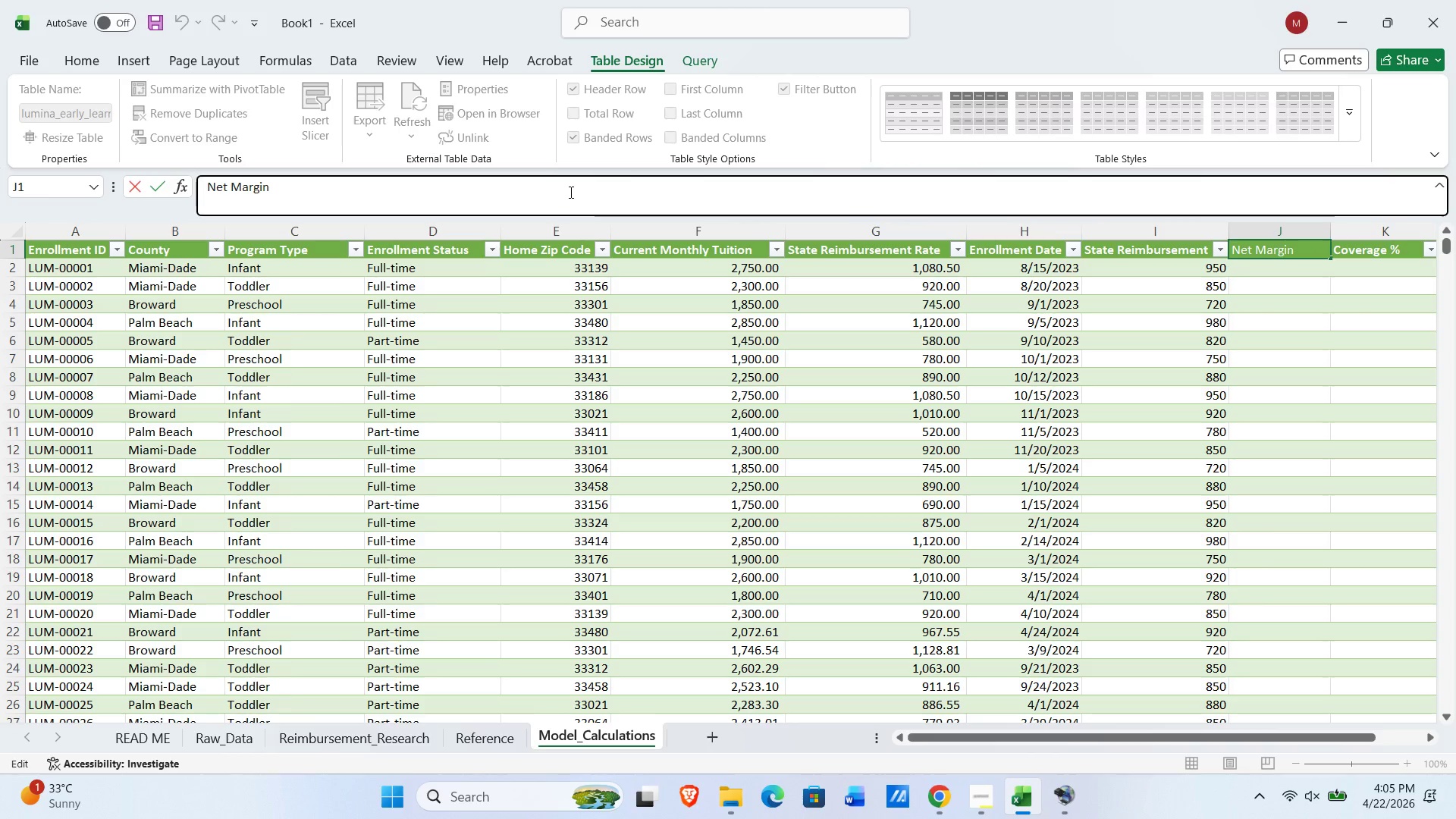 
type( Gap)
key(NumpadEnter)
 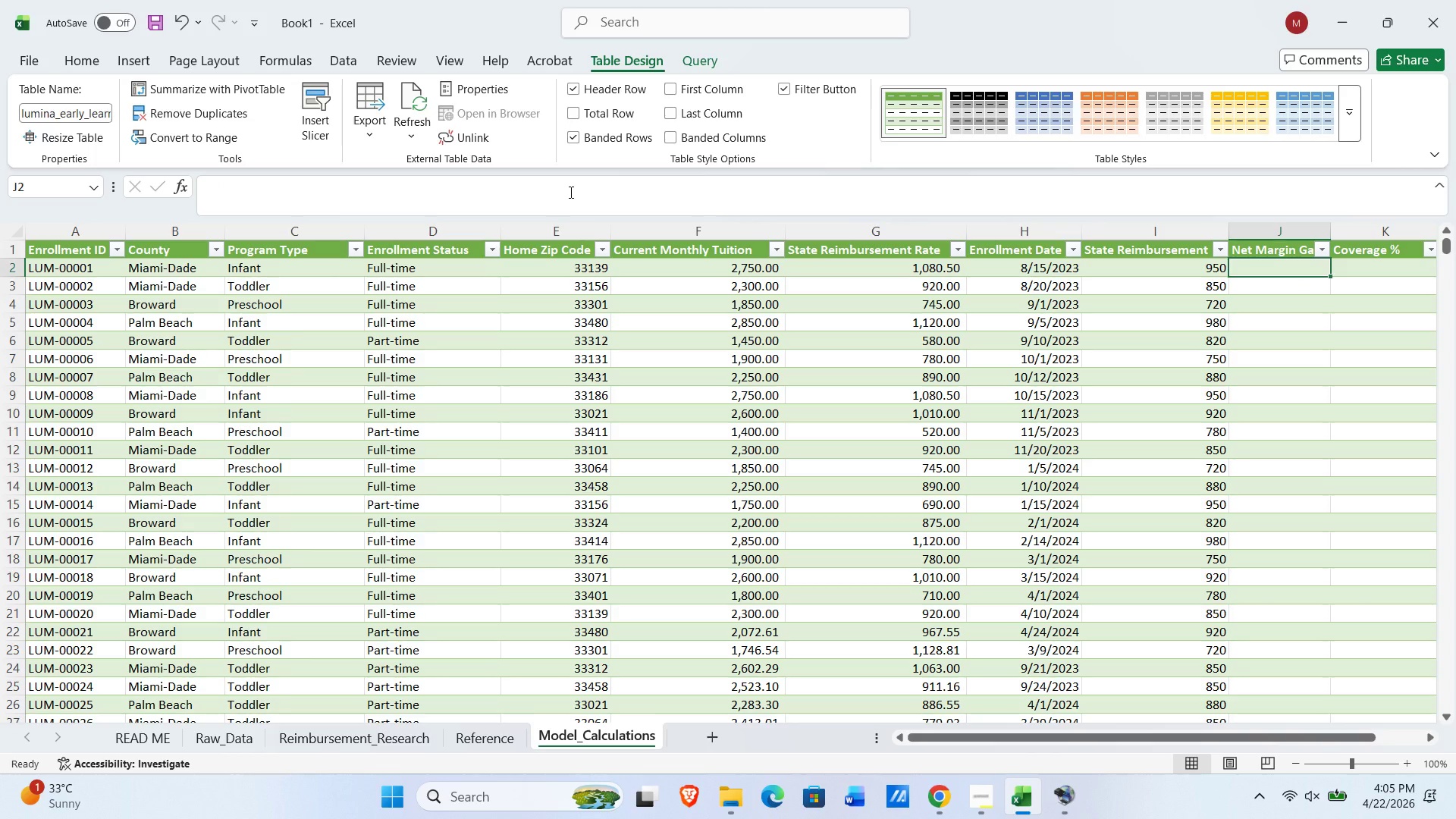 
wait(17.06)
 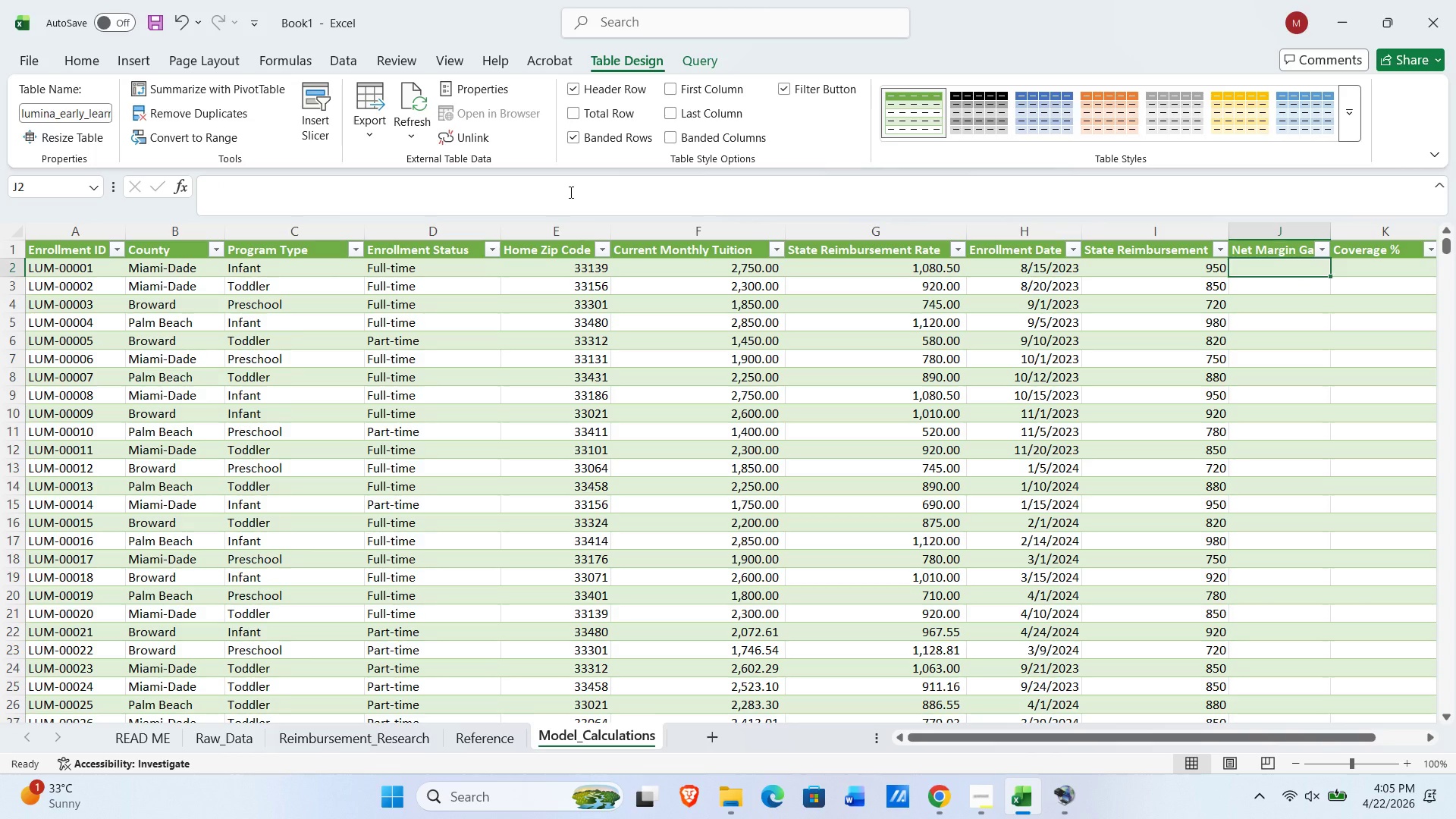 
key(Equal)
 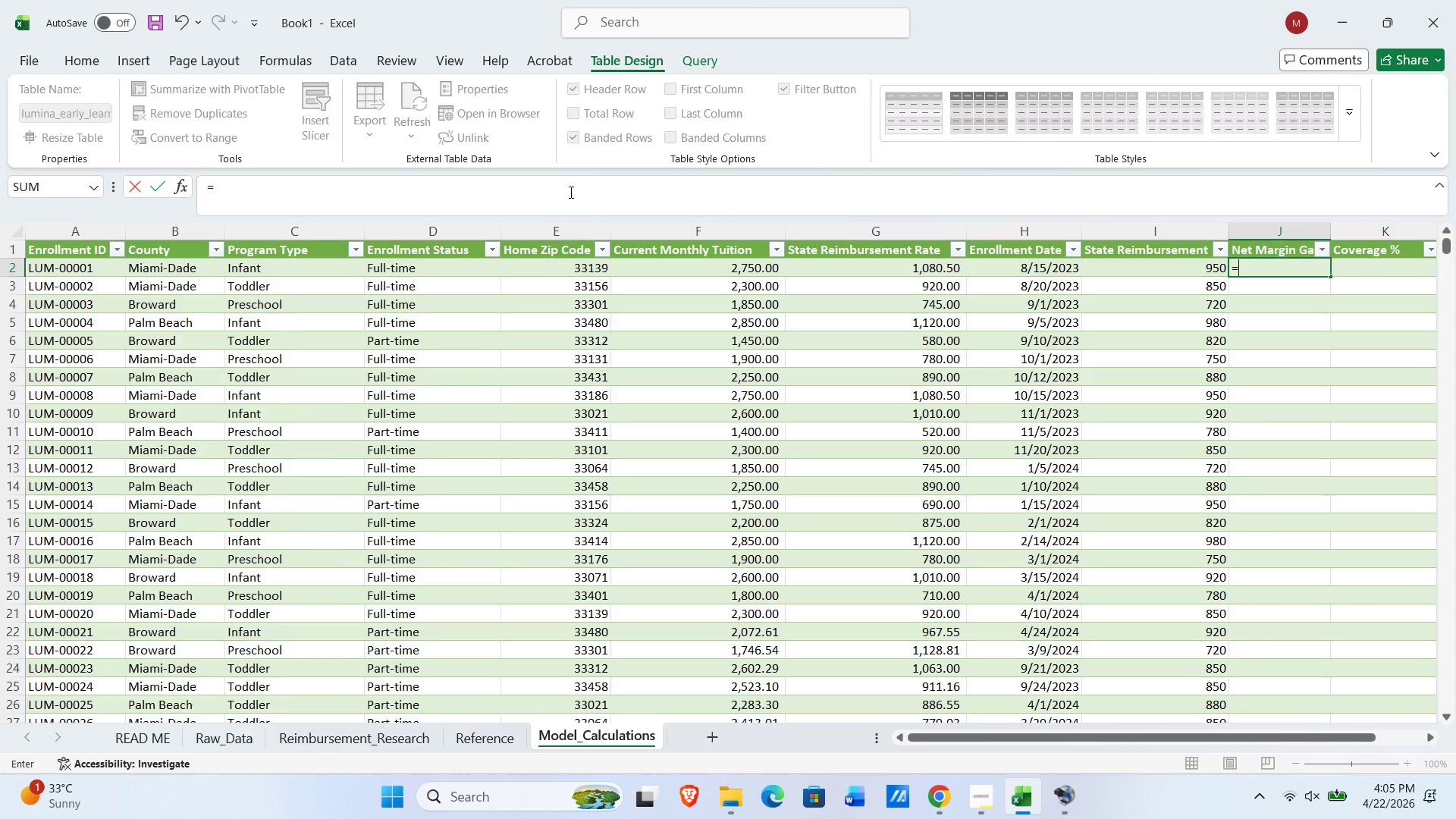 
key(BracketLeft)
 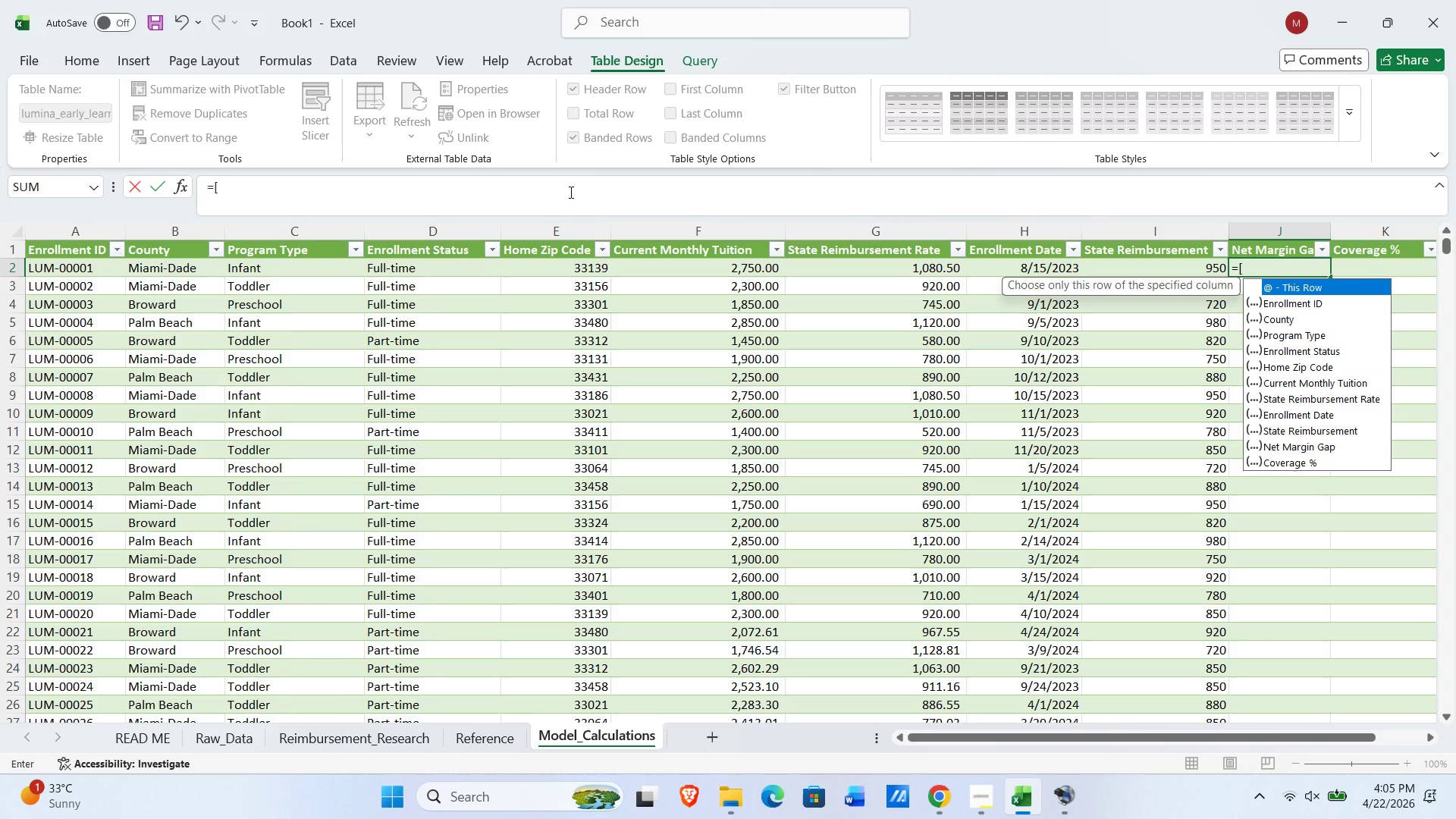 
key(Shift+2)
 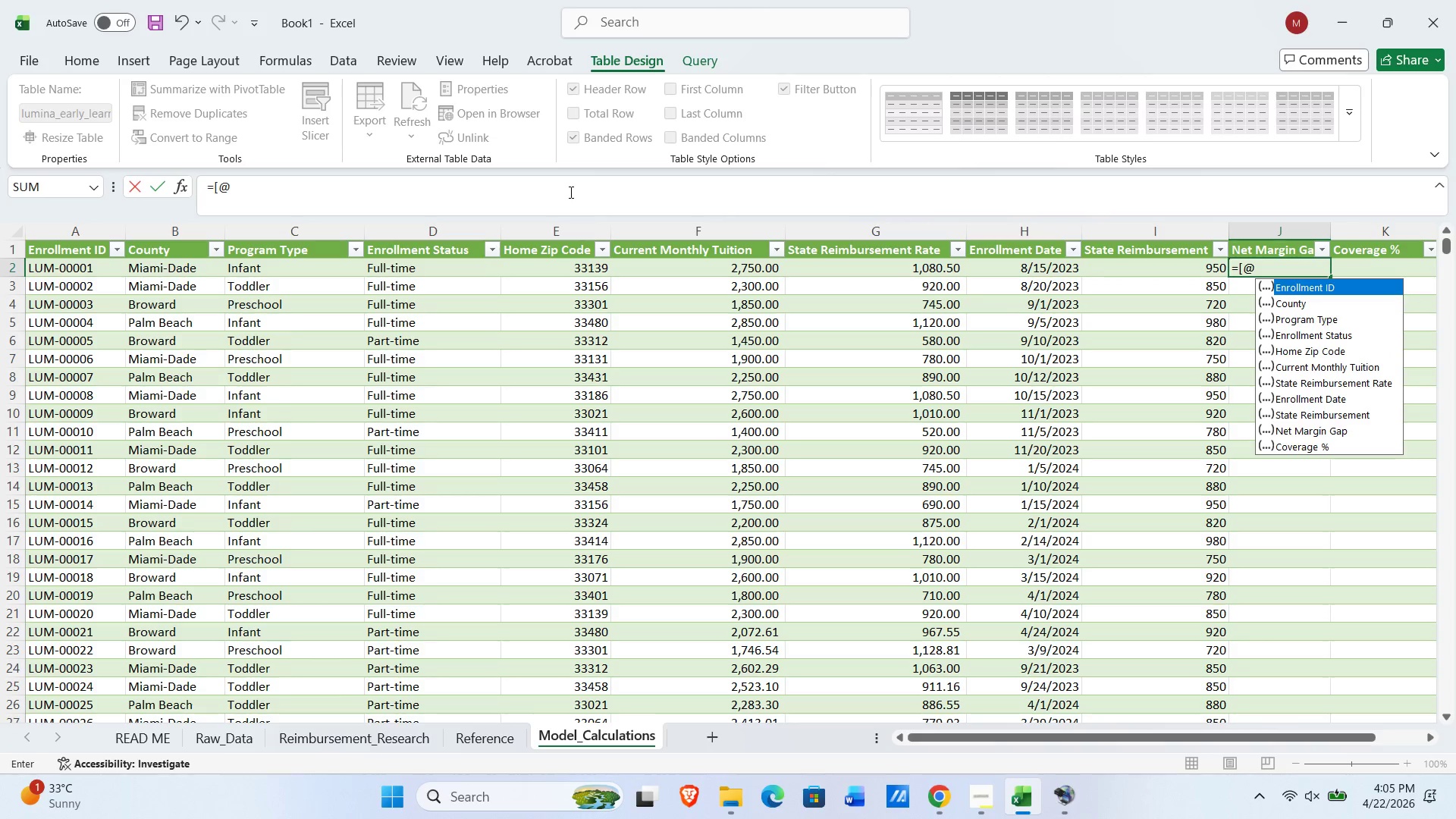 
type(Current)
 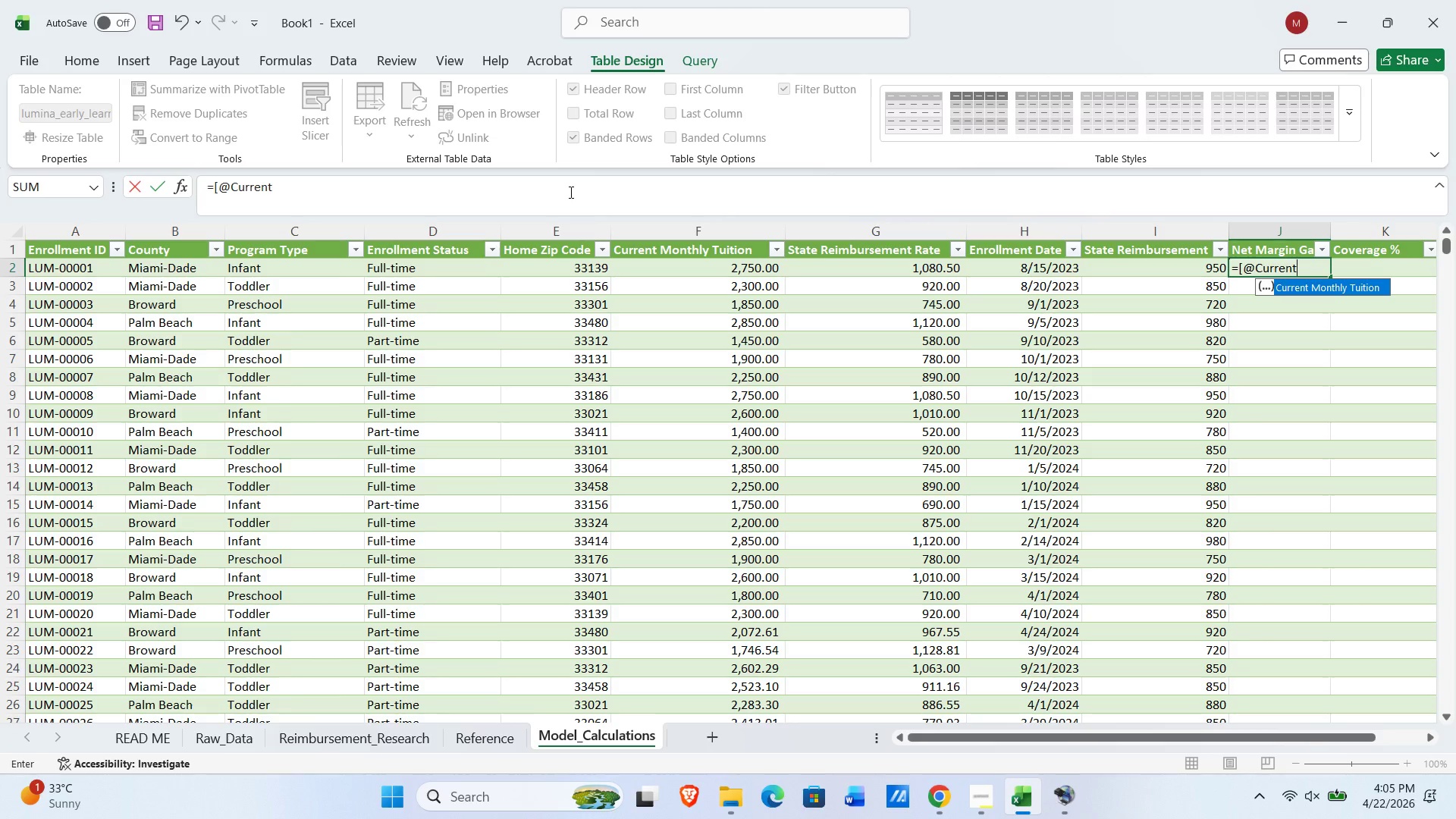 
type( Monthly Tuition)
 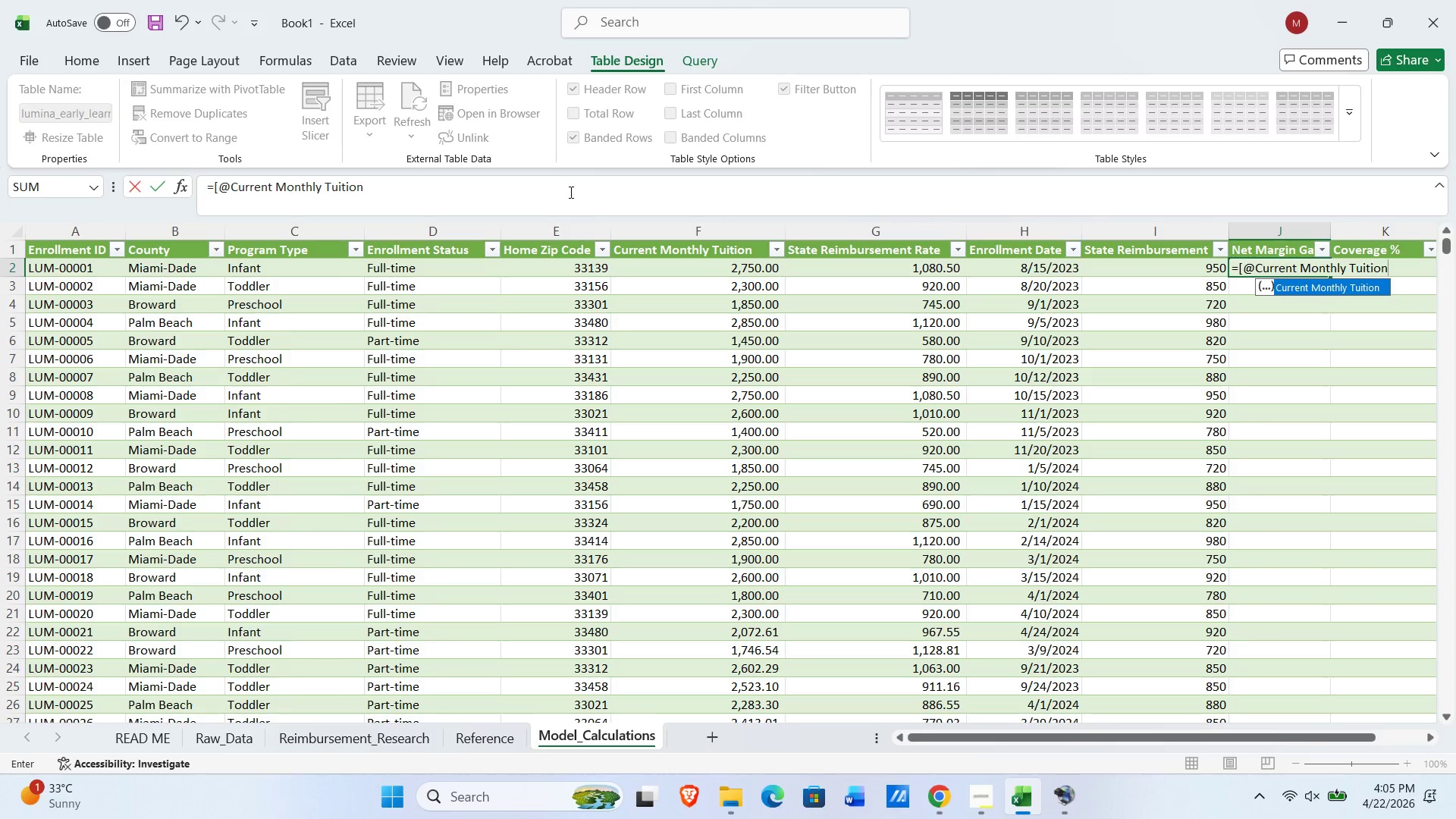 
type(] - [@State Reimbursement)
 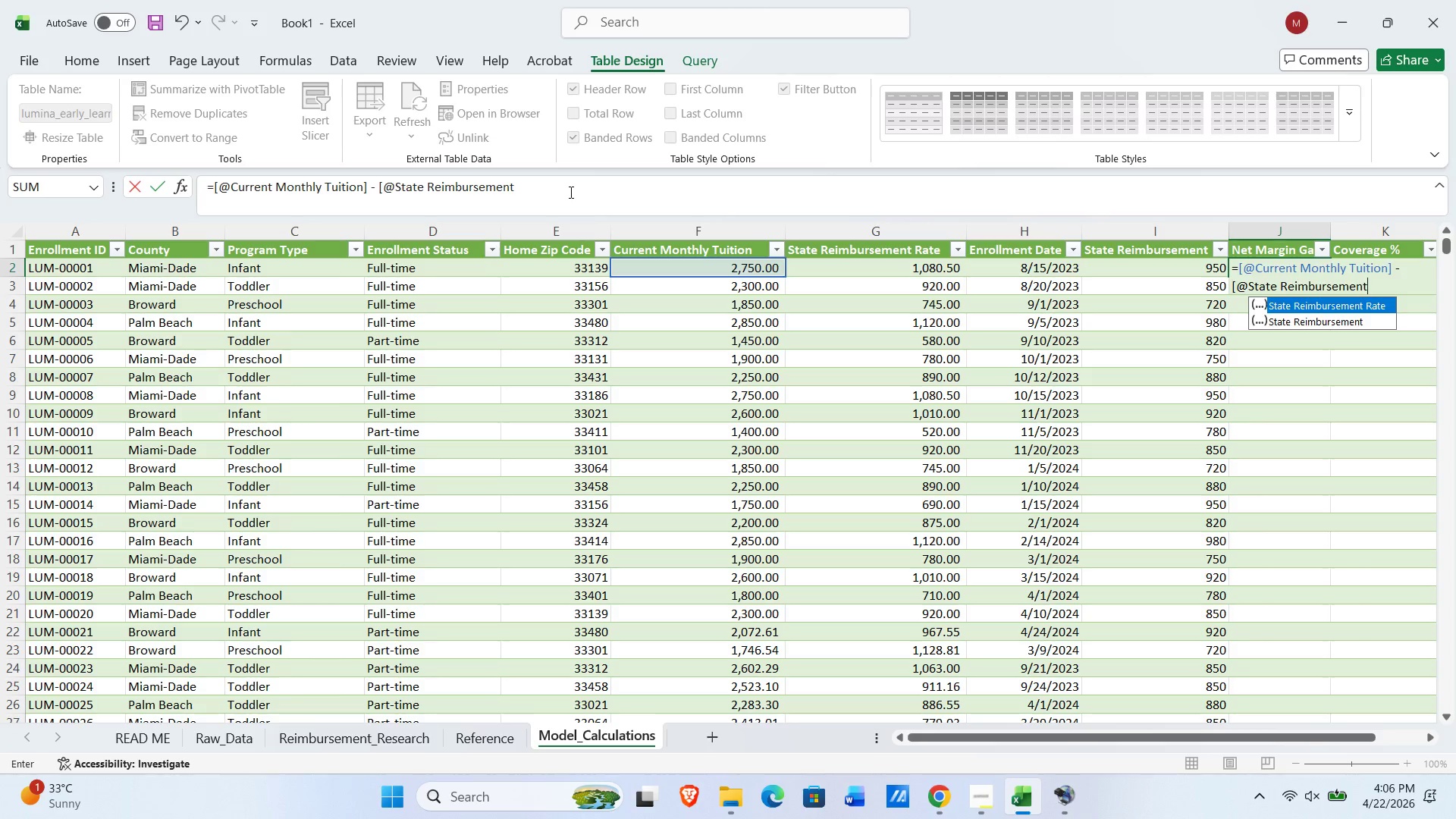 
key(BracketRight)
 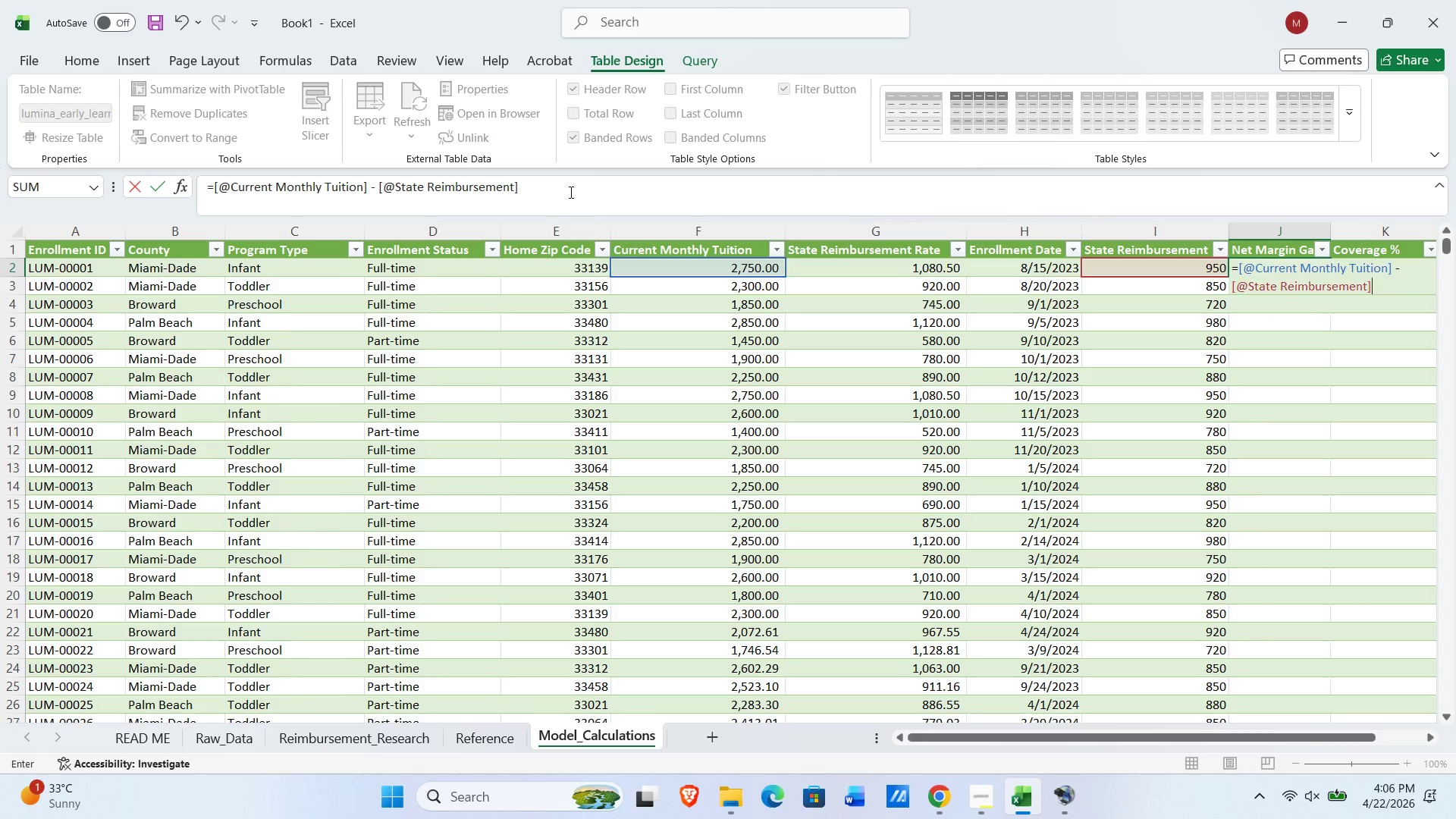 
key(NumpadEnter)
 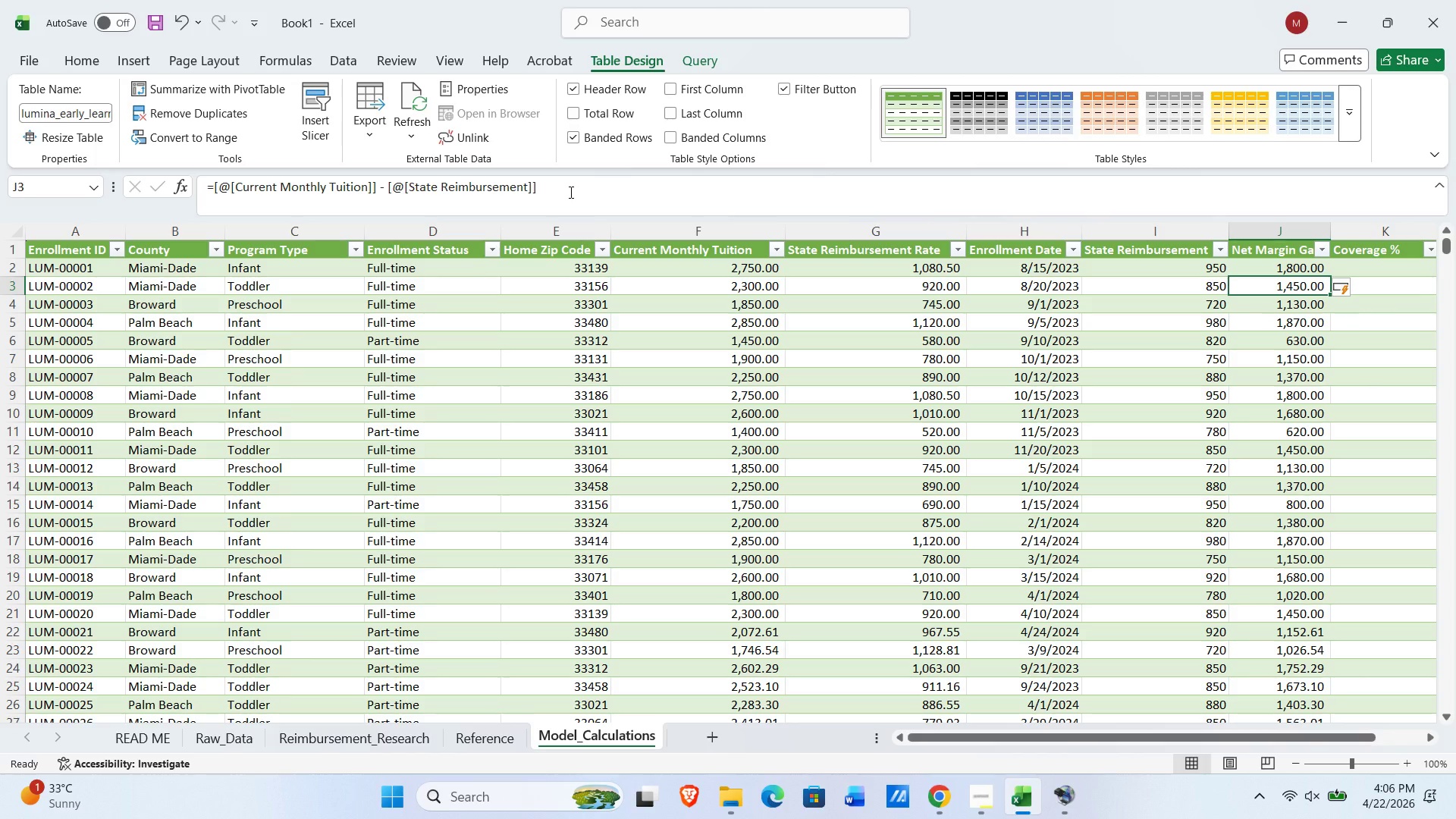 
key(ArrowRight)
 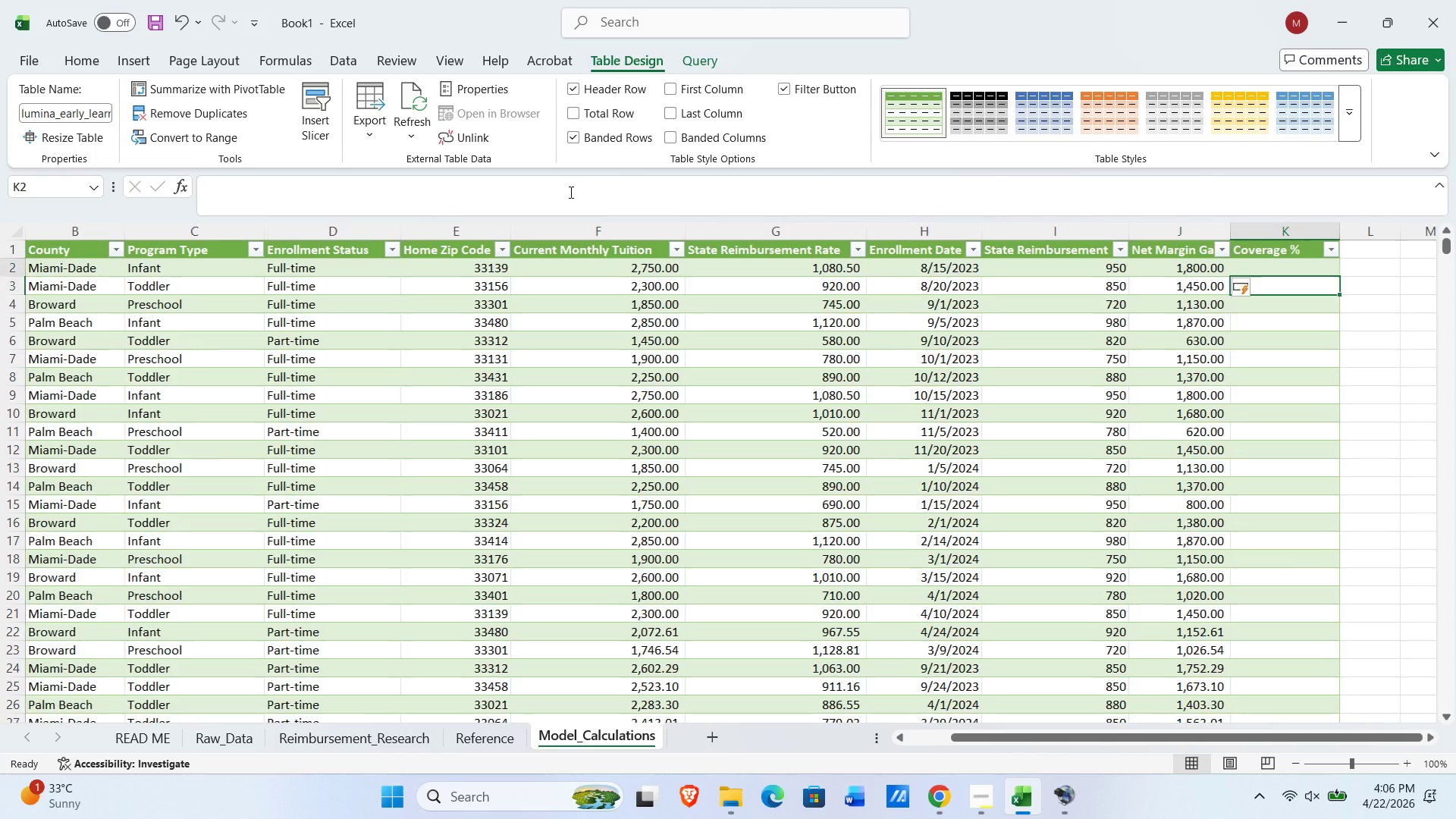 
key(ArrowUp)
 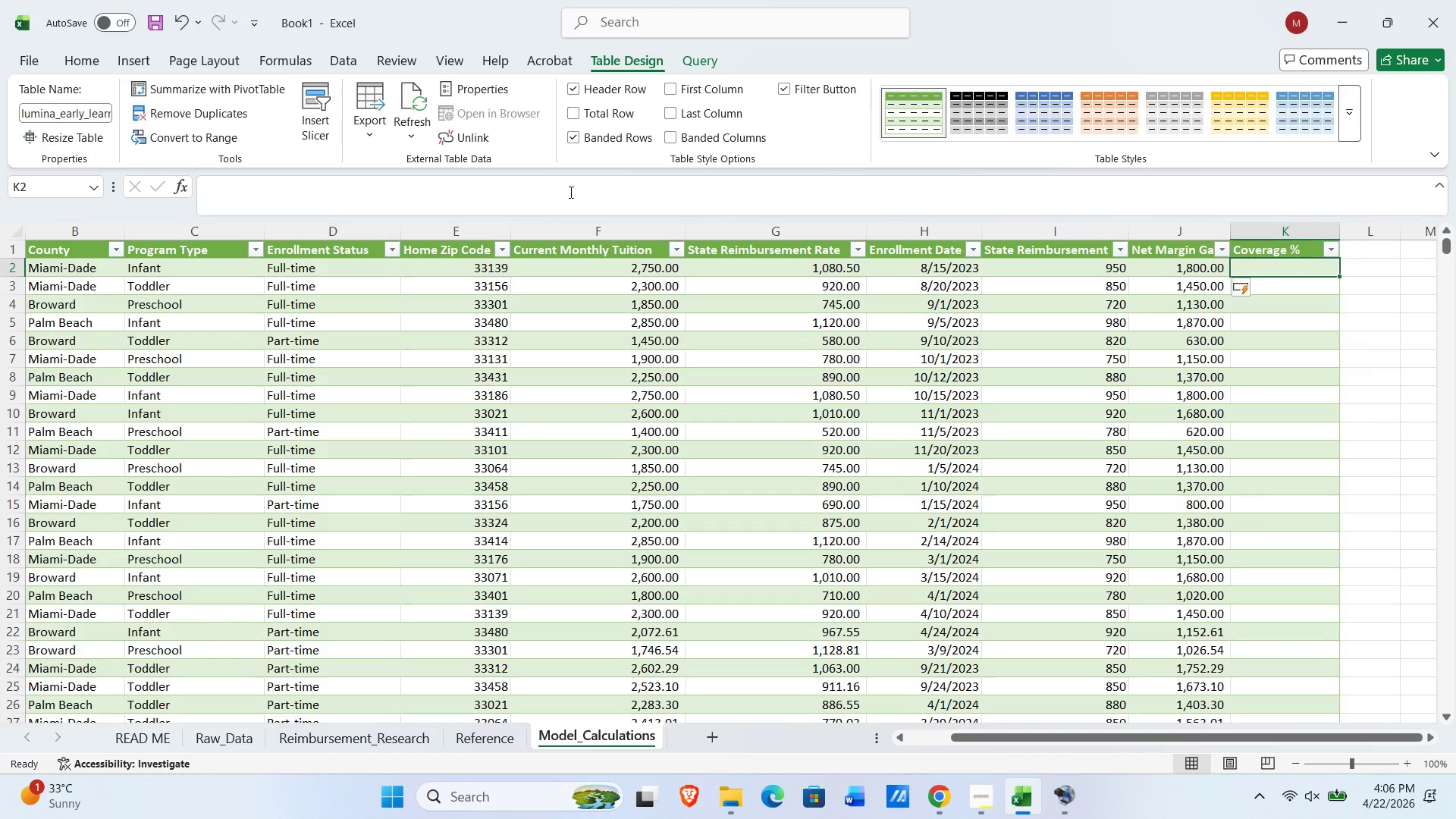 
type(=[@State Reimbursement)
 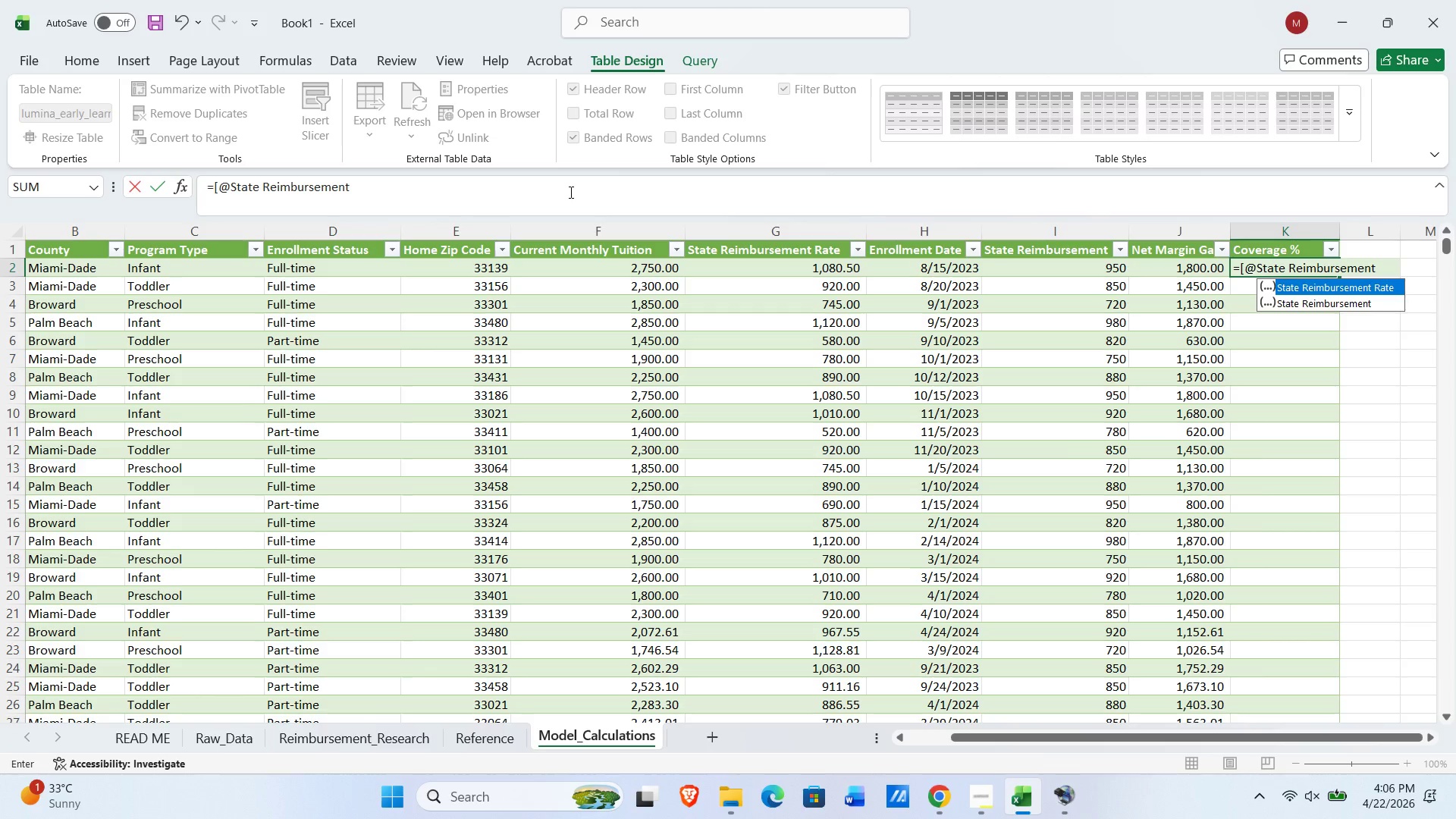 
key(BracketRight)
 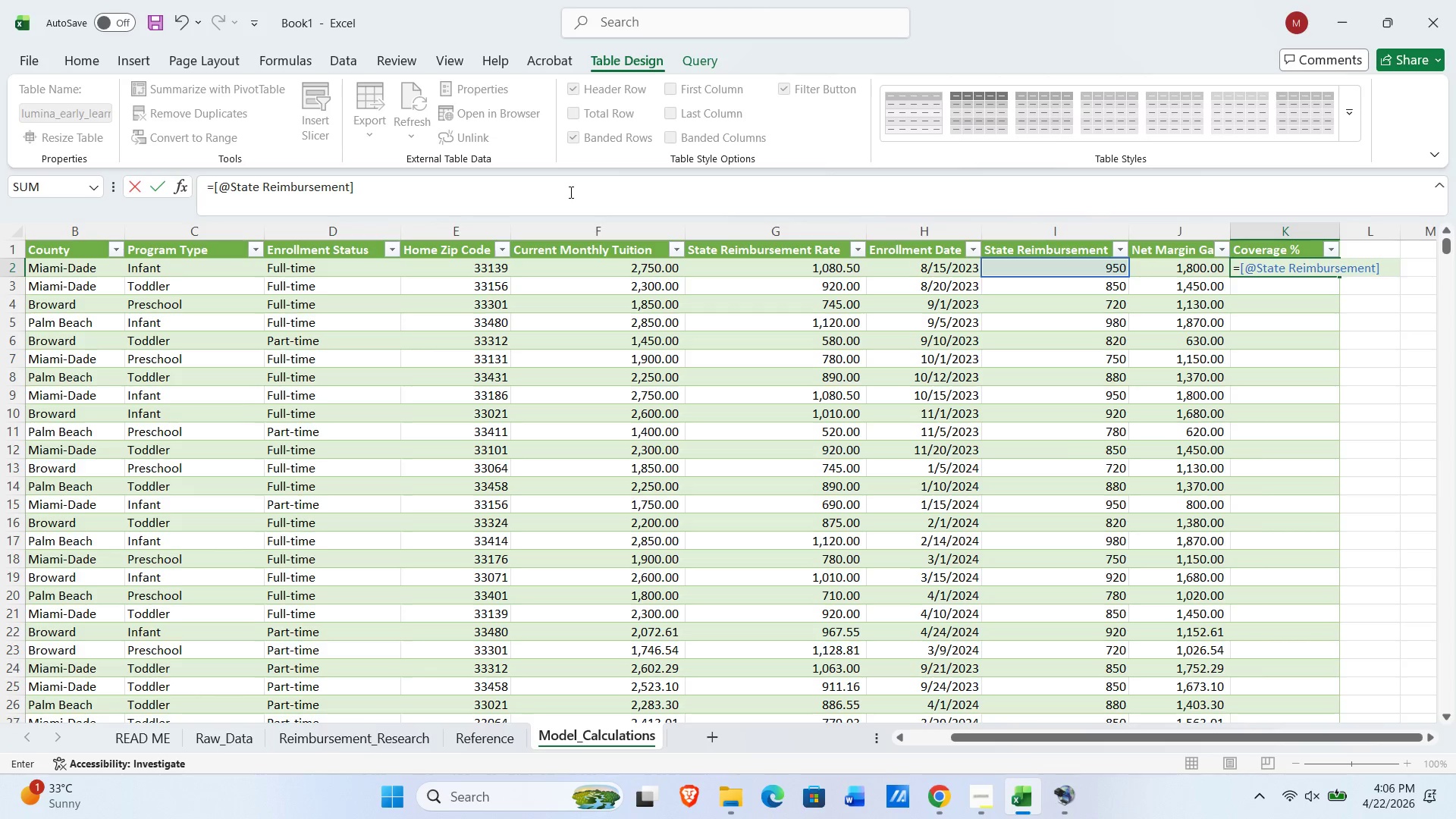 
key(Space)
 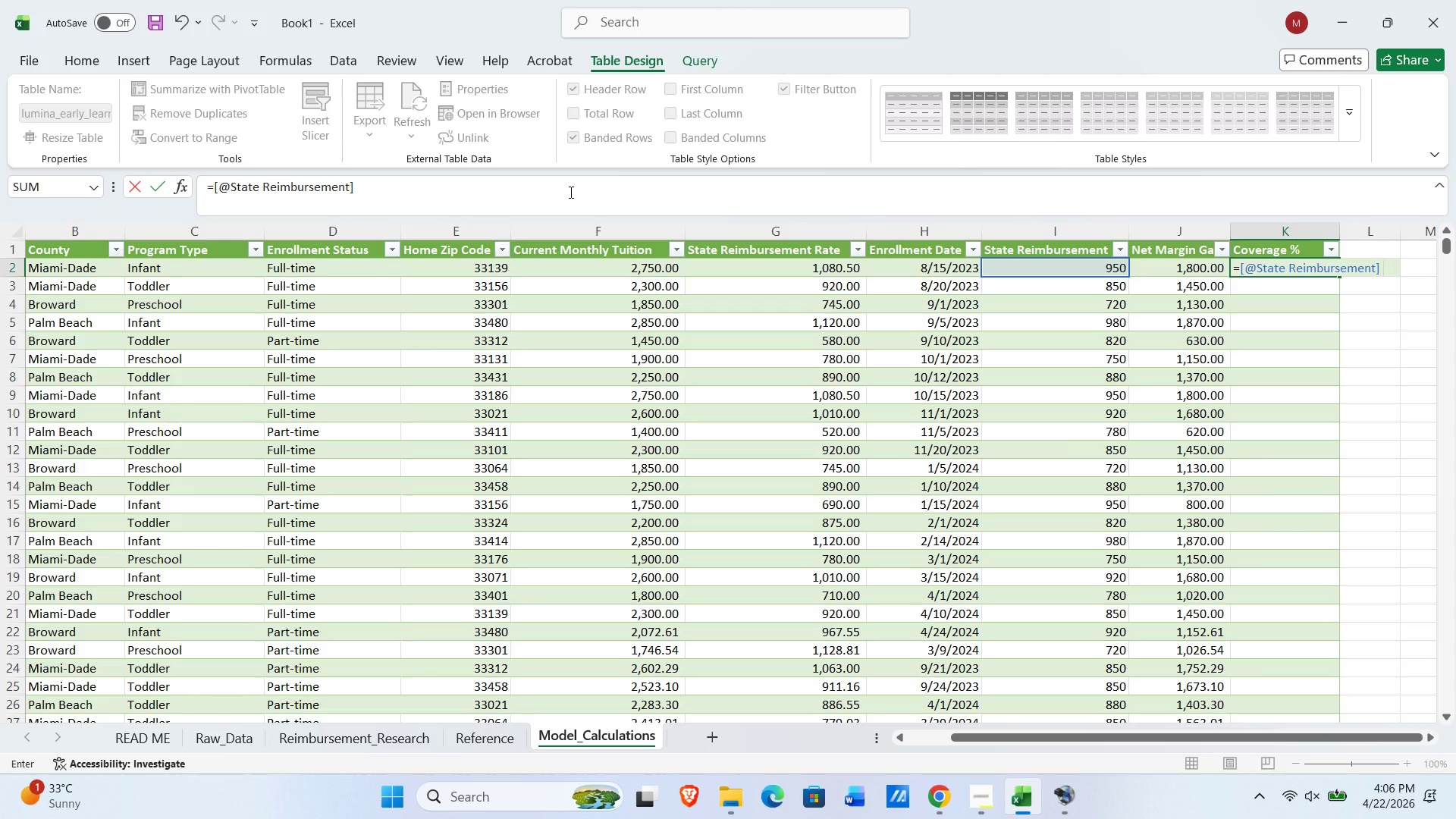 
key(NumpadDivide)
 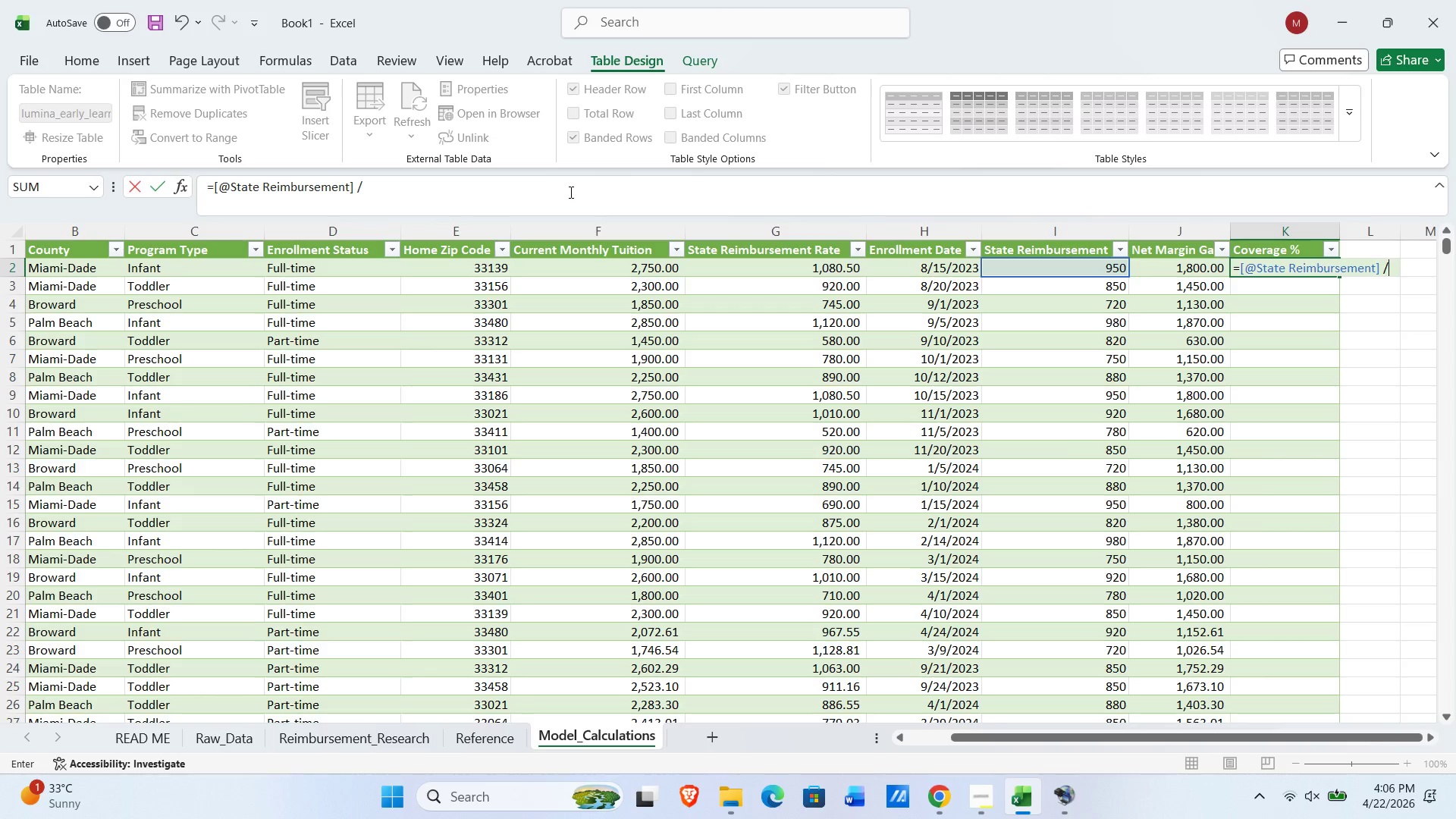 
key(Space)
 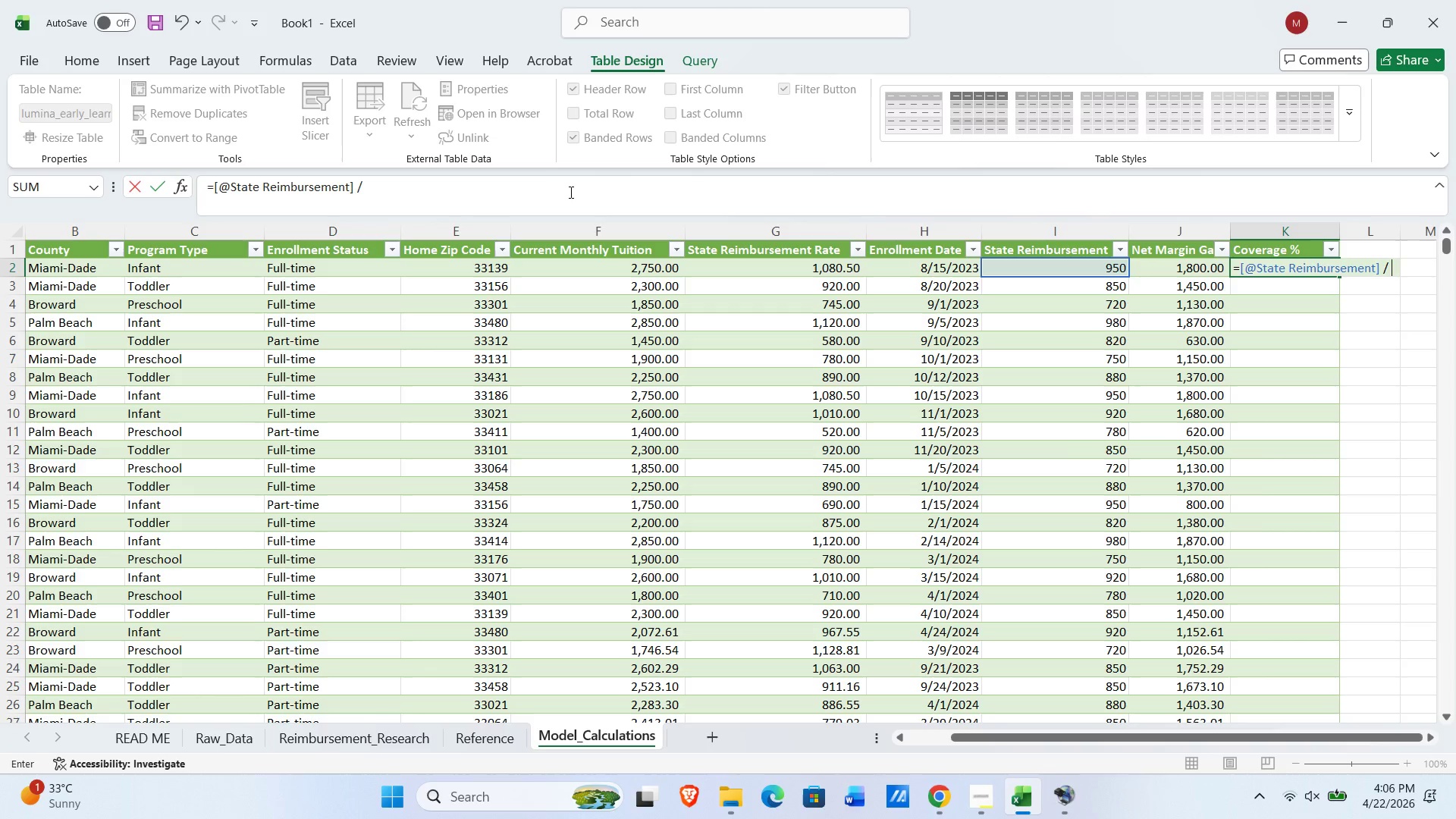 
key(BracketLeft)
 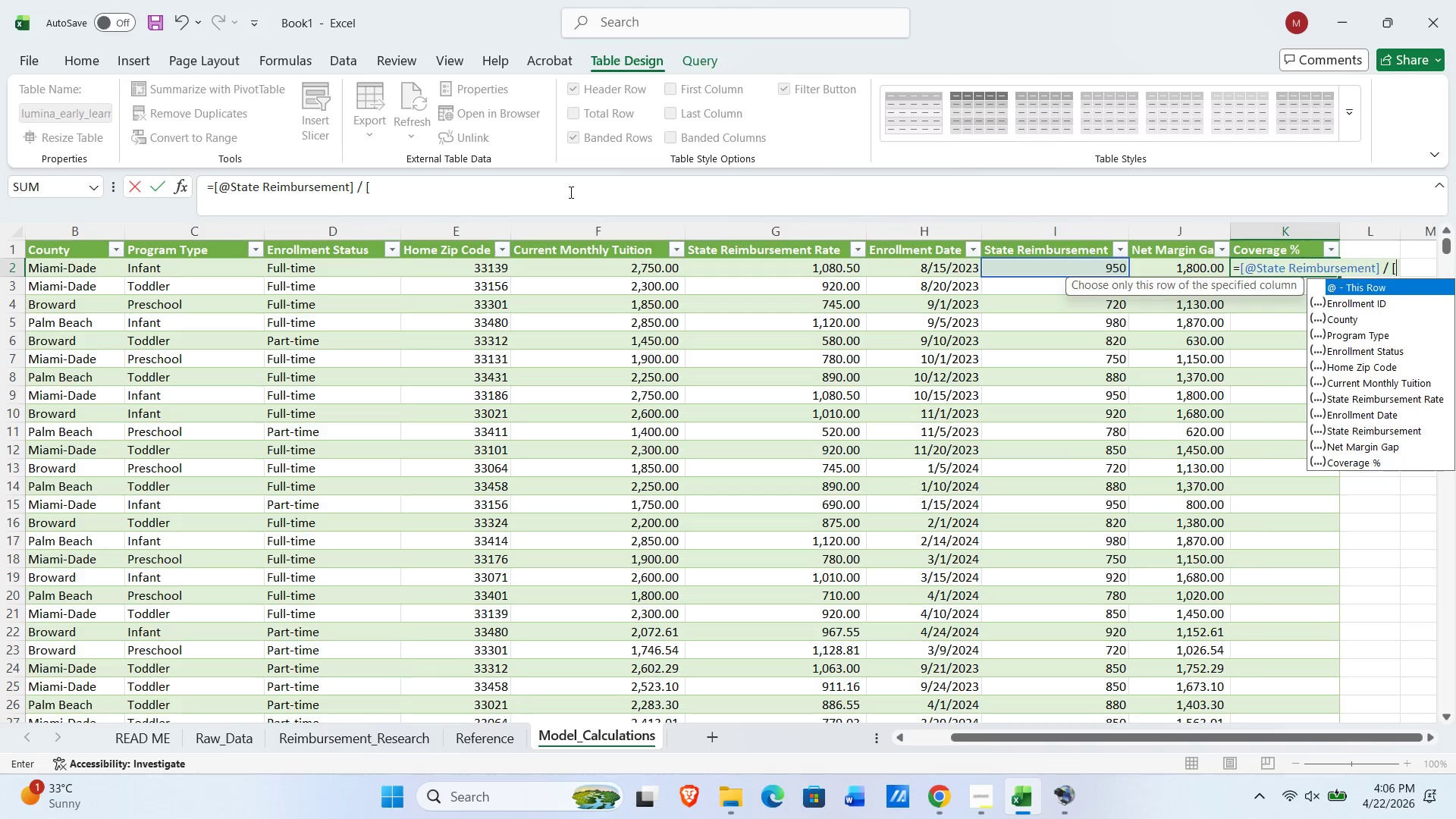 
wait(5.34)
 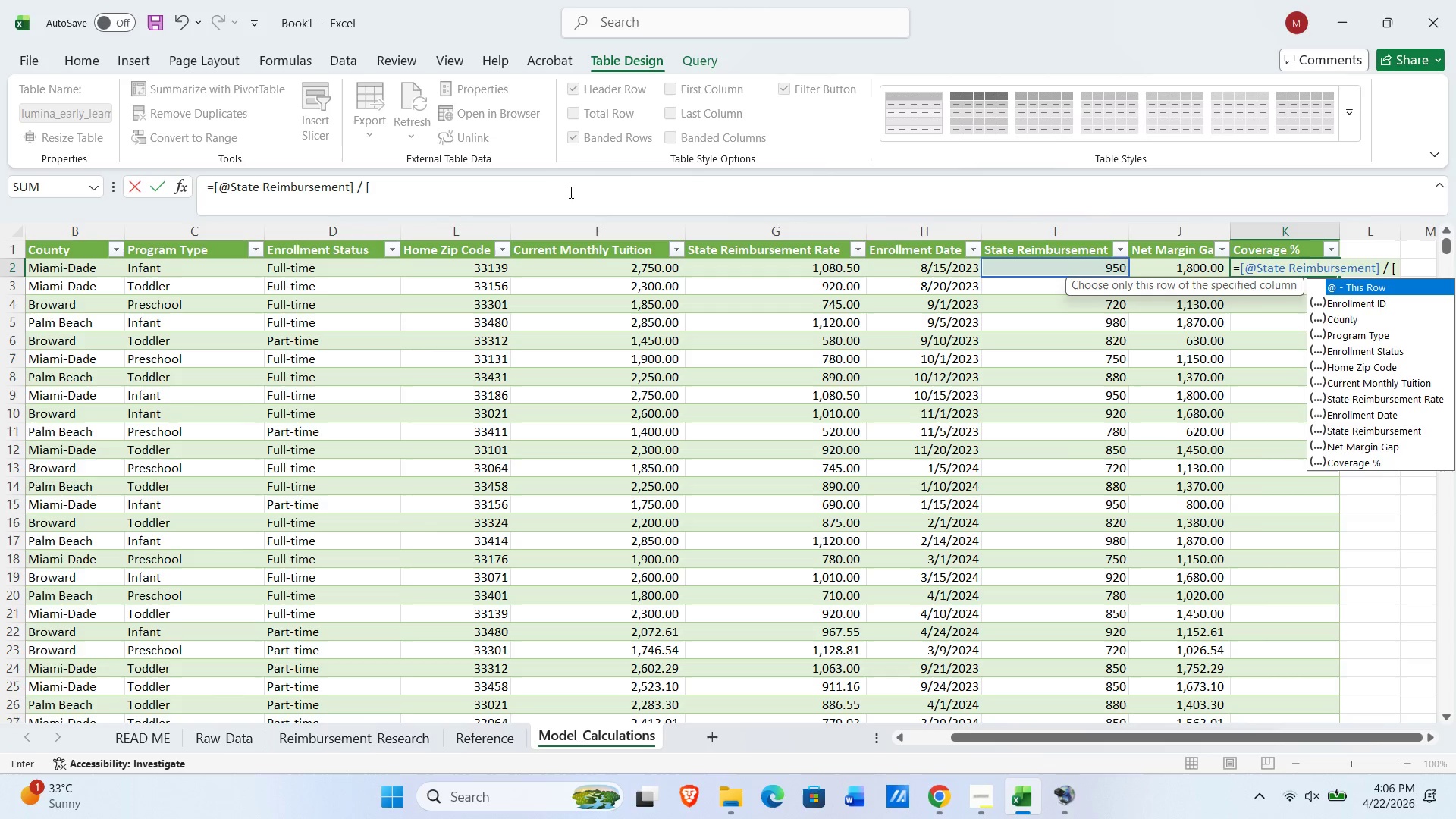 
type(@Current Monthly Tuition])
key(NumpadEnter)
 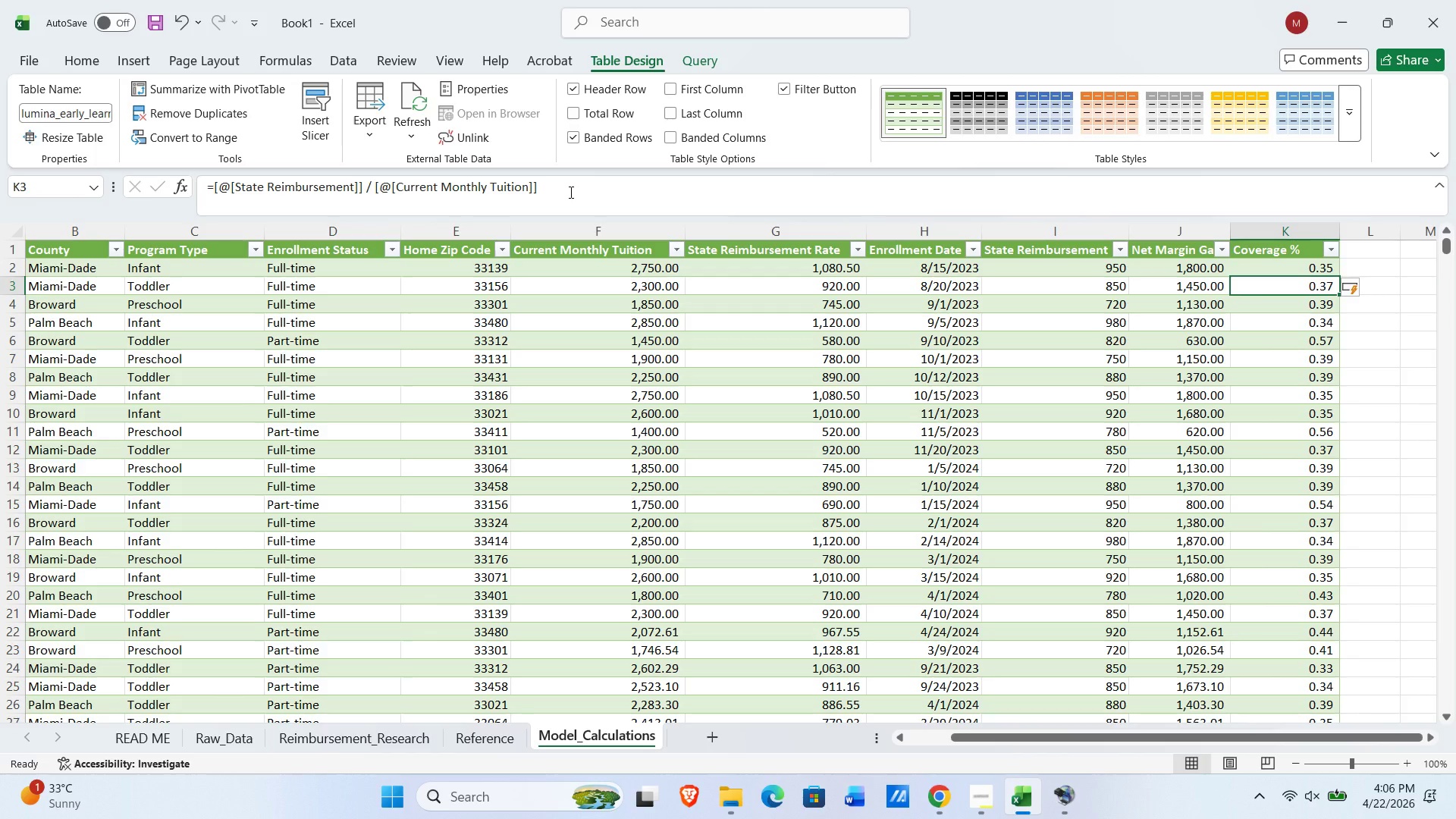 
scroll: coordinate [685, 480], scroll_direction: down, amount: 20.0
 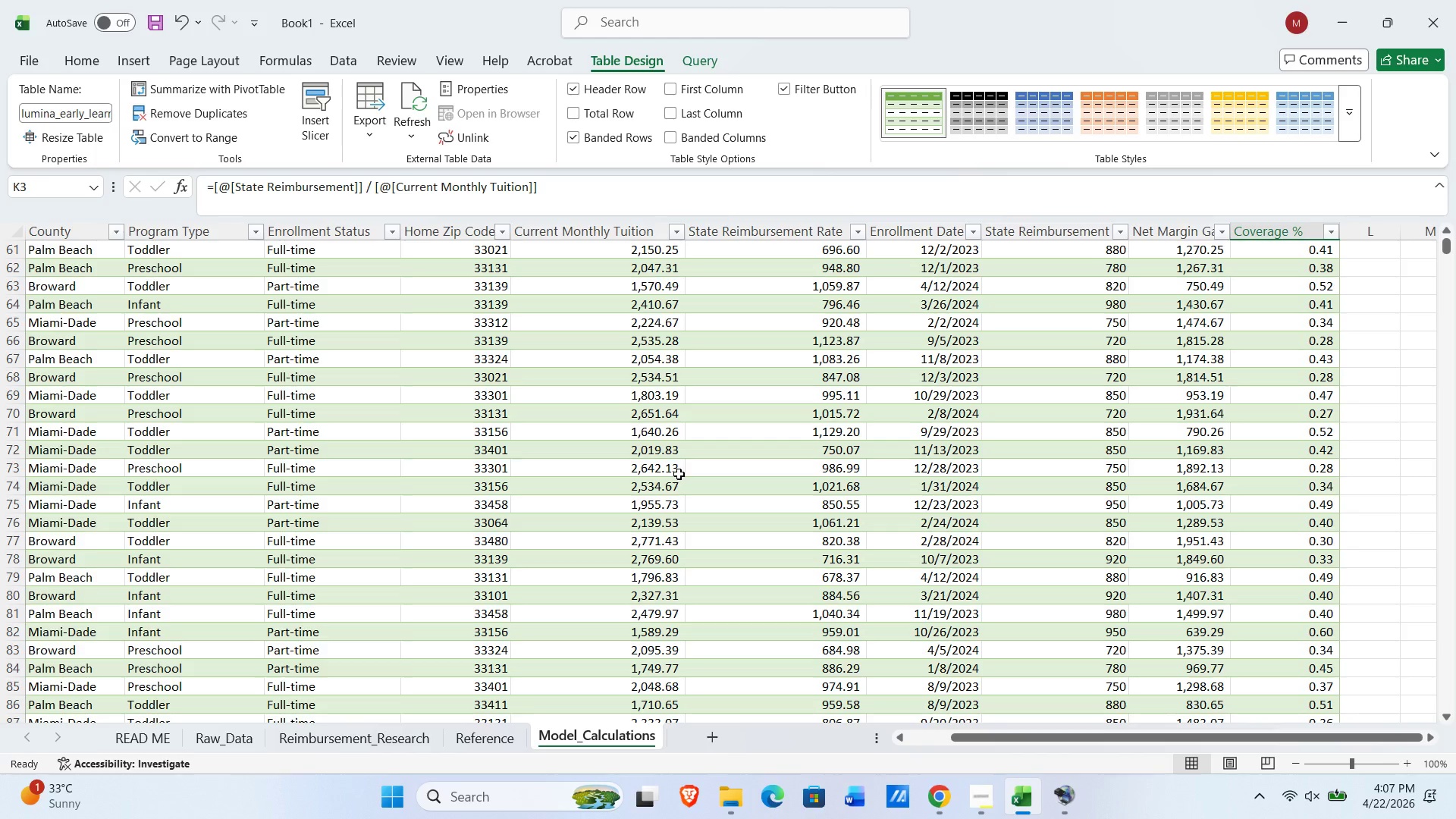 
wait(22.26)
 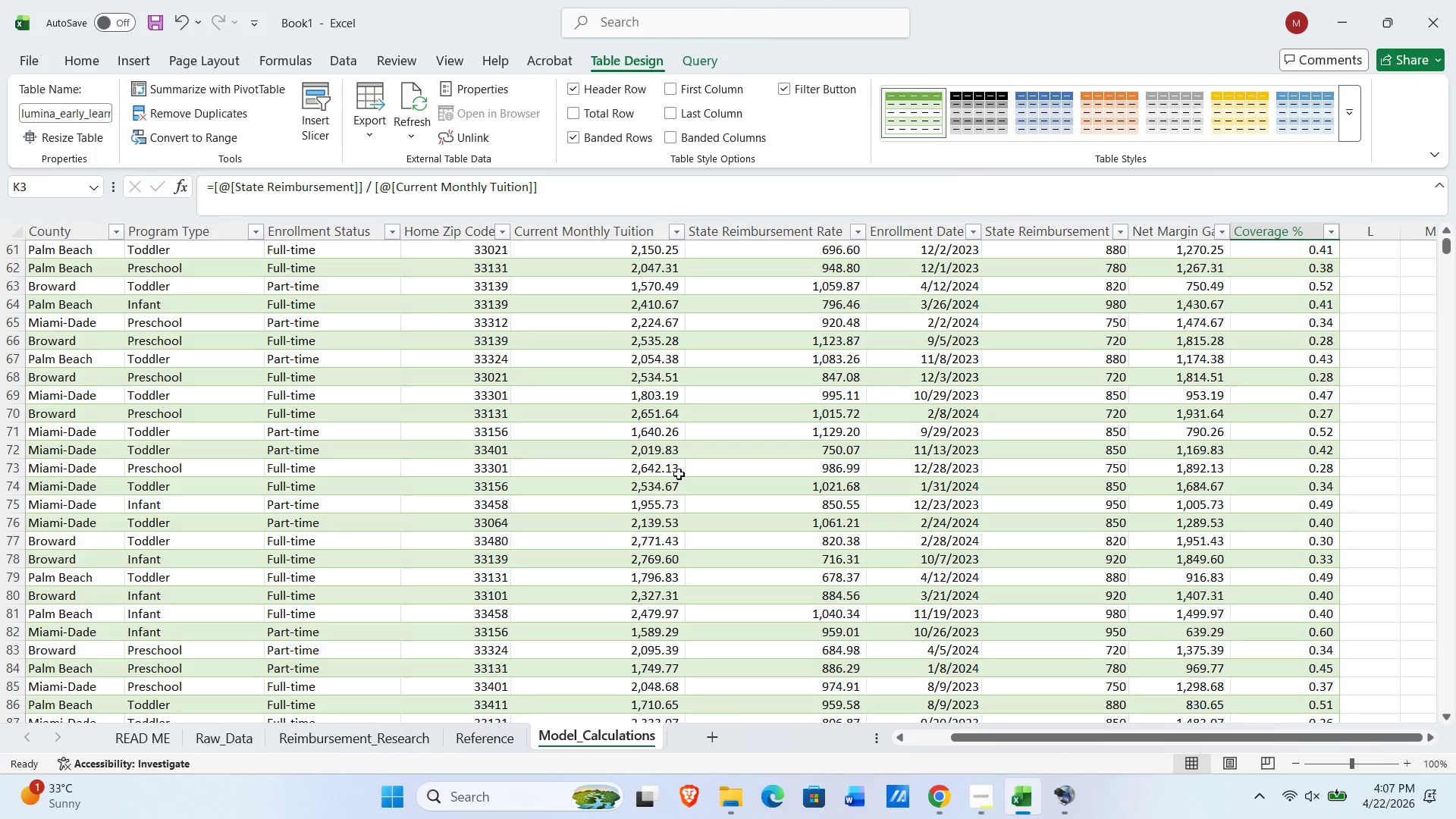 
scroll: coordinate [1276, 377], scroll_direction: down, amount: 7.0
 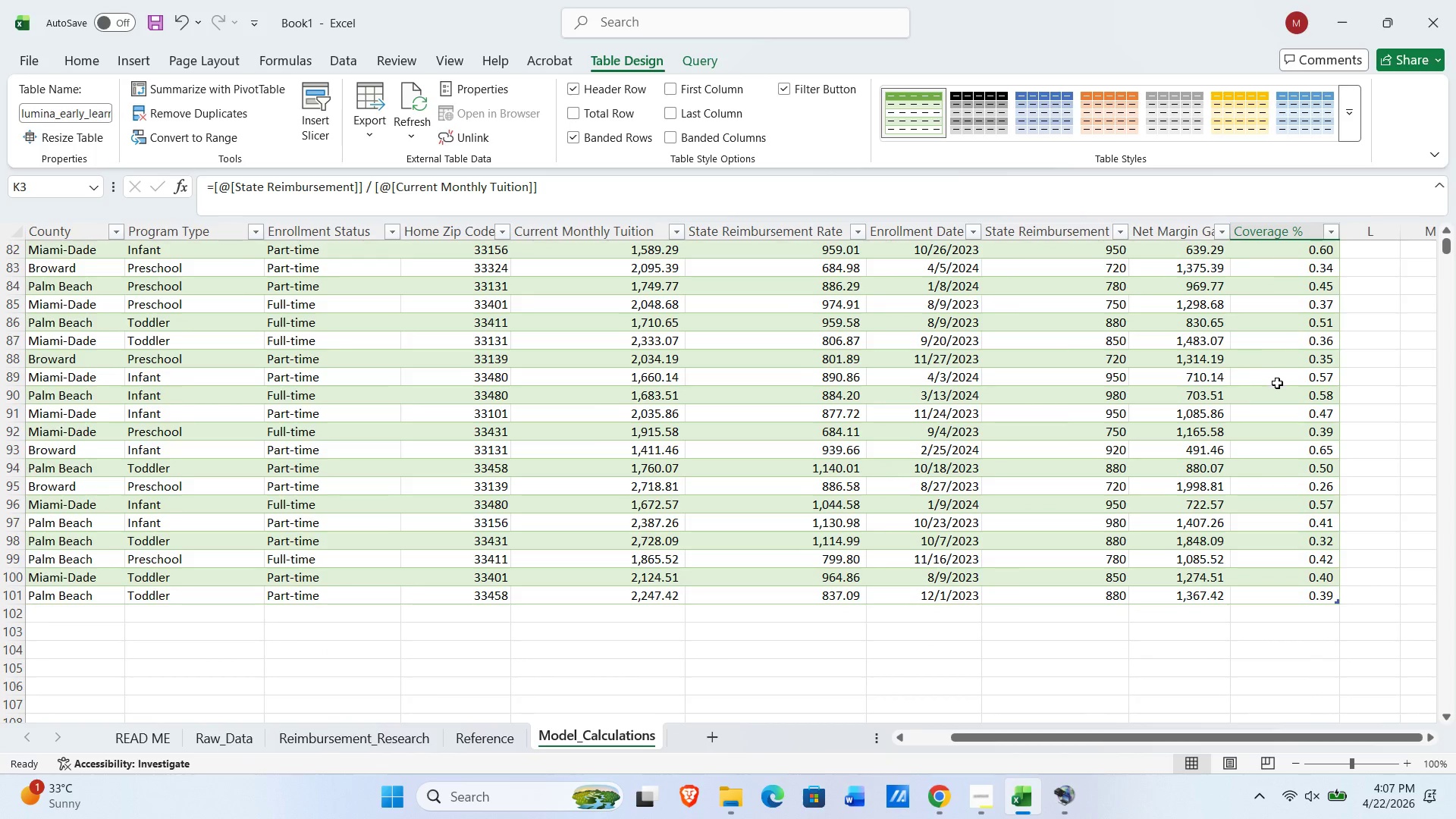 
scroll: coordinate [1300, 255], scroll_direction: up, amount: 17.0
 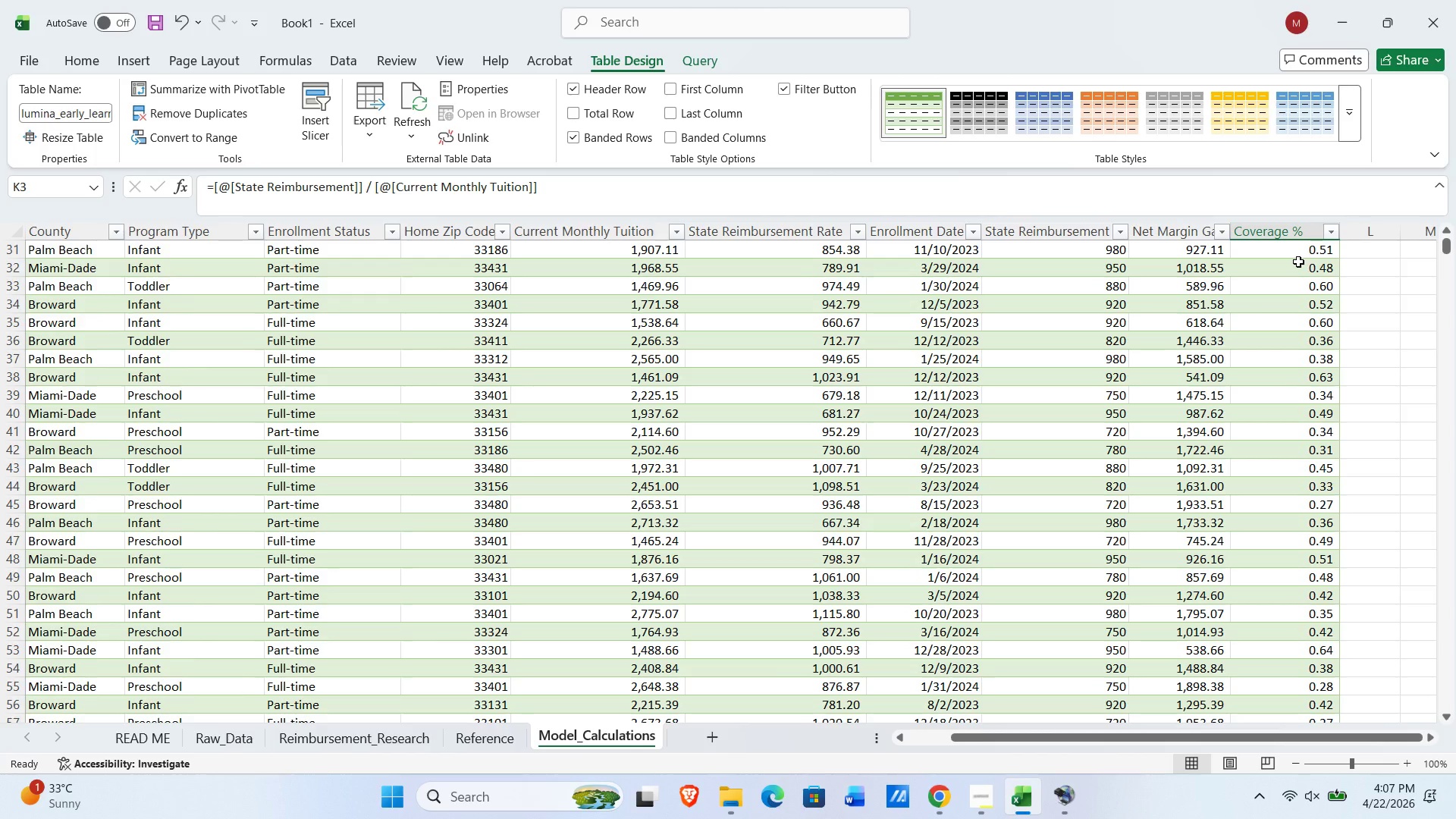 
left_click([1307, 249])
 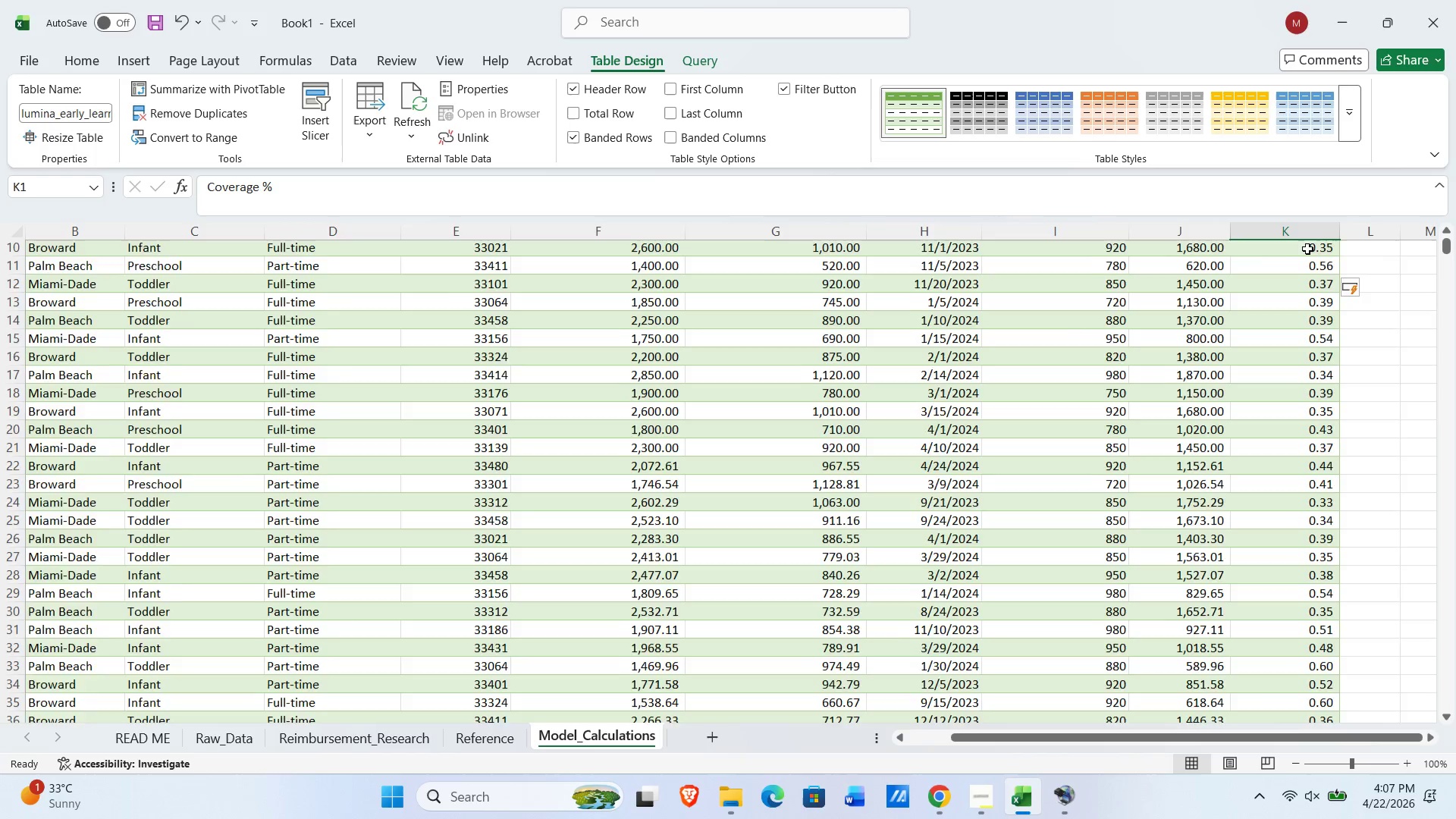 
scroll: coordinate [1298, 262], scroll_direction: up, amount: 11.0
 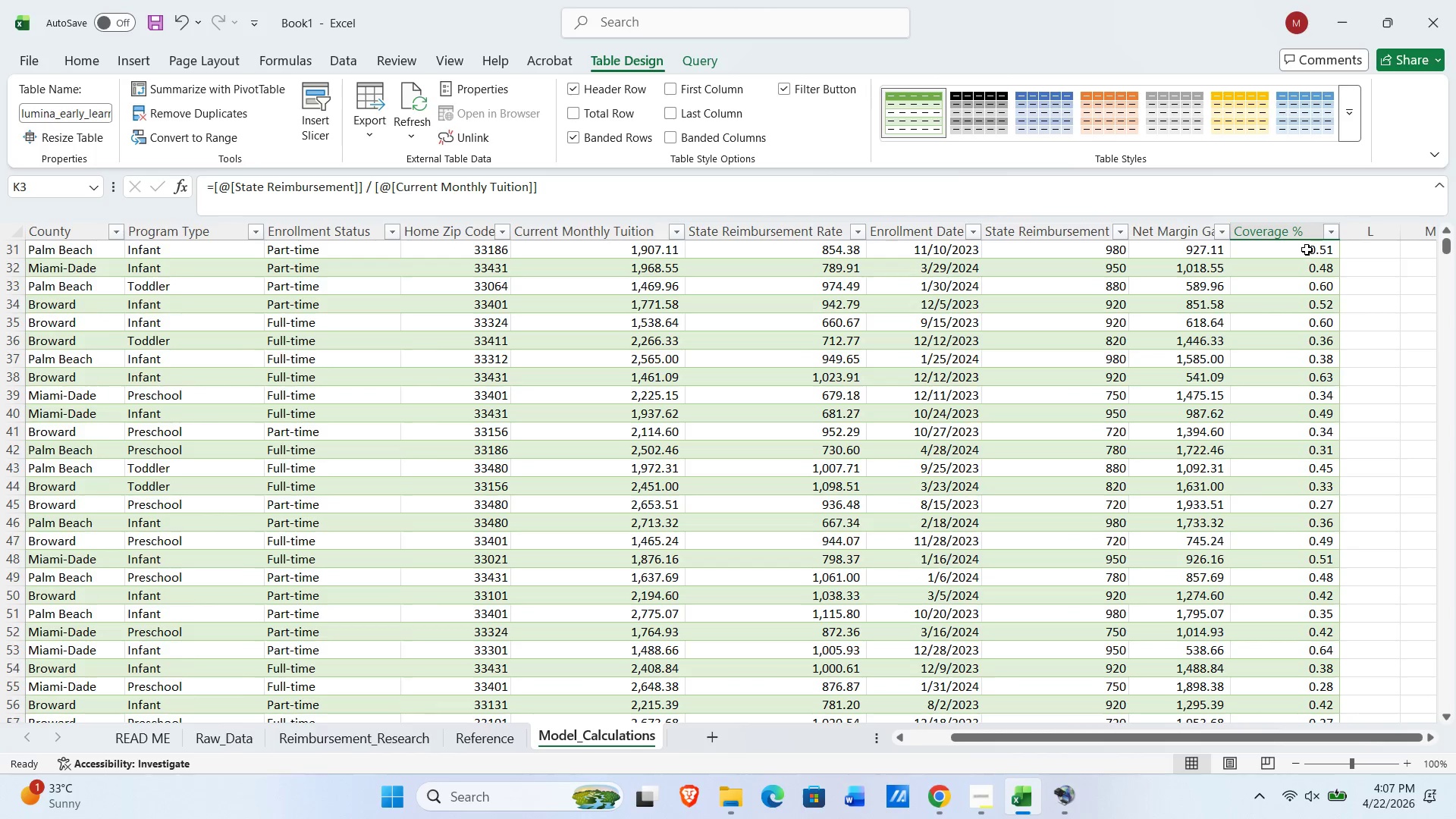 
hold_key(key=ShiftLeft, duration=0.59)
 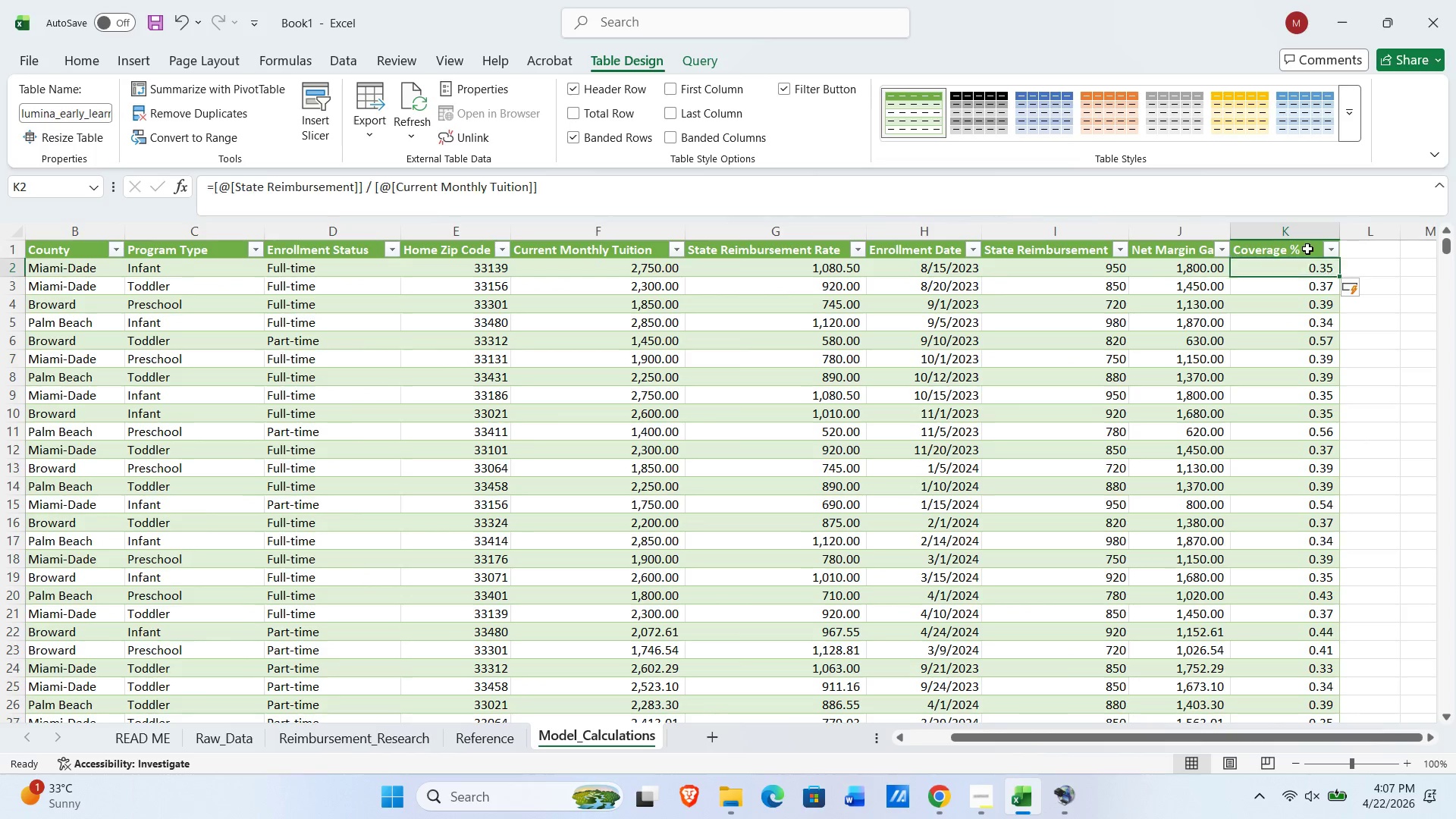 
hold_key(key=ControlLeft, duration=0.59)
 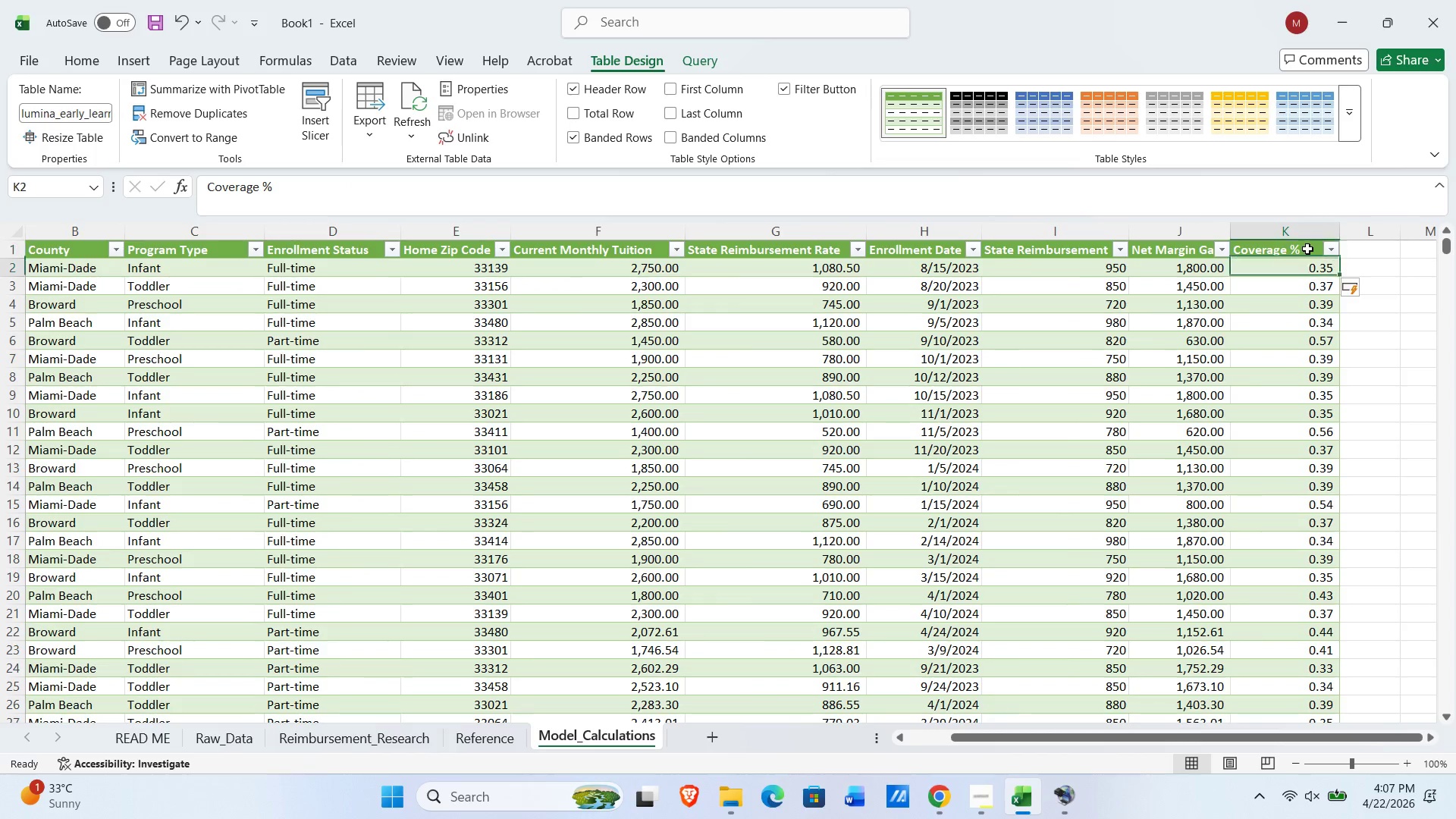 
key(ArrowDown)
 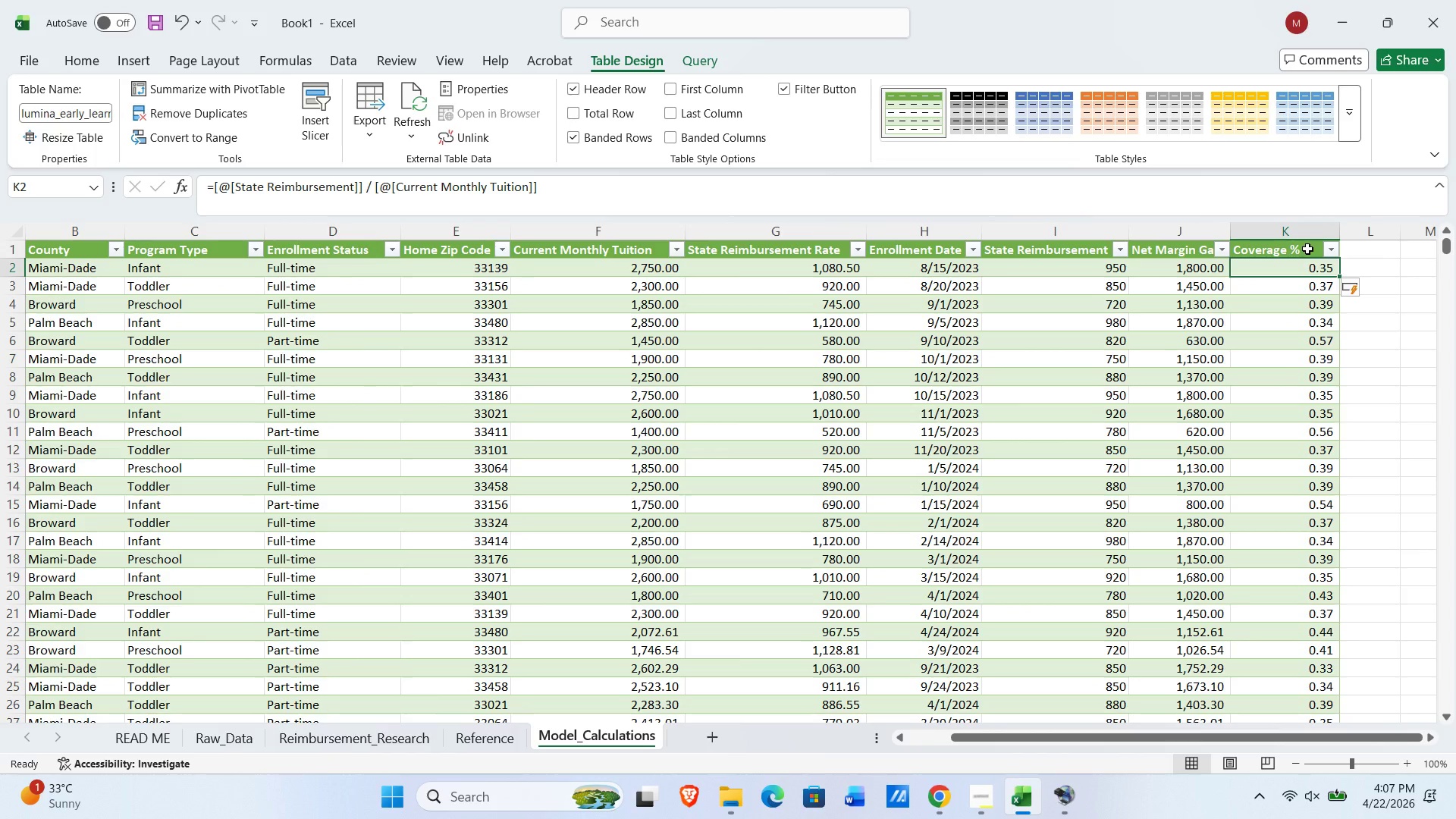 
key(Control+Shift+ArrowDown)
 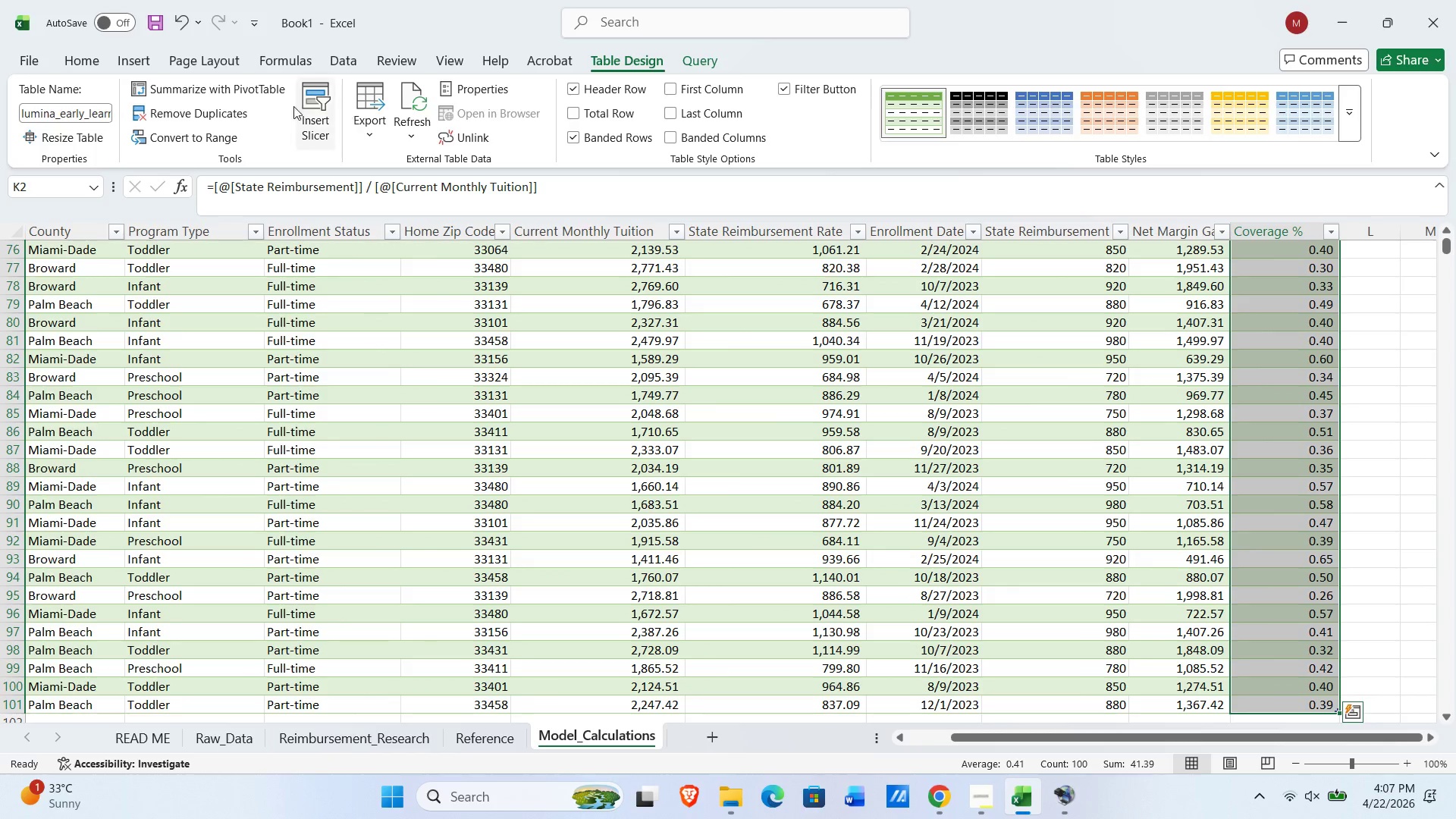 
left_click([89, 60])
 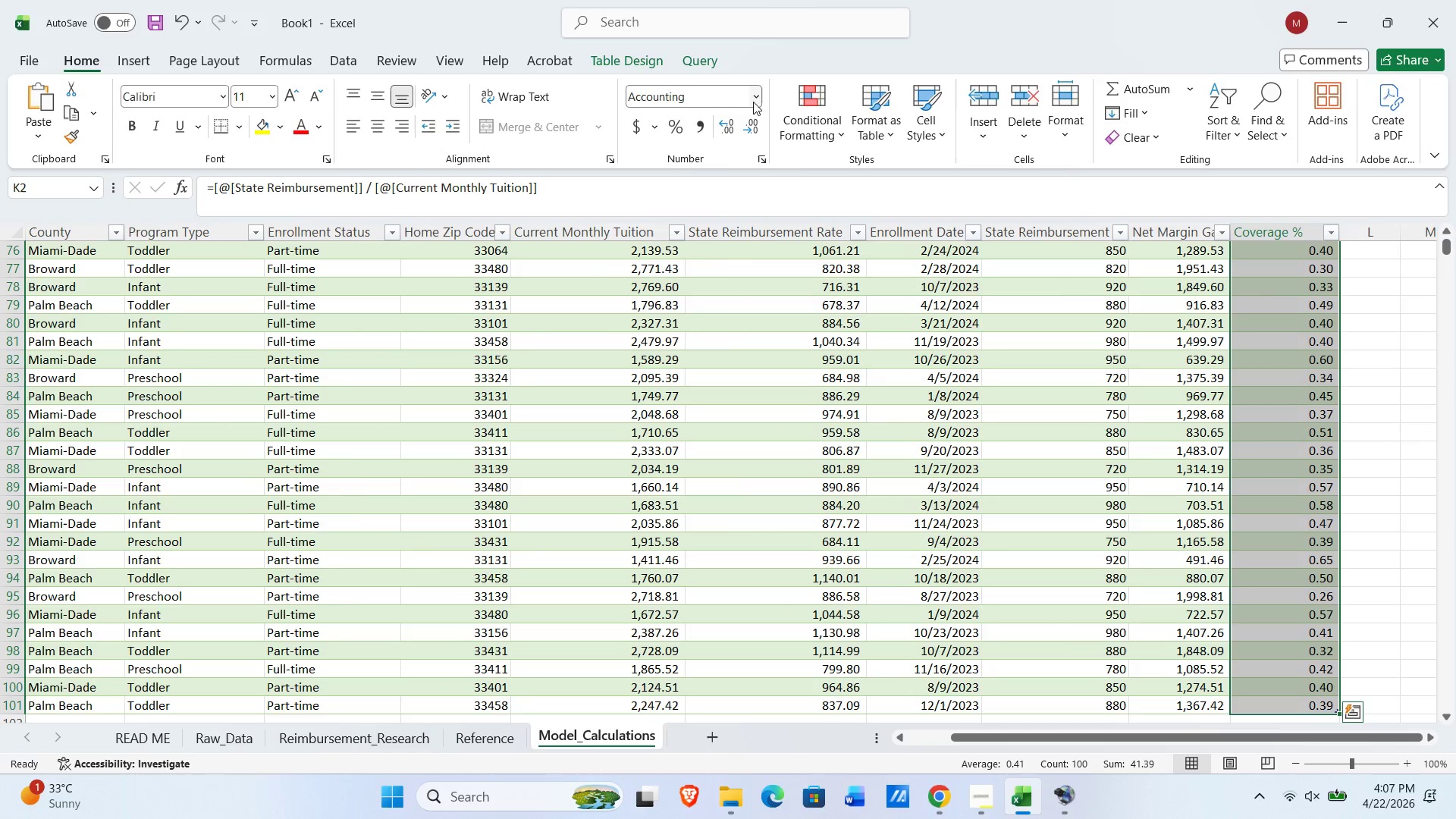 
left_click([754, 101])
 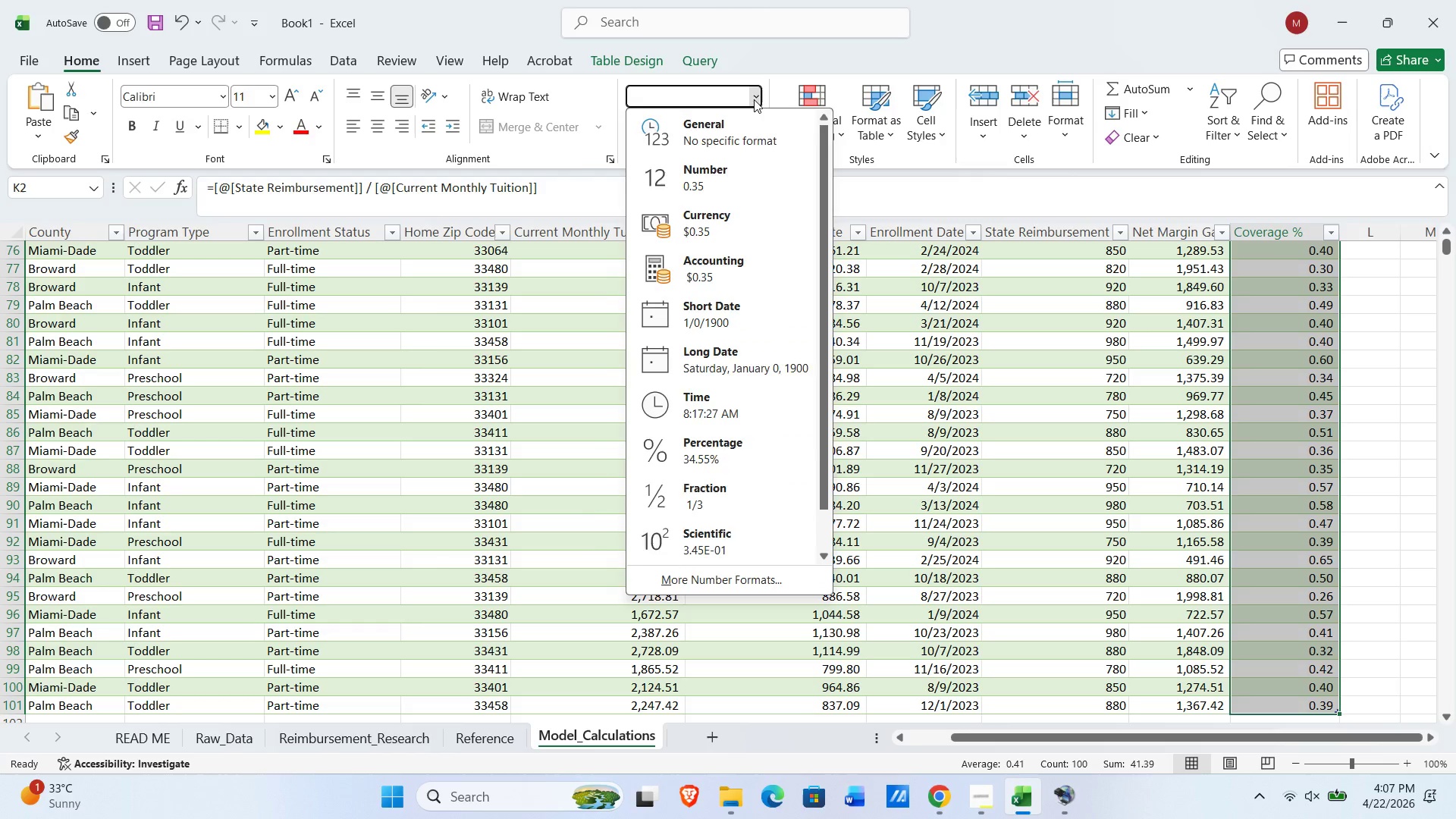 
left_click([756, 99])
 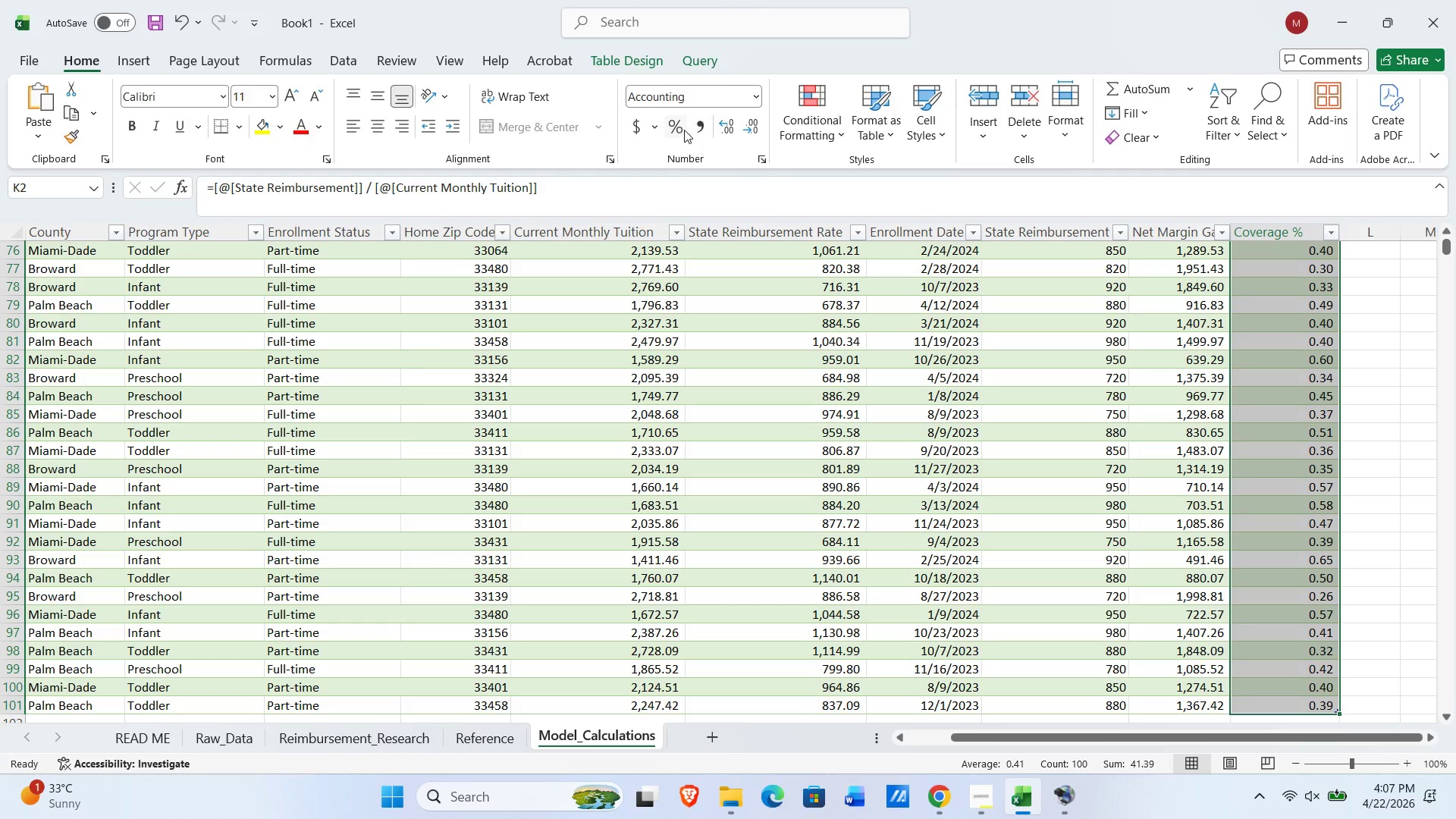 
left_click([679, 128])
 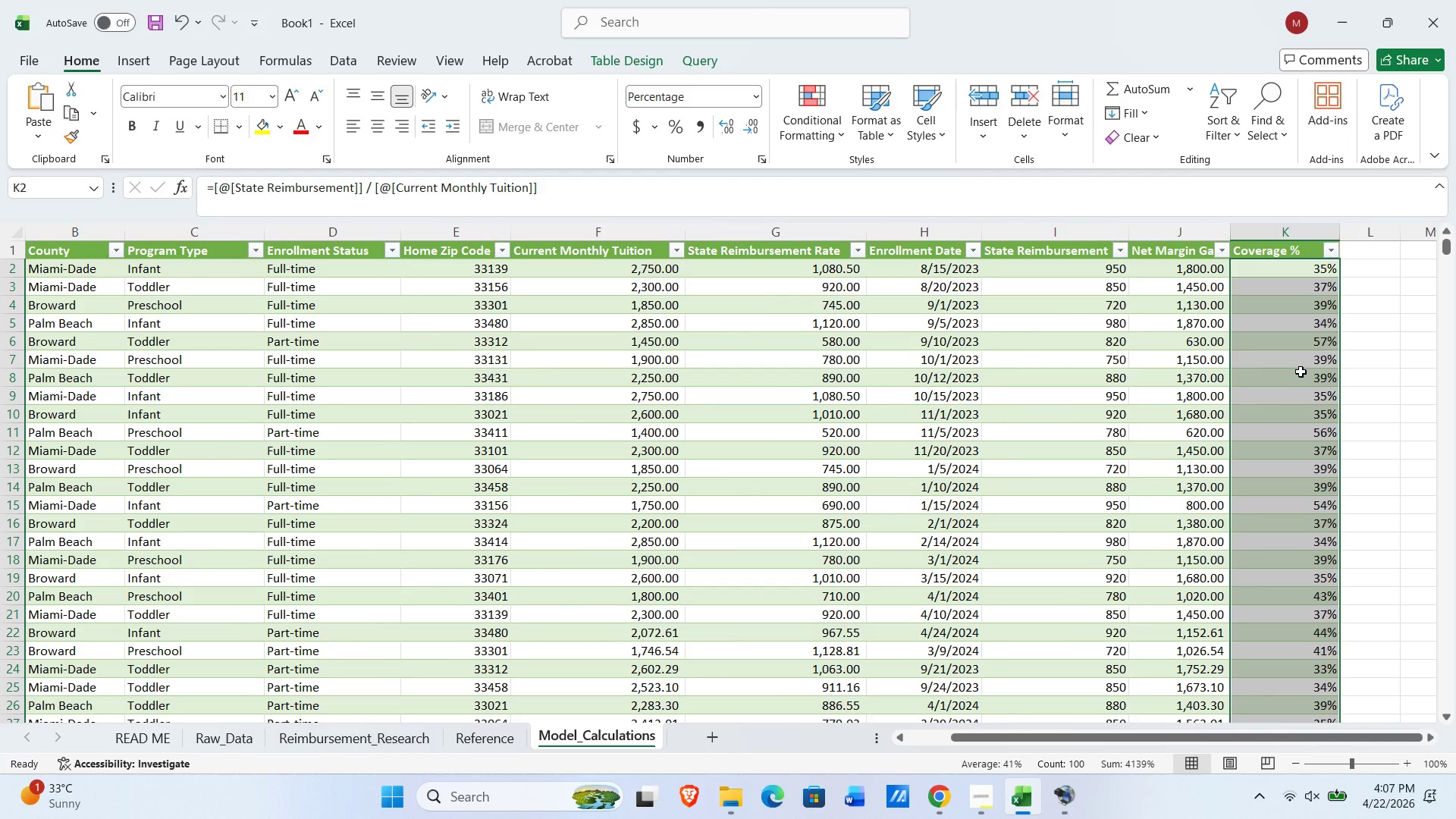 
wait(14.91)
 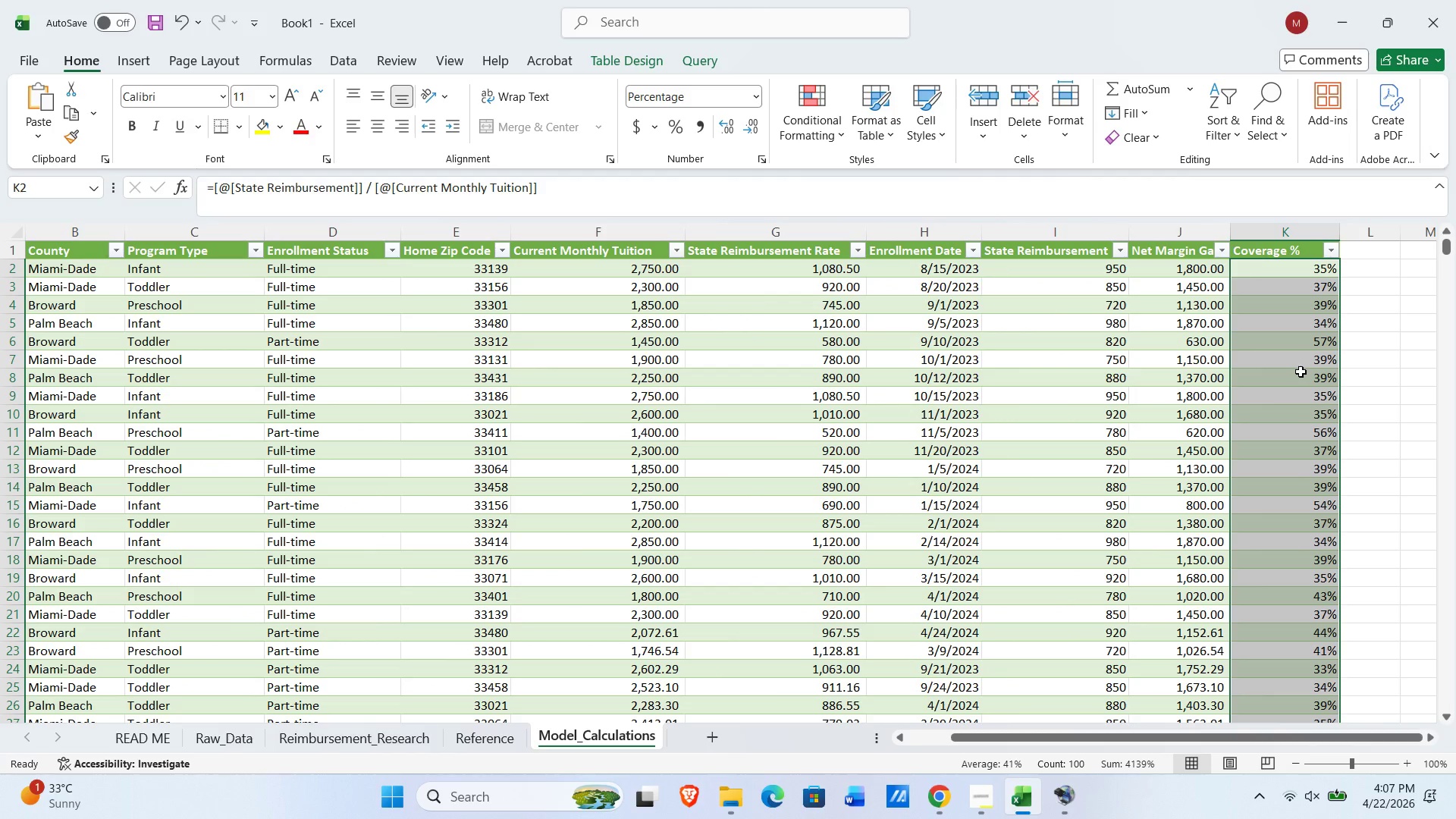 
left_click([1326, 250])
 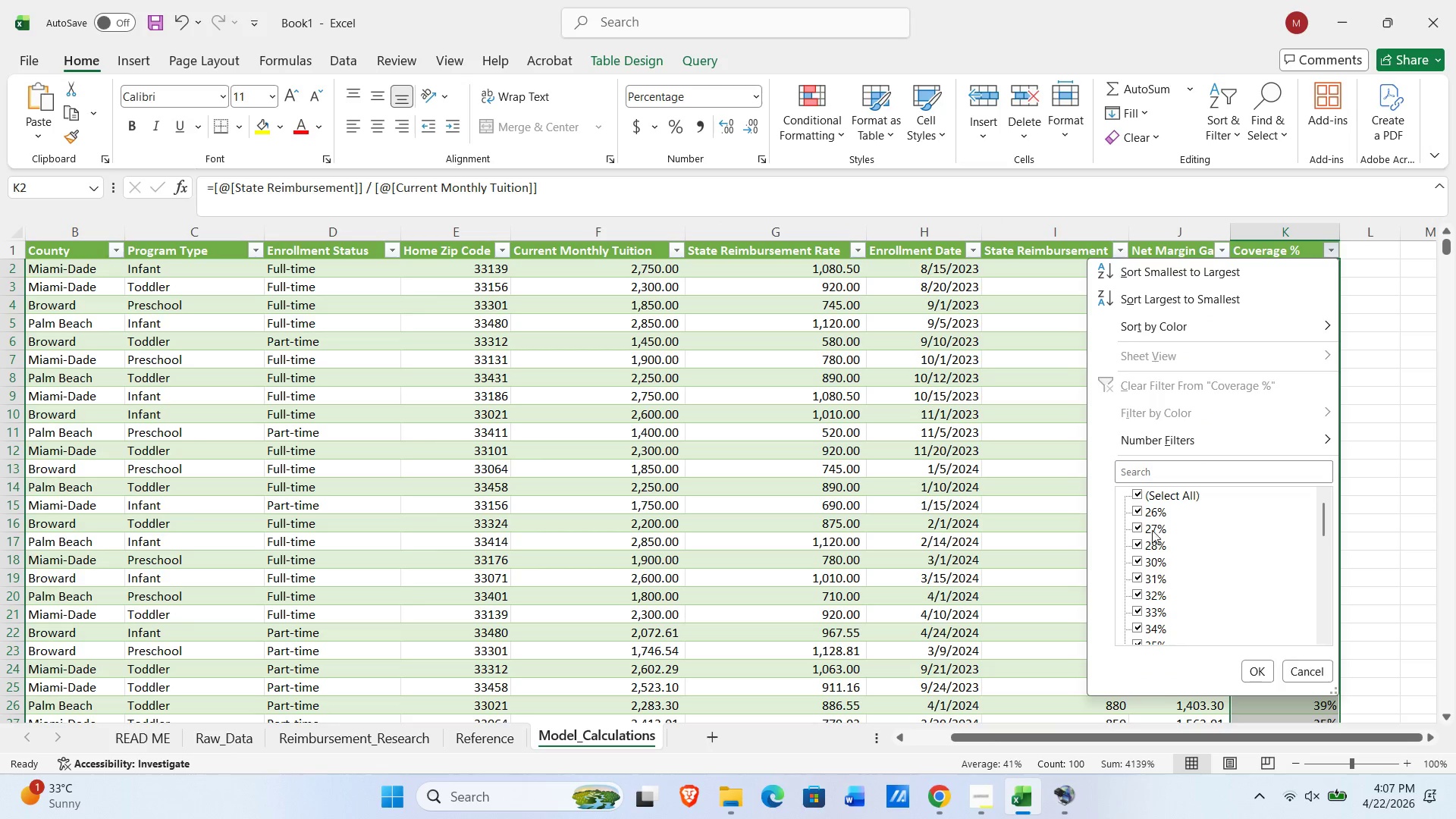 
scroll: coordinate [1185, 601], scroll_direction: down, amount: 8.0
 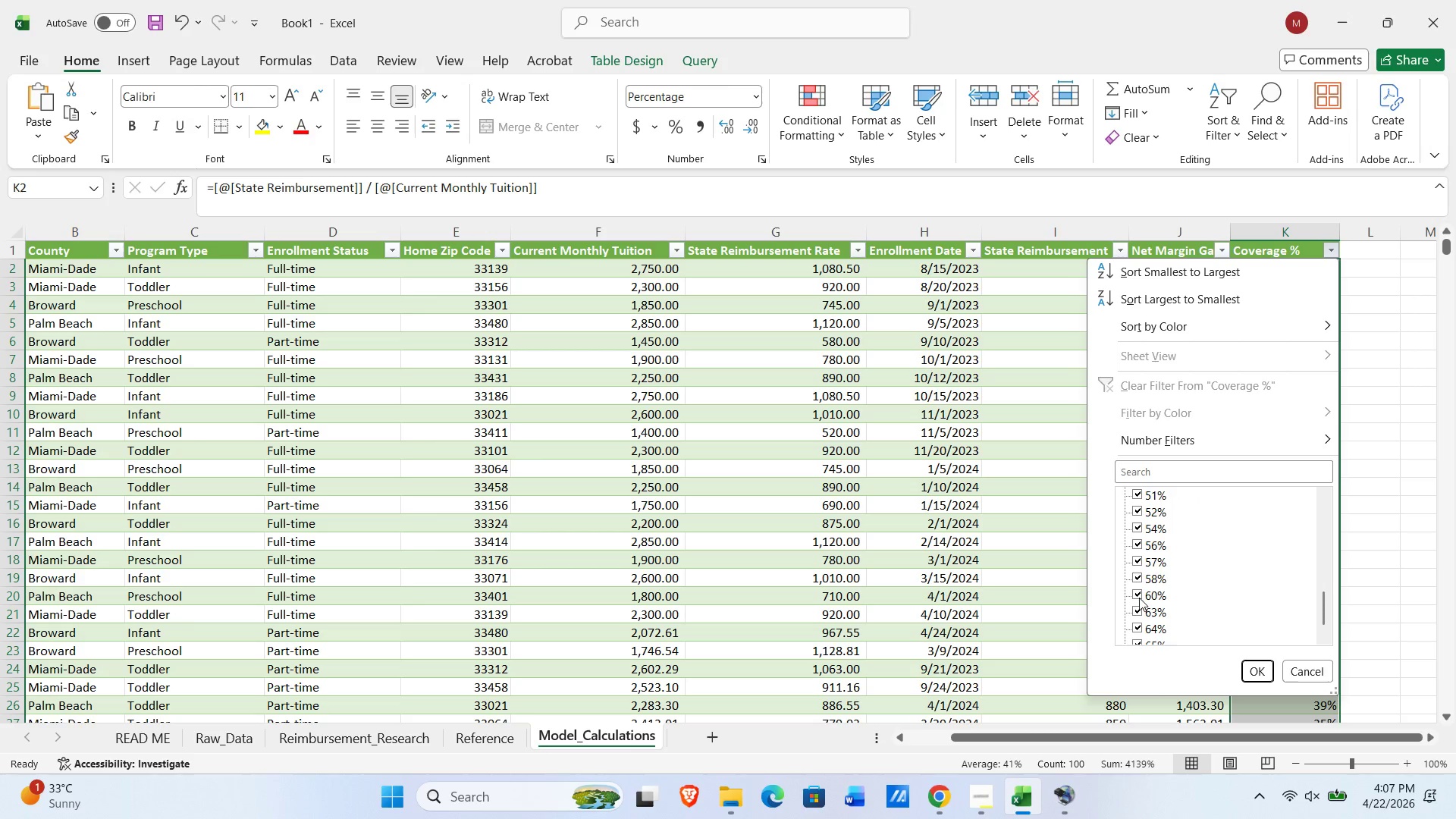 
left_click([1138, 598])
 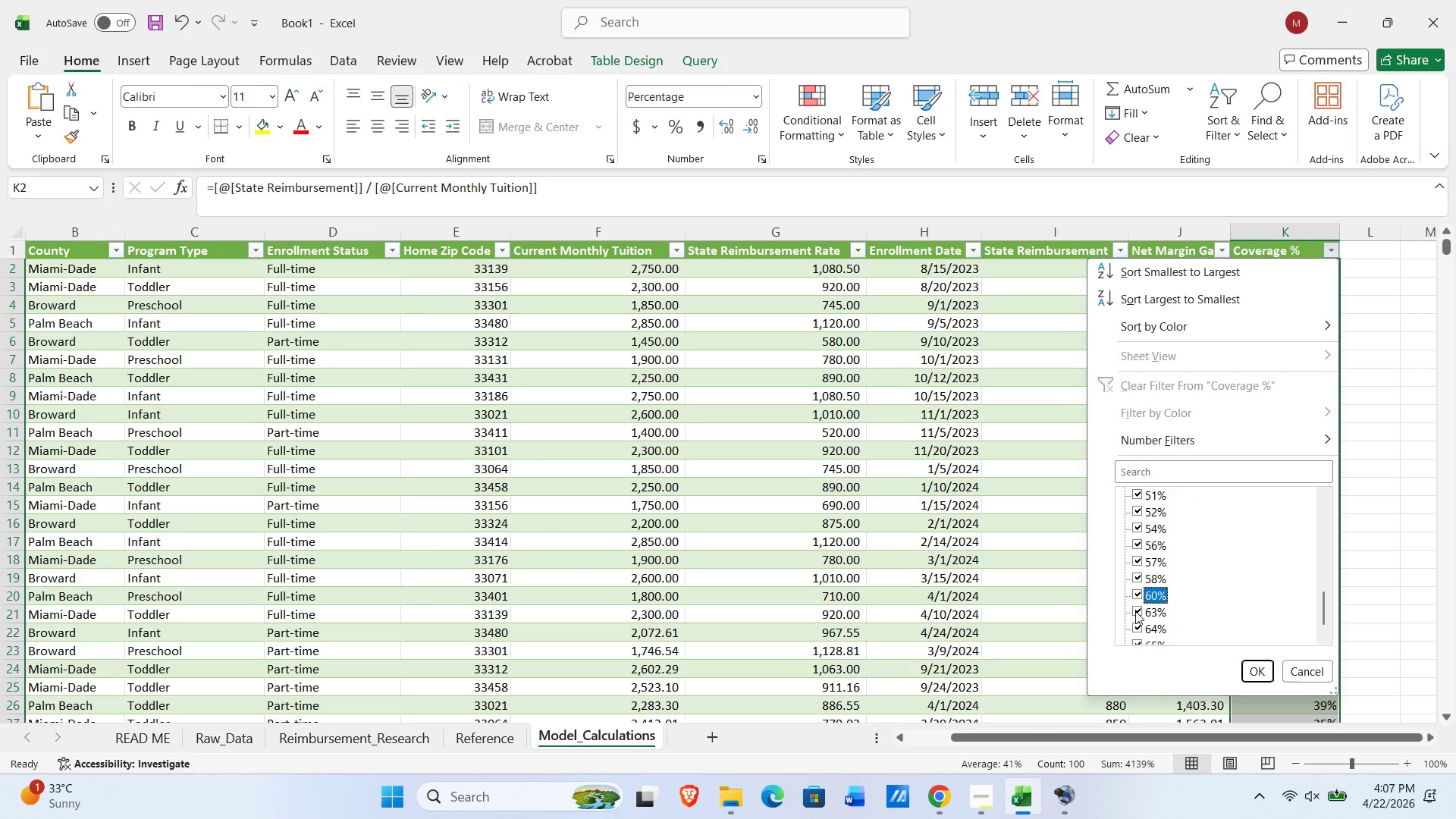 
double_click([1135, 611])
 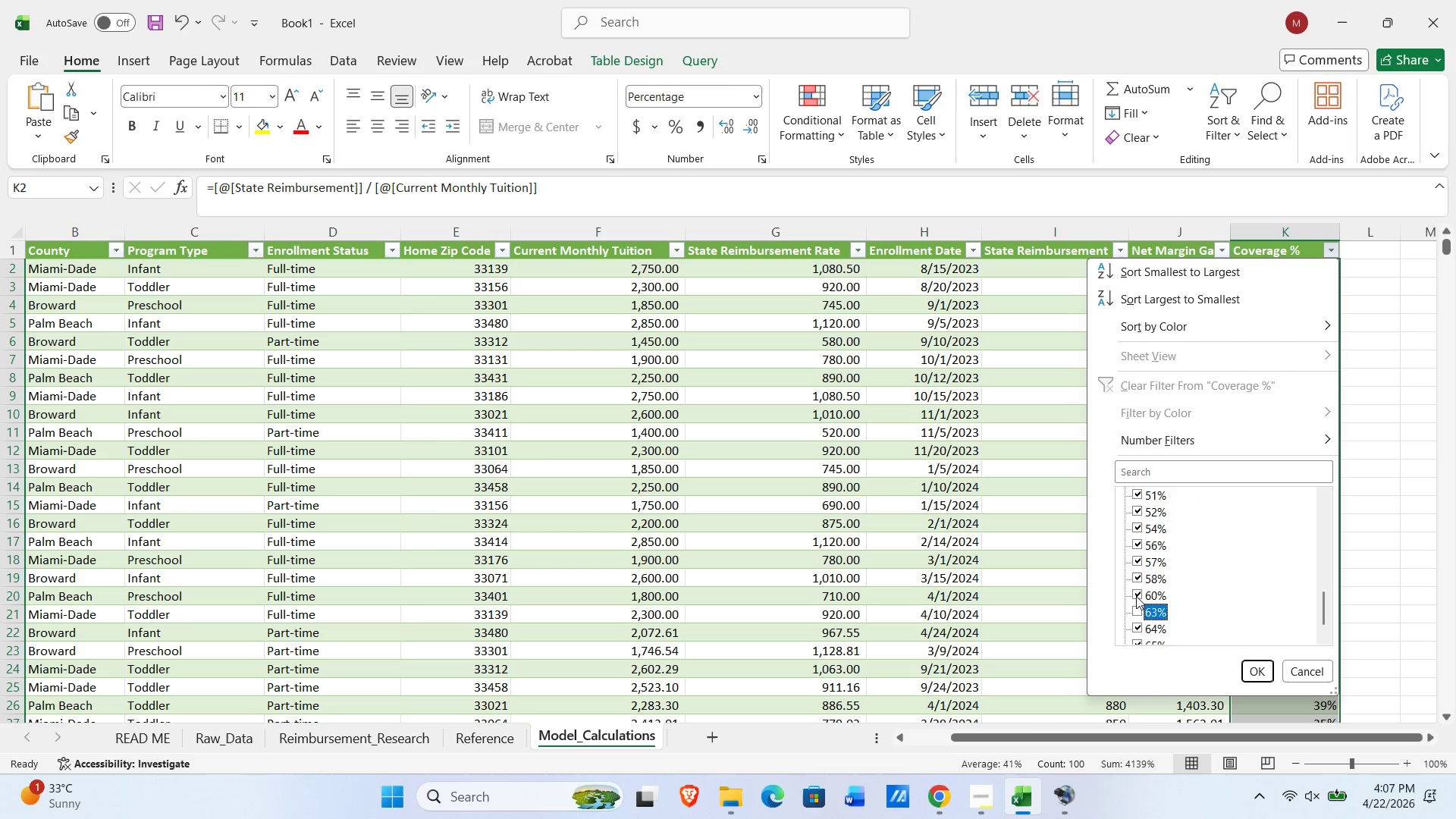 
left_click([1136, 593])
 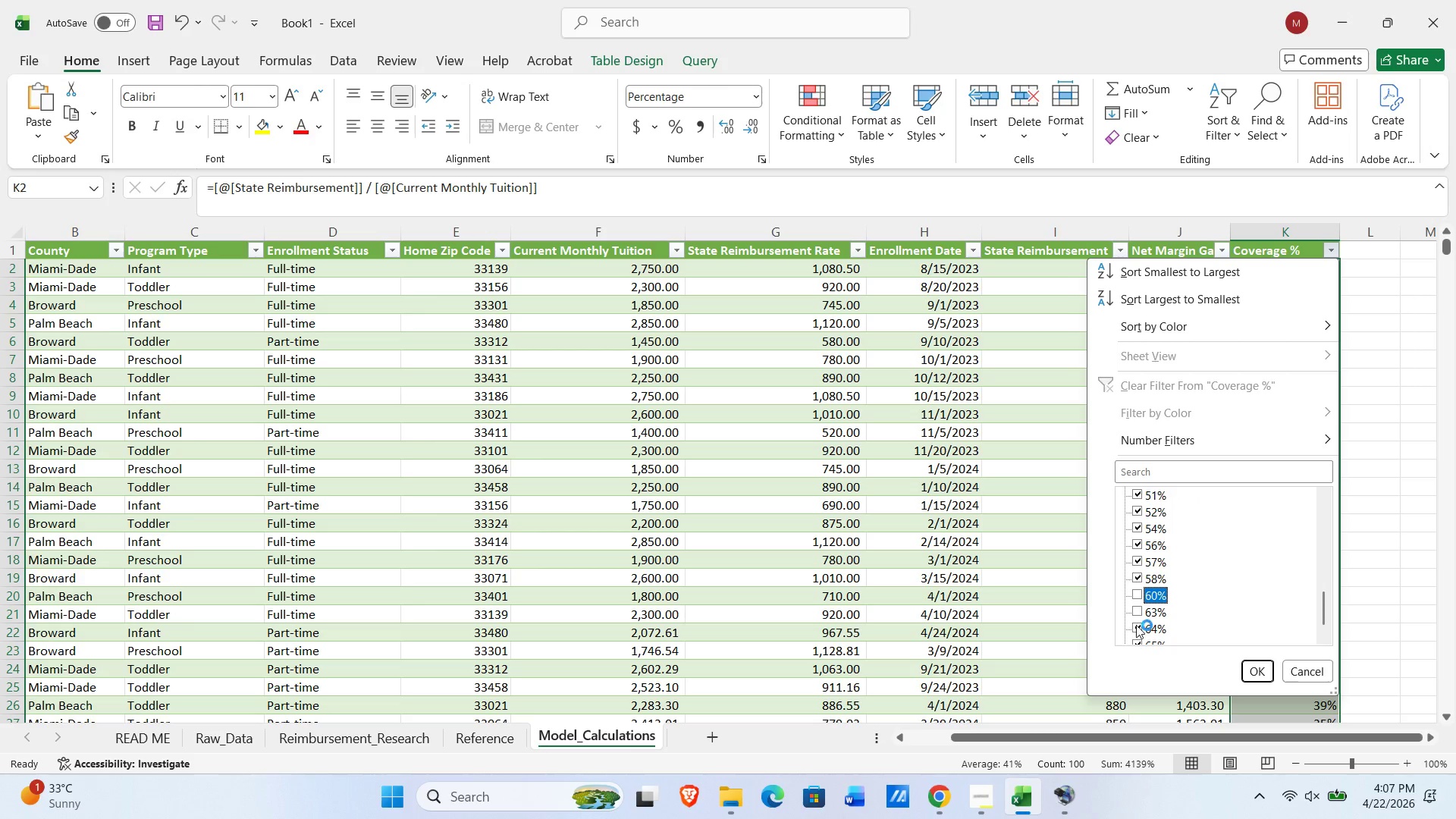 
left_click([1136, 625])
 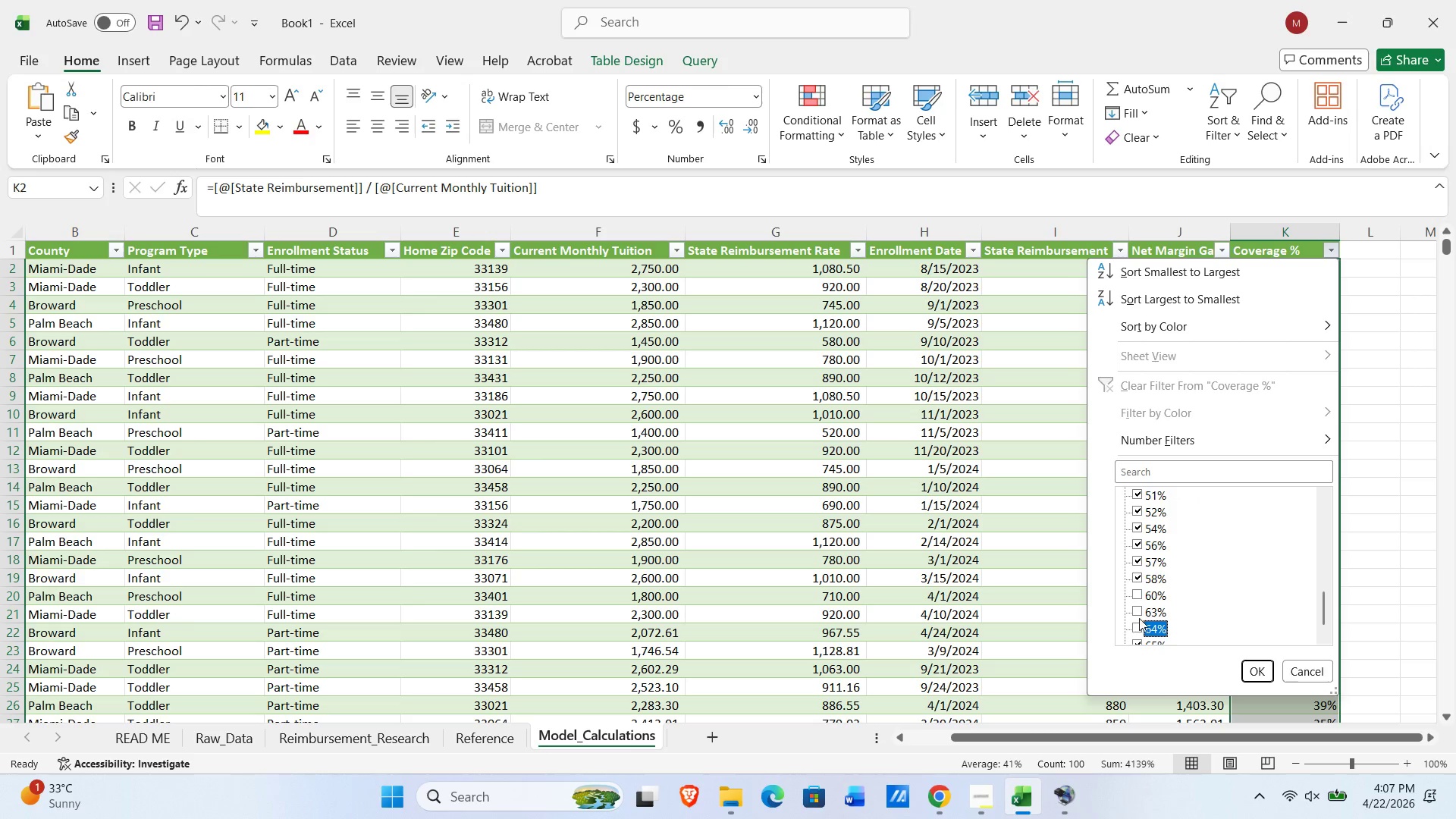 
scroll: coordinate [1139, 618], scroll_direction: down, amount: 4.0
 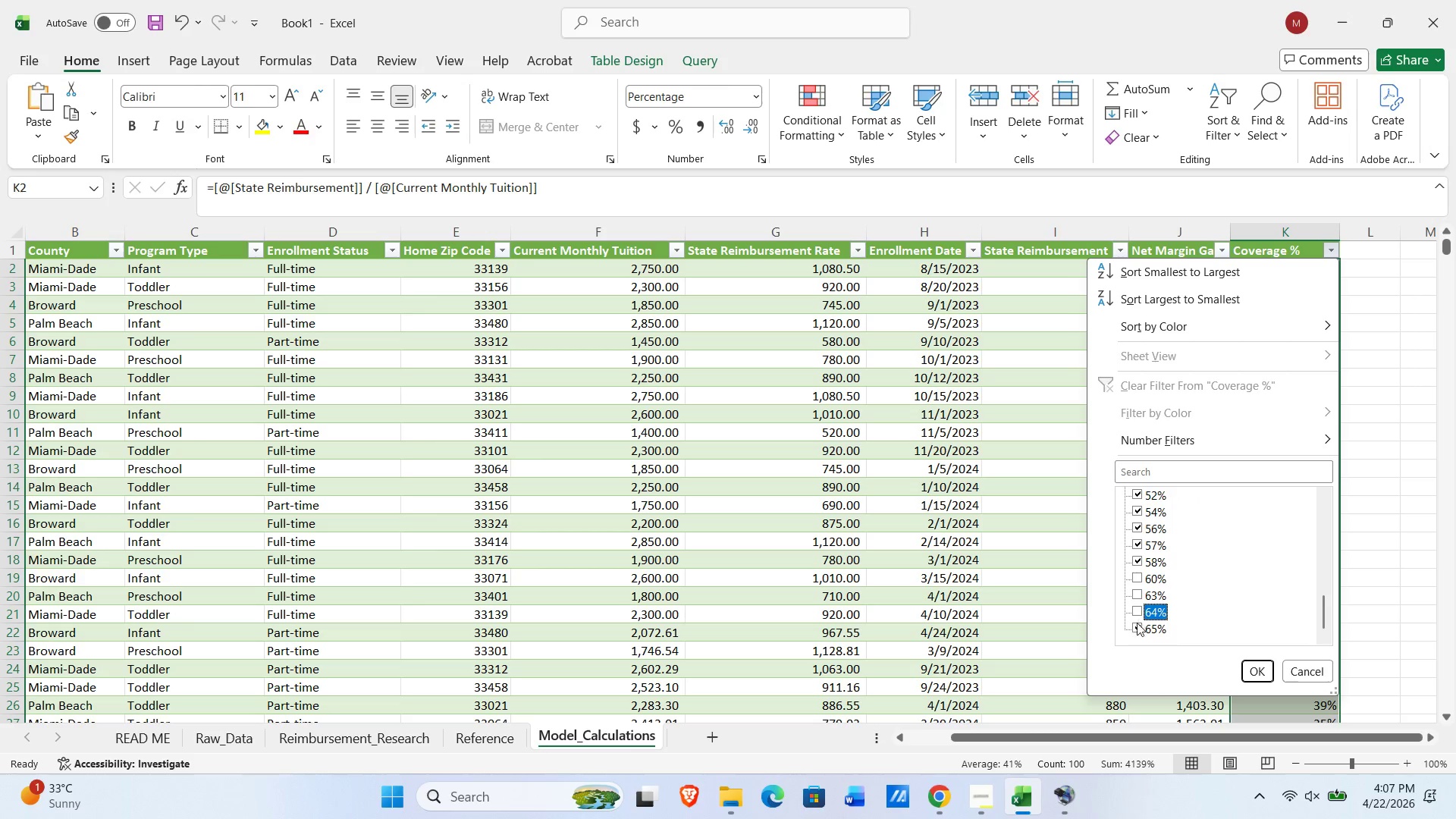 
left_click([1136, 624])
 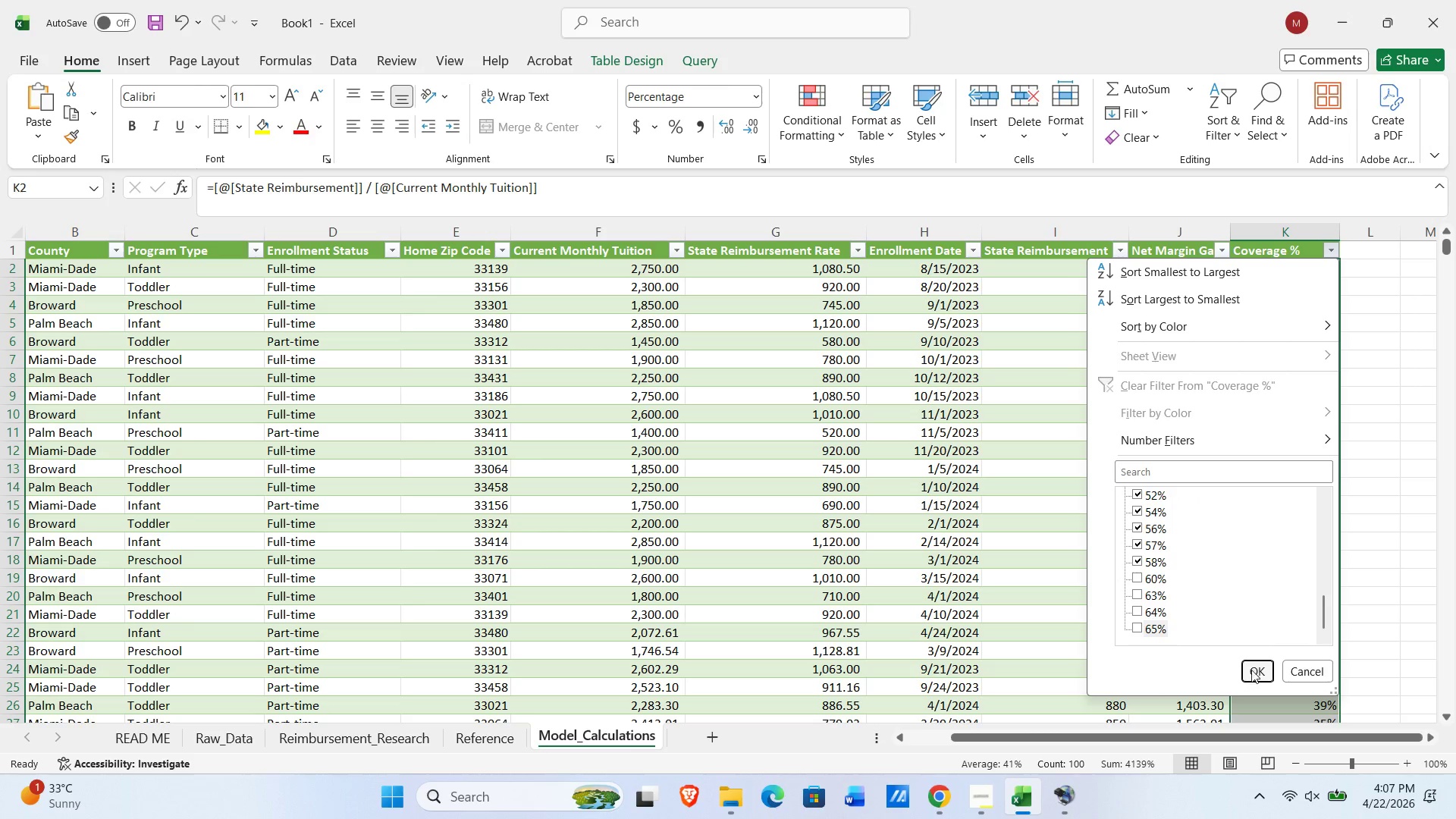 
left_click([1254, 667])
 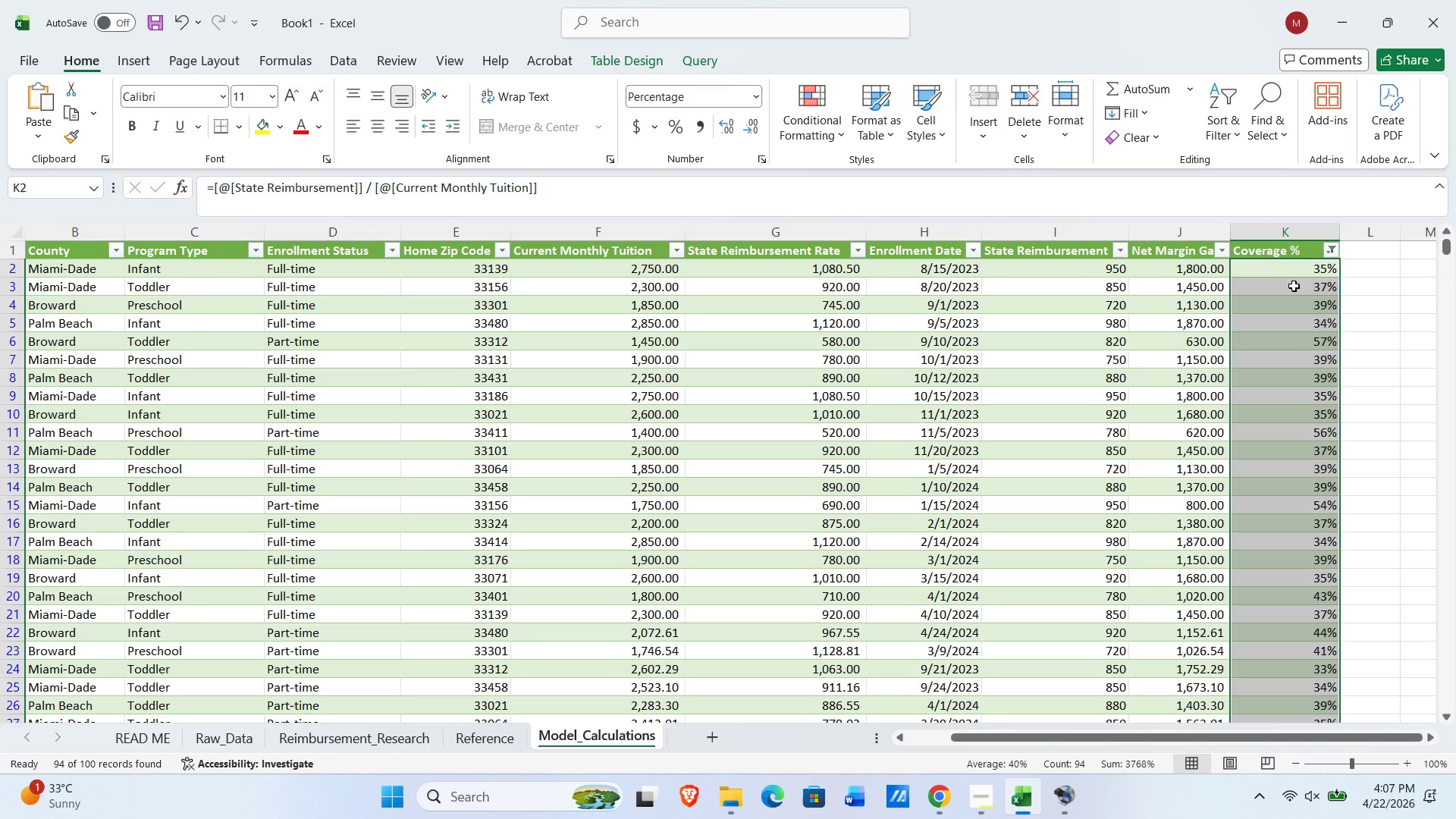 
left_click([1295, 269])
 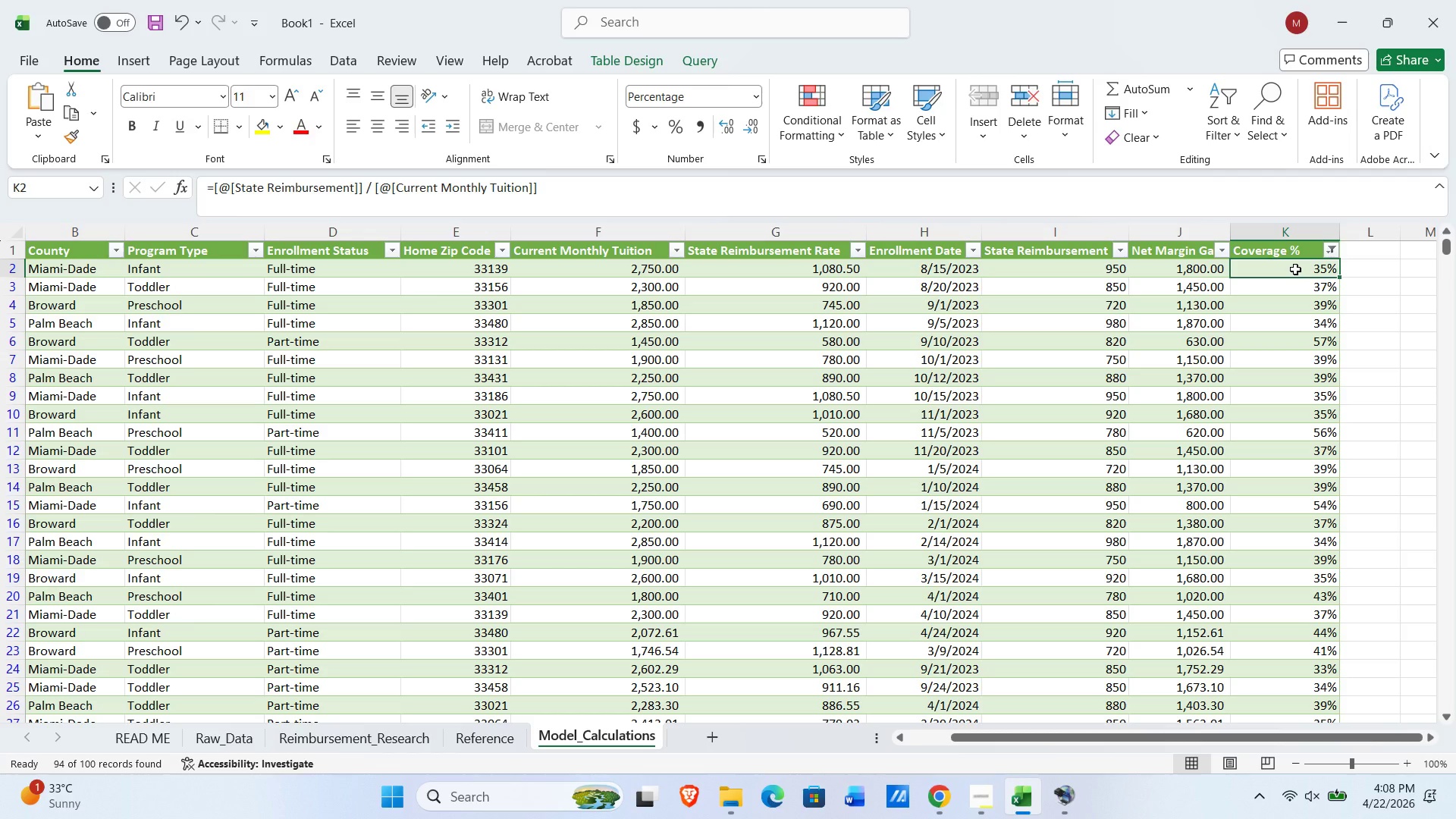 
key(Control+Shift+ArrowDown)
 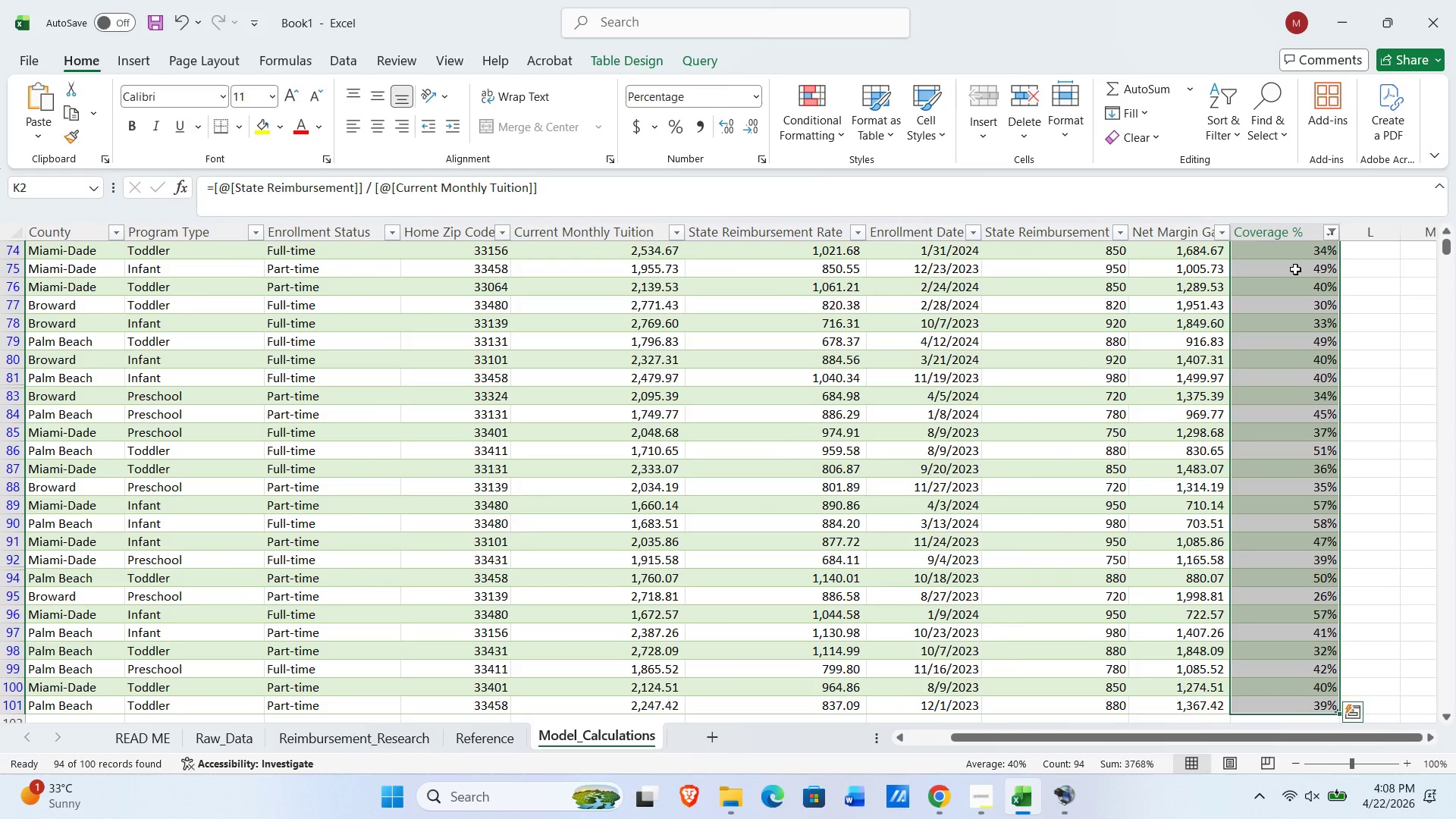 
wait(9.81)
 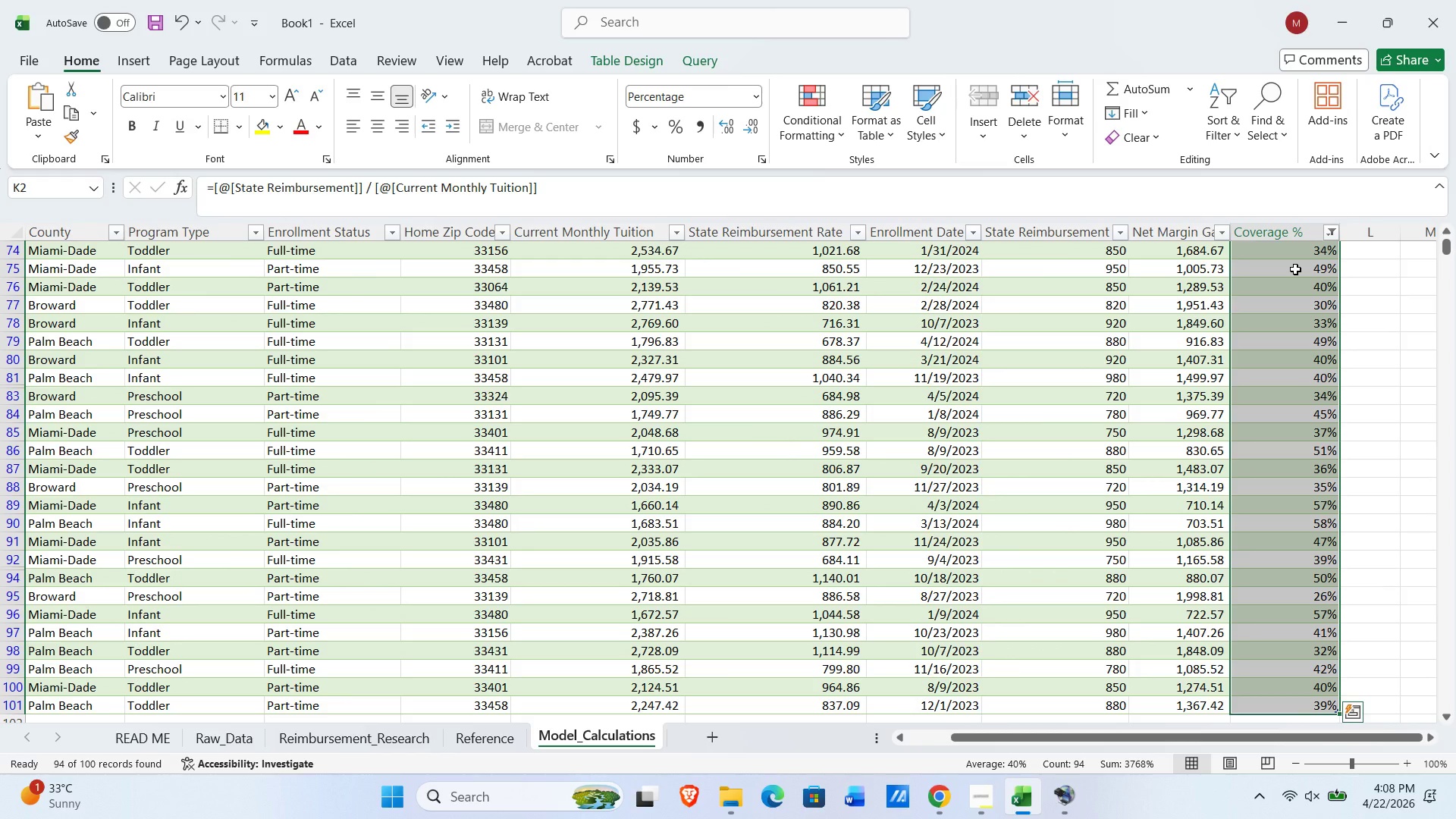 
scroll: coordinate [1243, 290], scroll_direction: up, amount: 46.0
 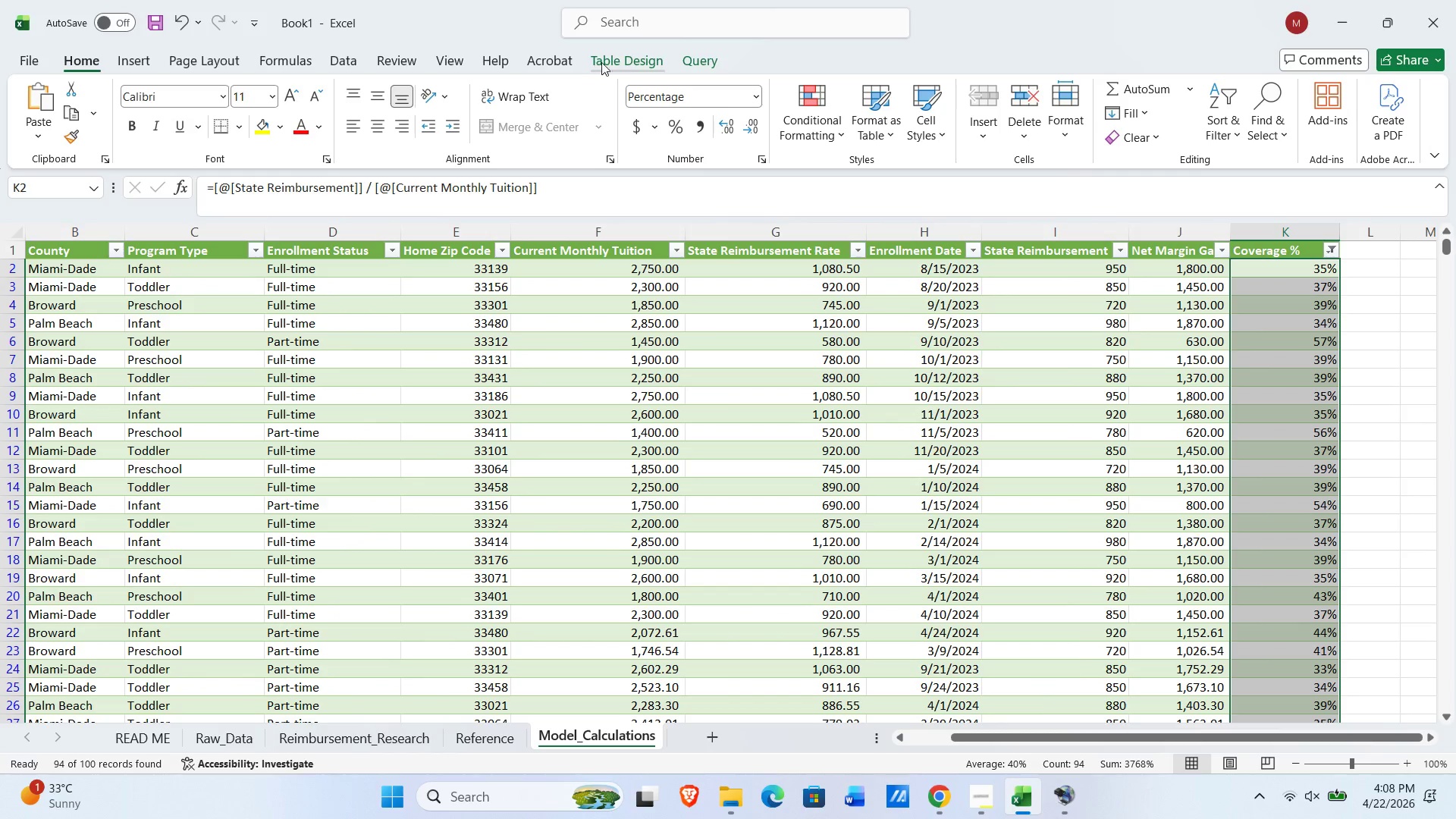 
left_click([614, 62])
 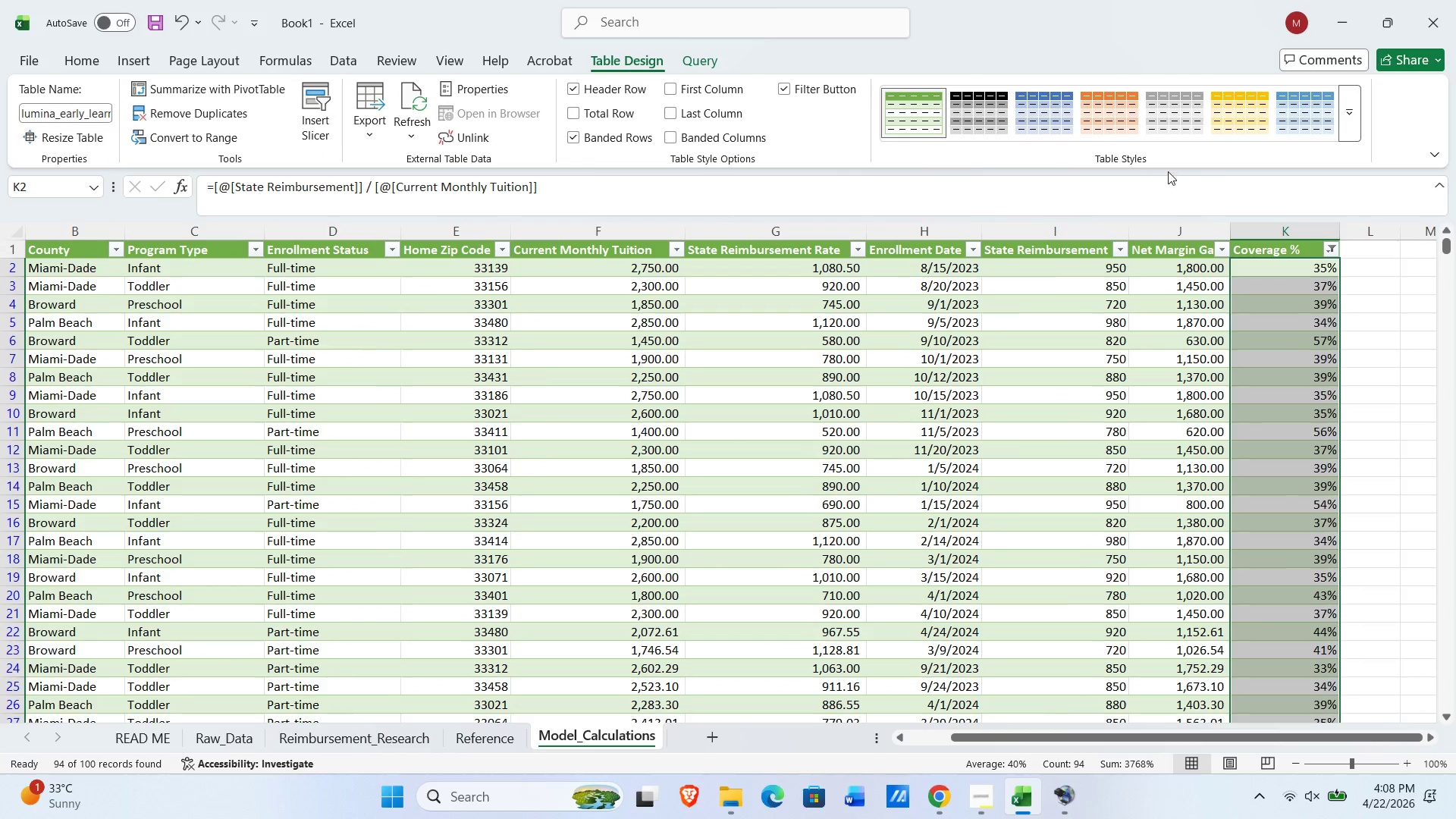 
wait(9.33)
 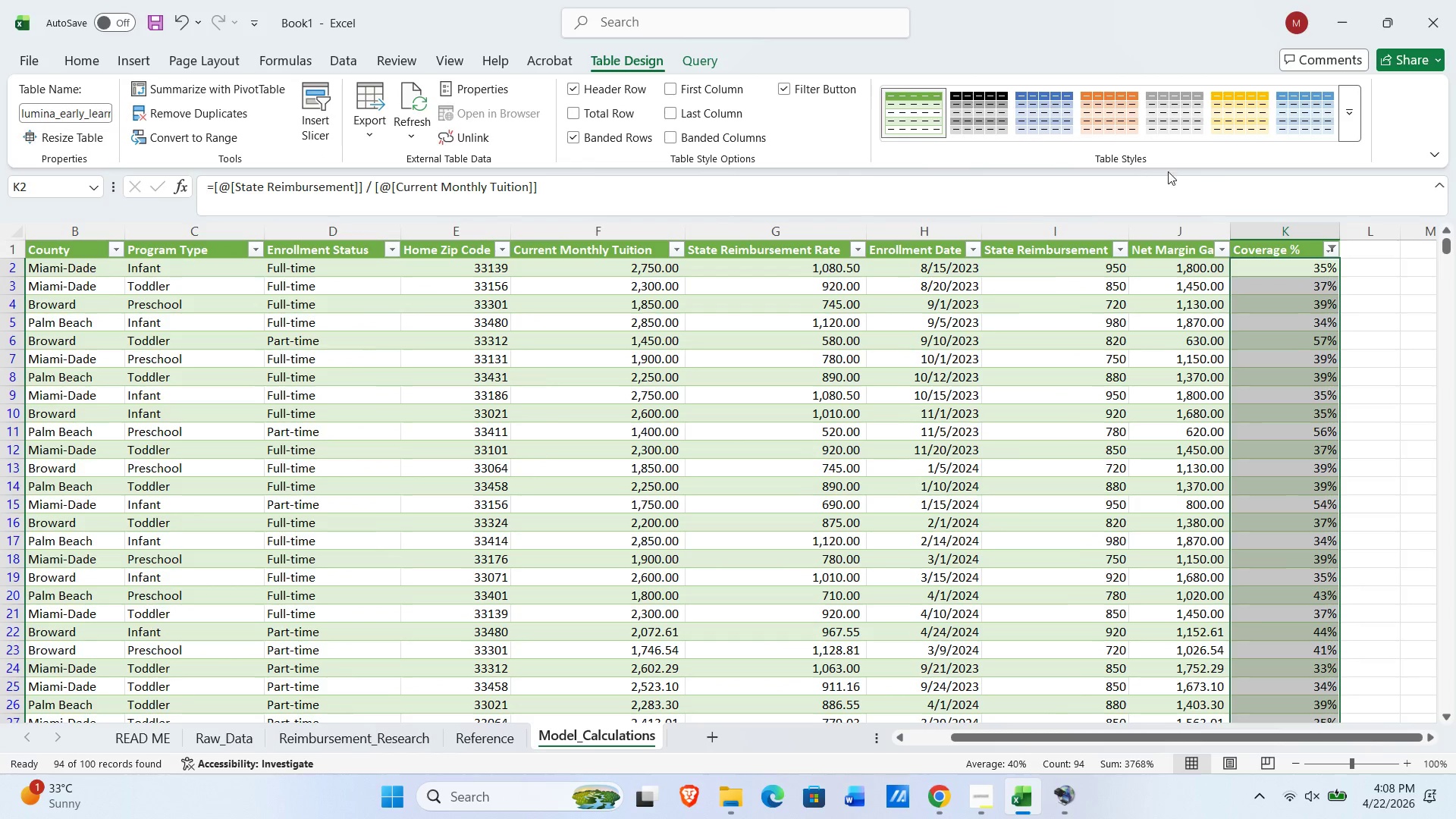 
left_click([1353, 118])
 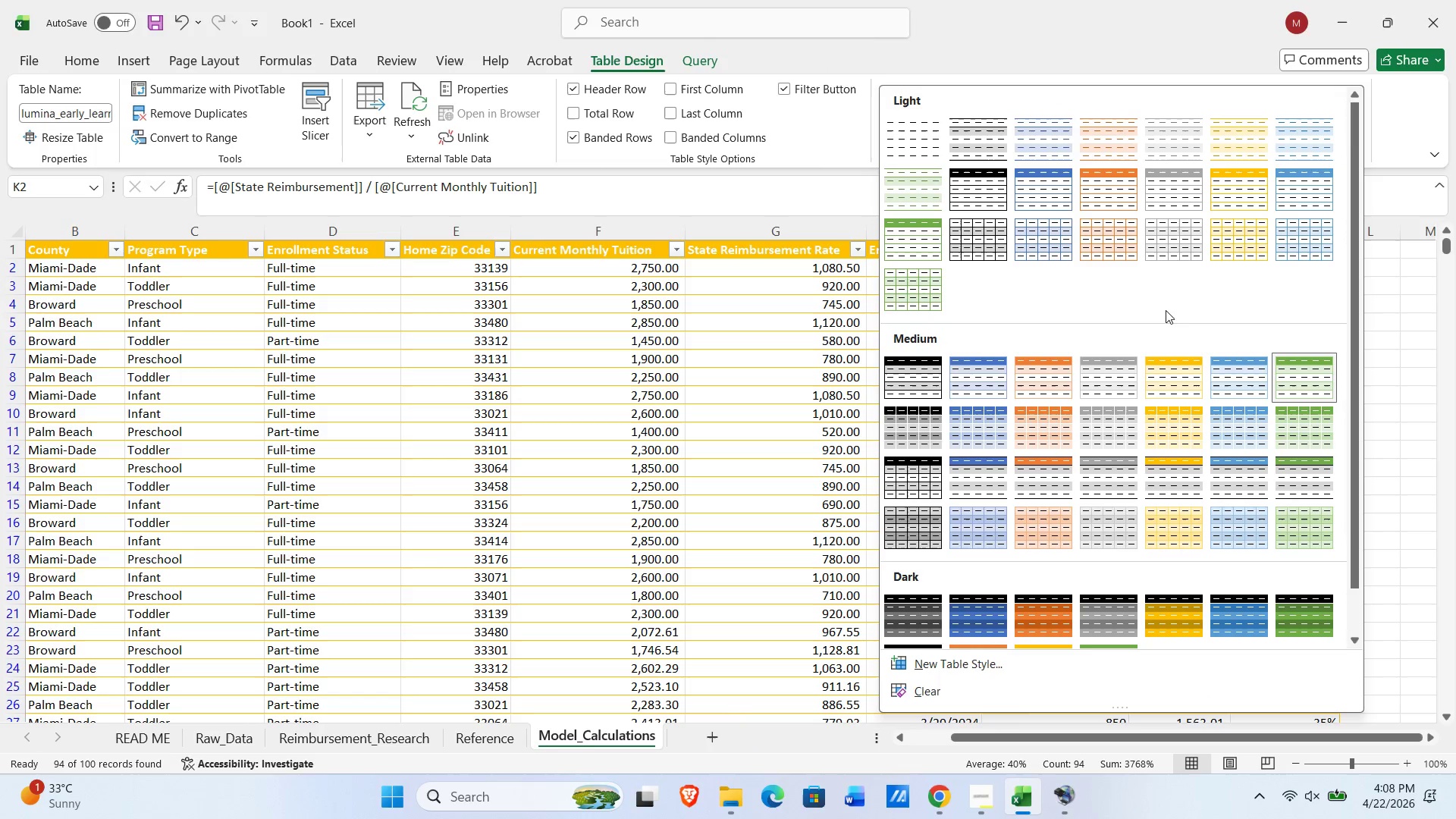 
scroll: coordinate [1093, 344], scroll_direction: up, amount: 6.0
 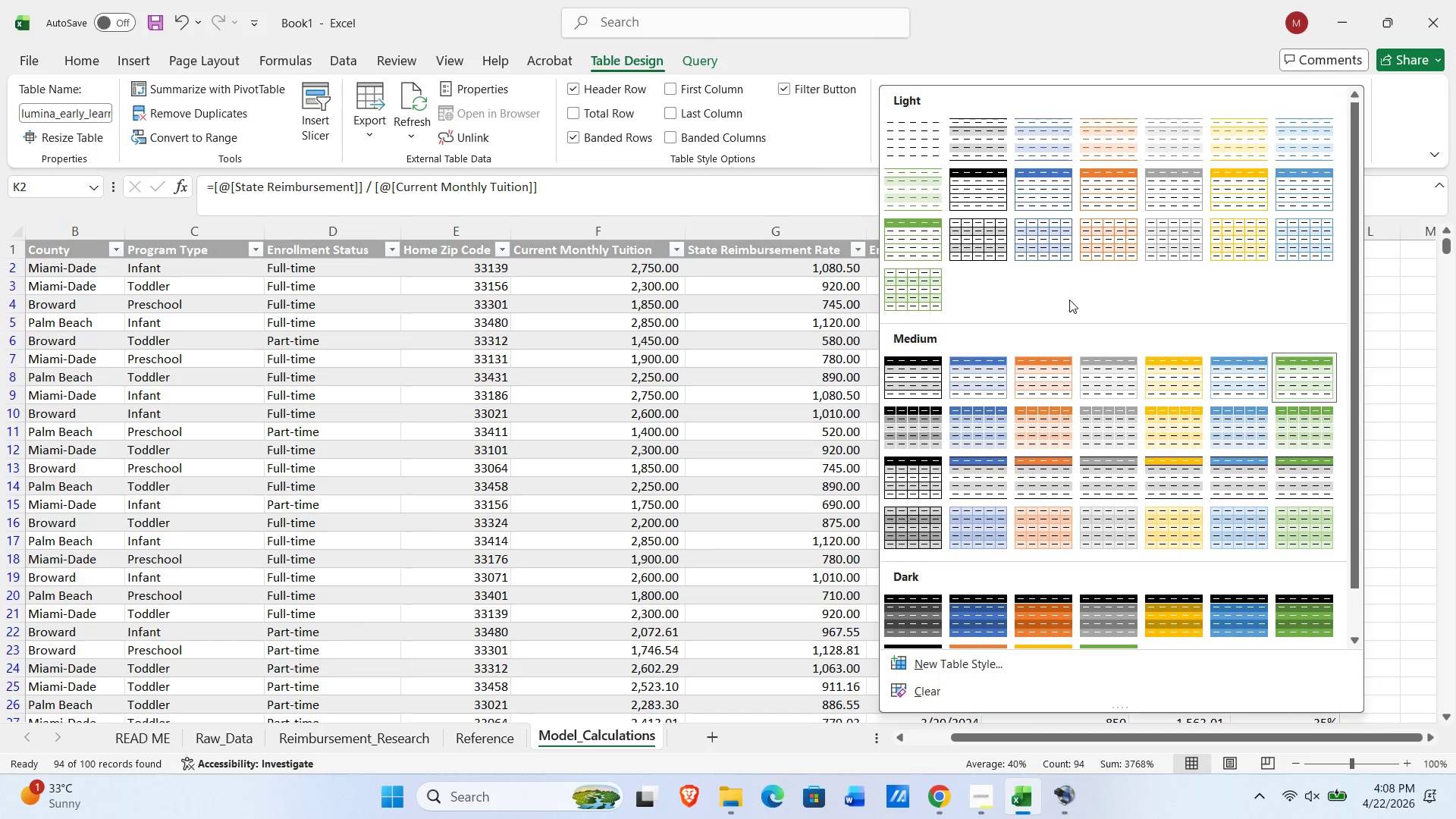 
scroll: coordinate [1122, 532], scroll_direction: down, amount: 10.0
 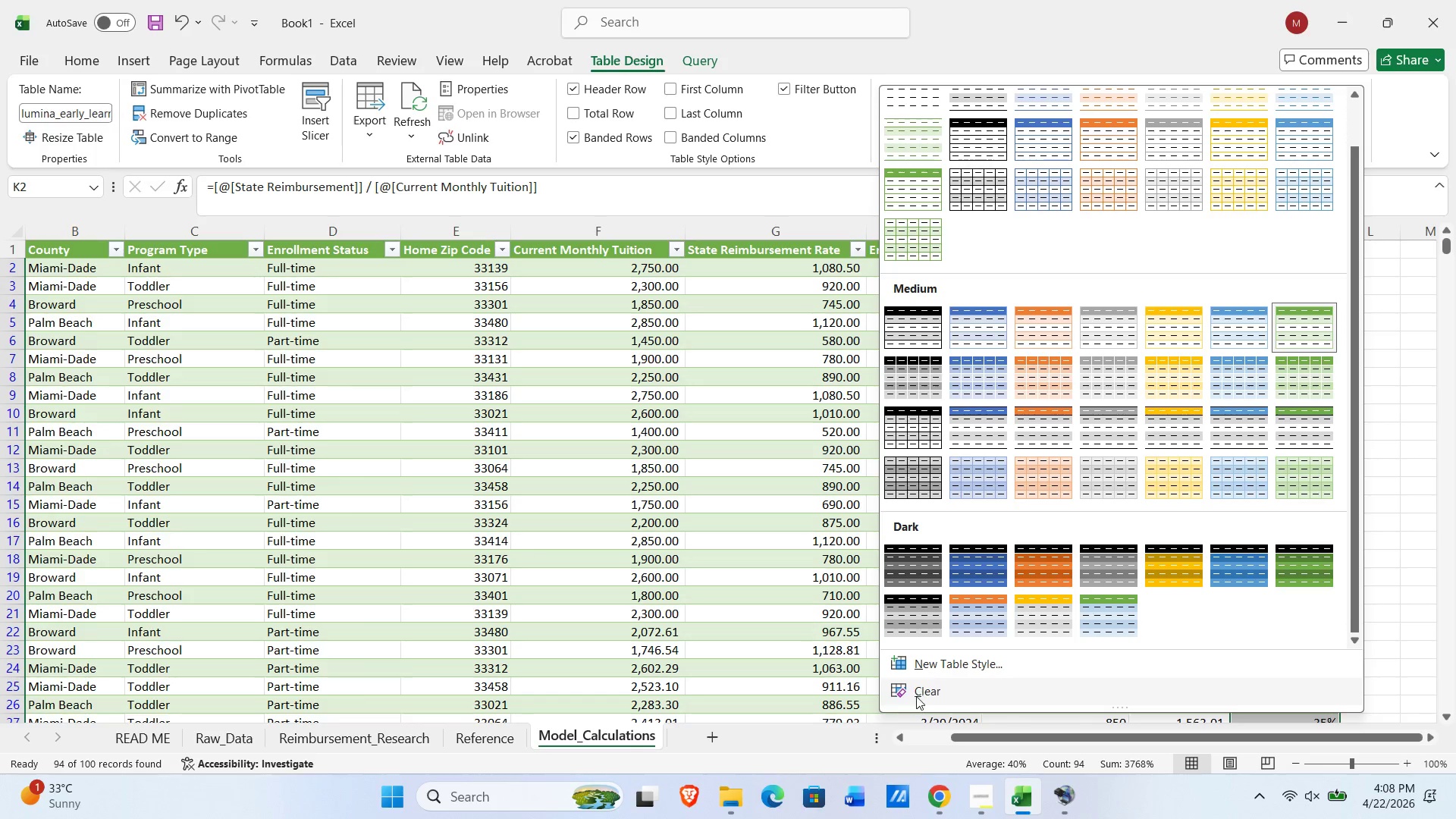 
left_click([915, 690])
 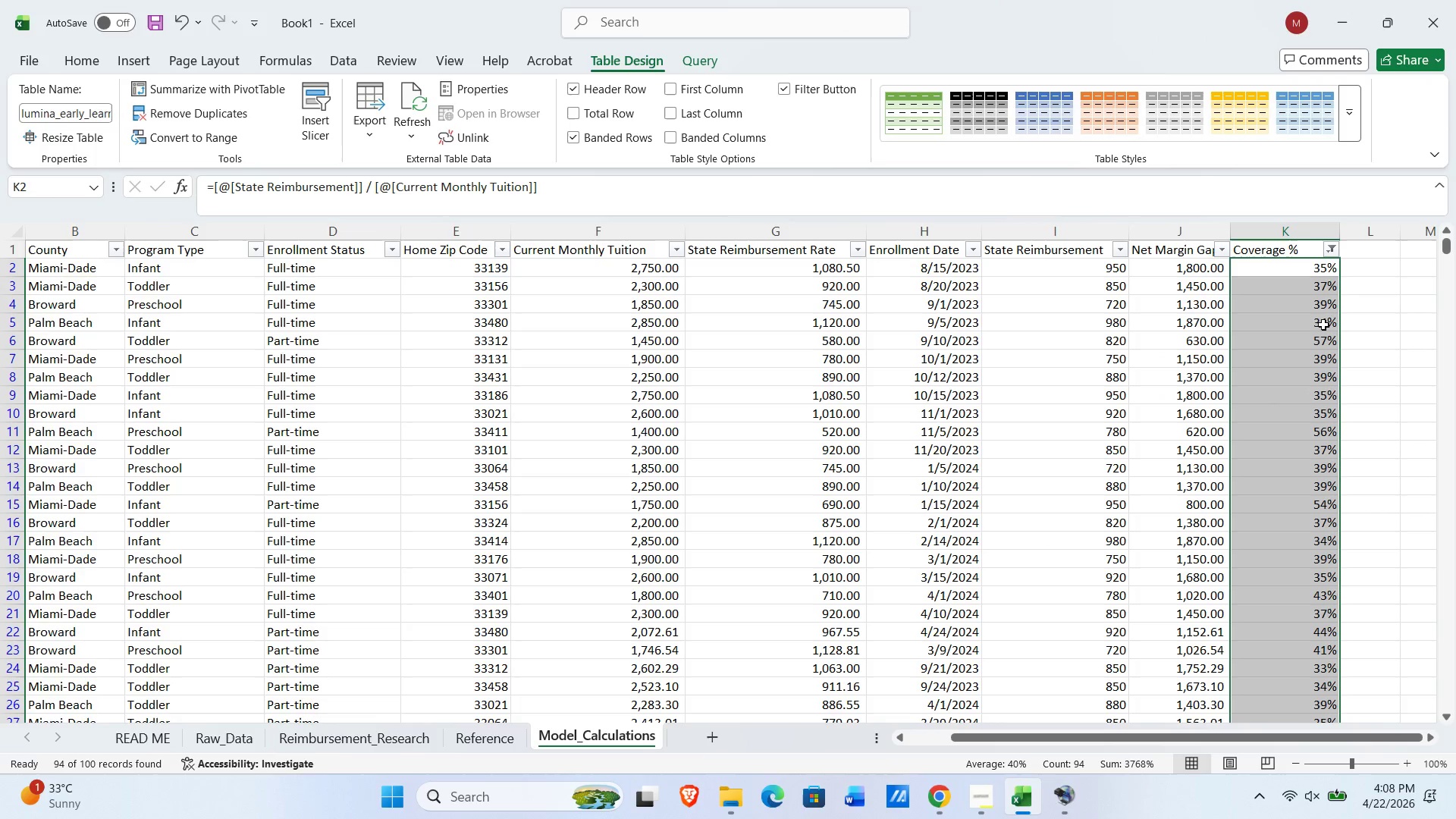 
scroll: coordinate [1257, 403], scroll_direction: down, amount: 12.0
 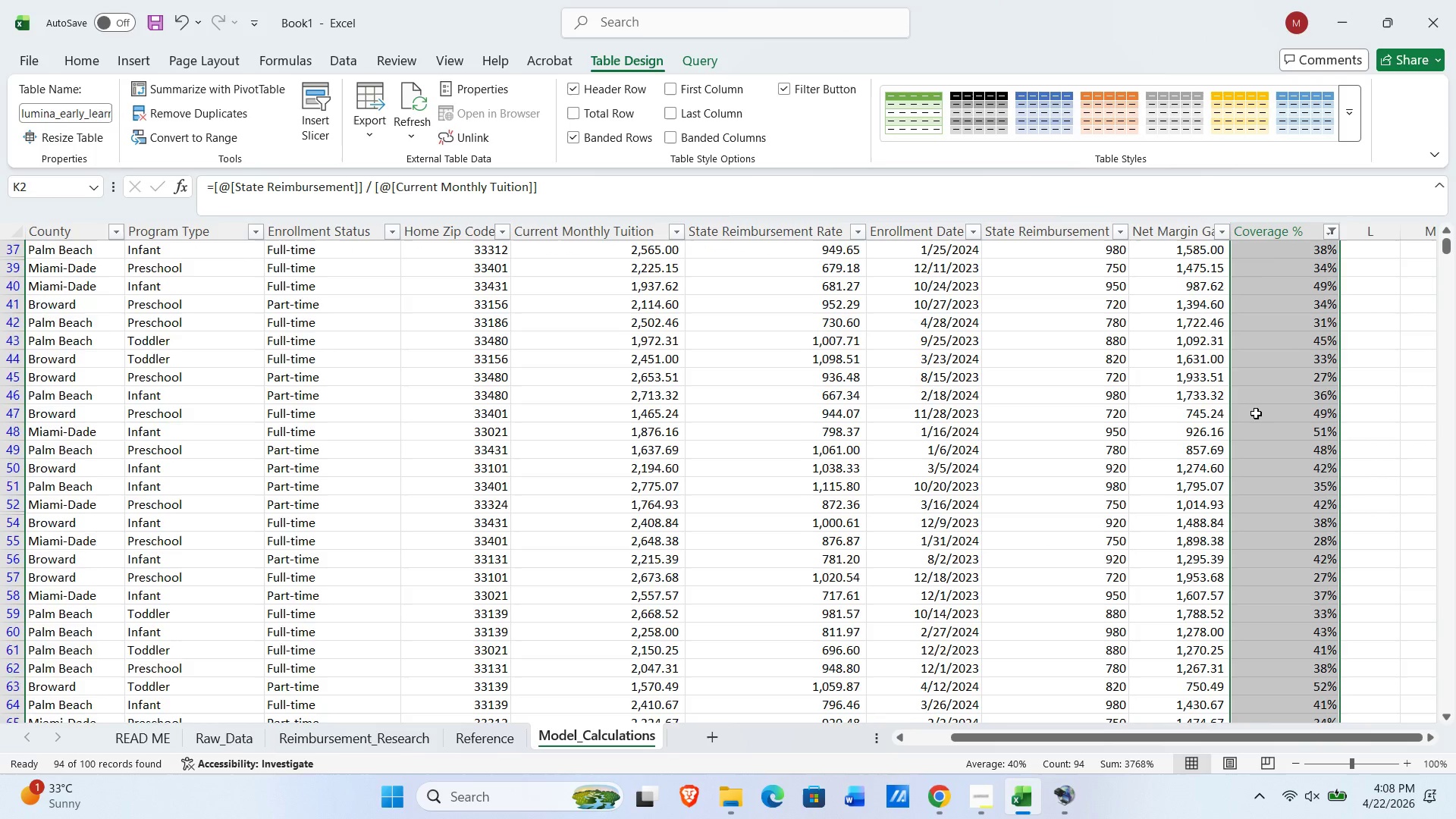 
scroll: coordinate [1262, 413], scroll_direction: up, amount: 18.0
 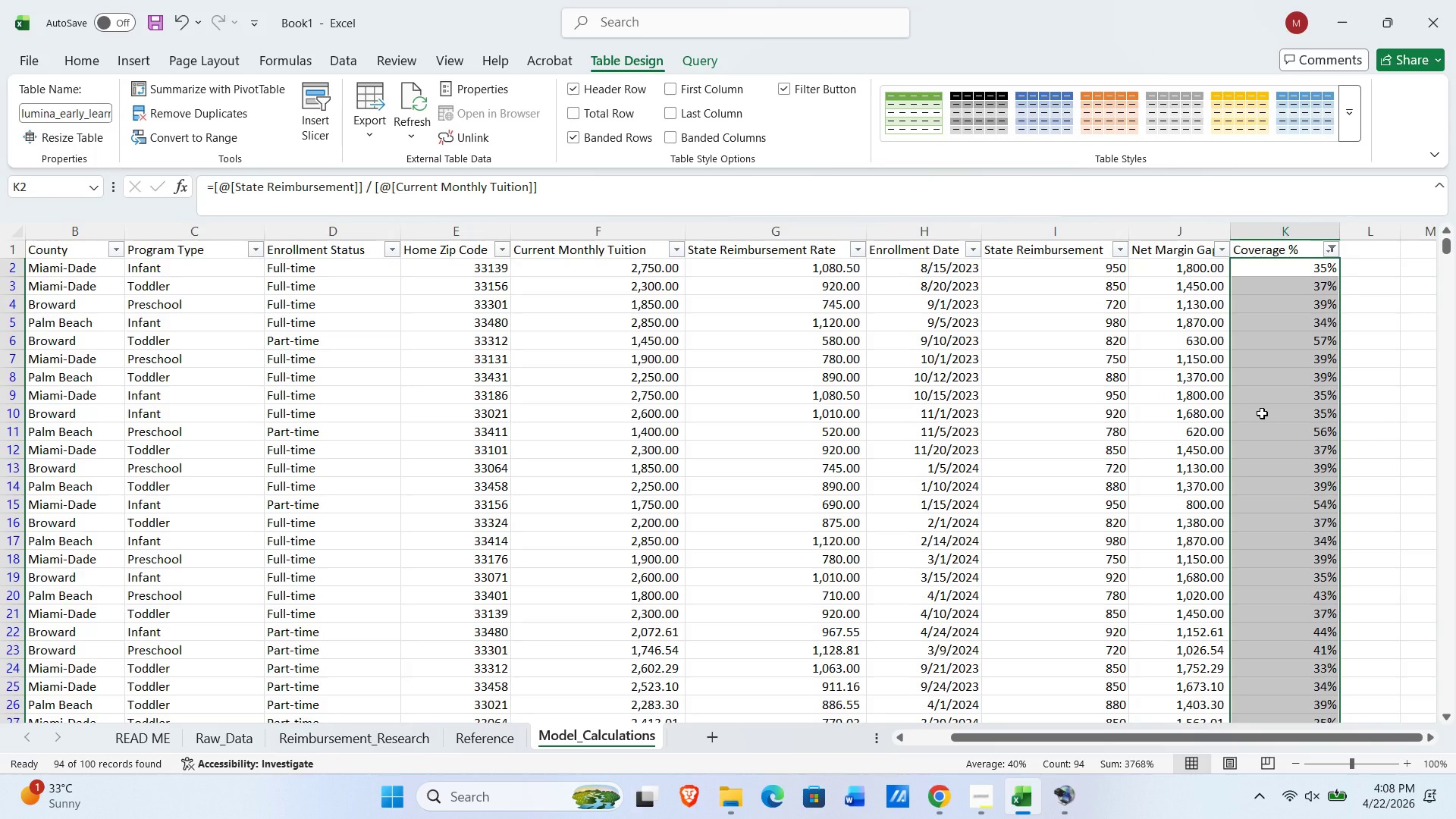 
scroll: coordinate [1262, 415], scroll_direction: down, amount: 21.0
 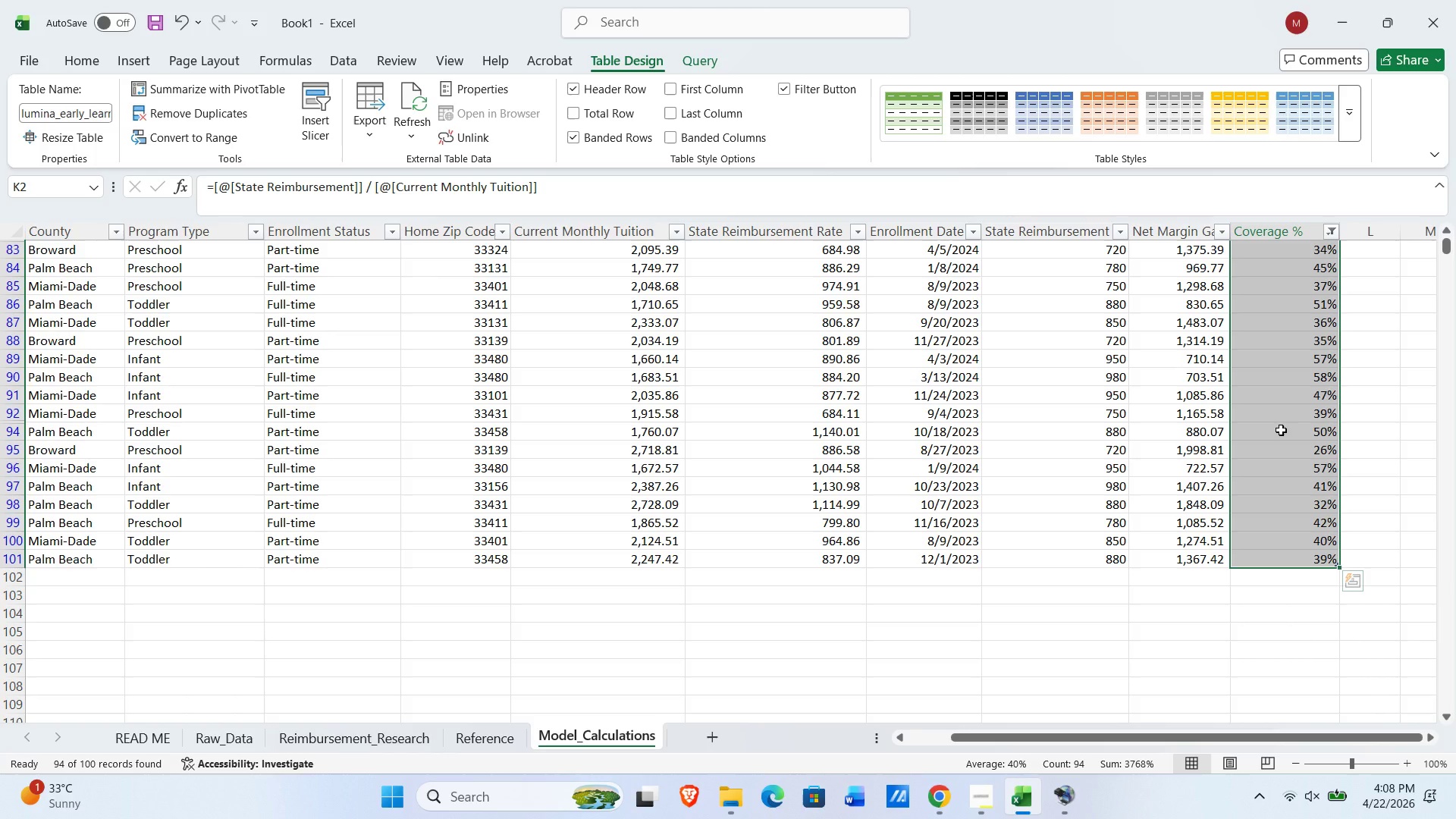 
scroll: coordinate [1186, 379], scroll_direction: up, amount: 29.0
 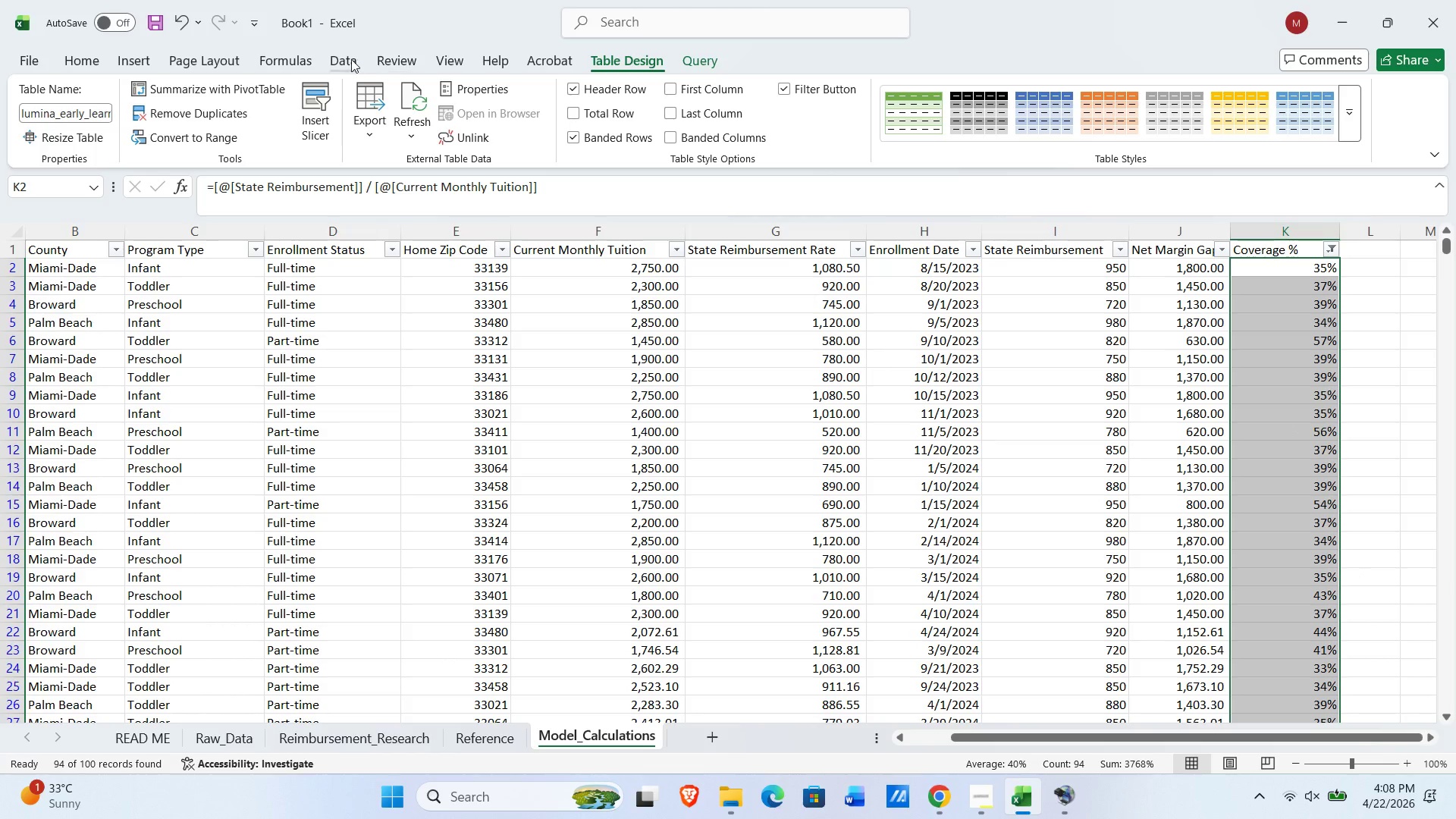 
left_click([350, 60])
 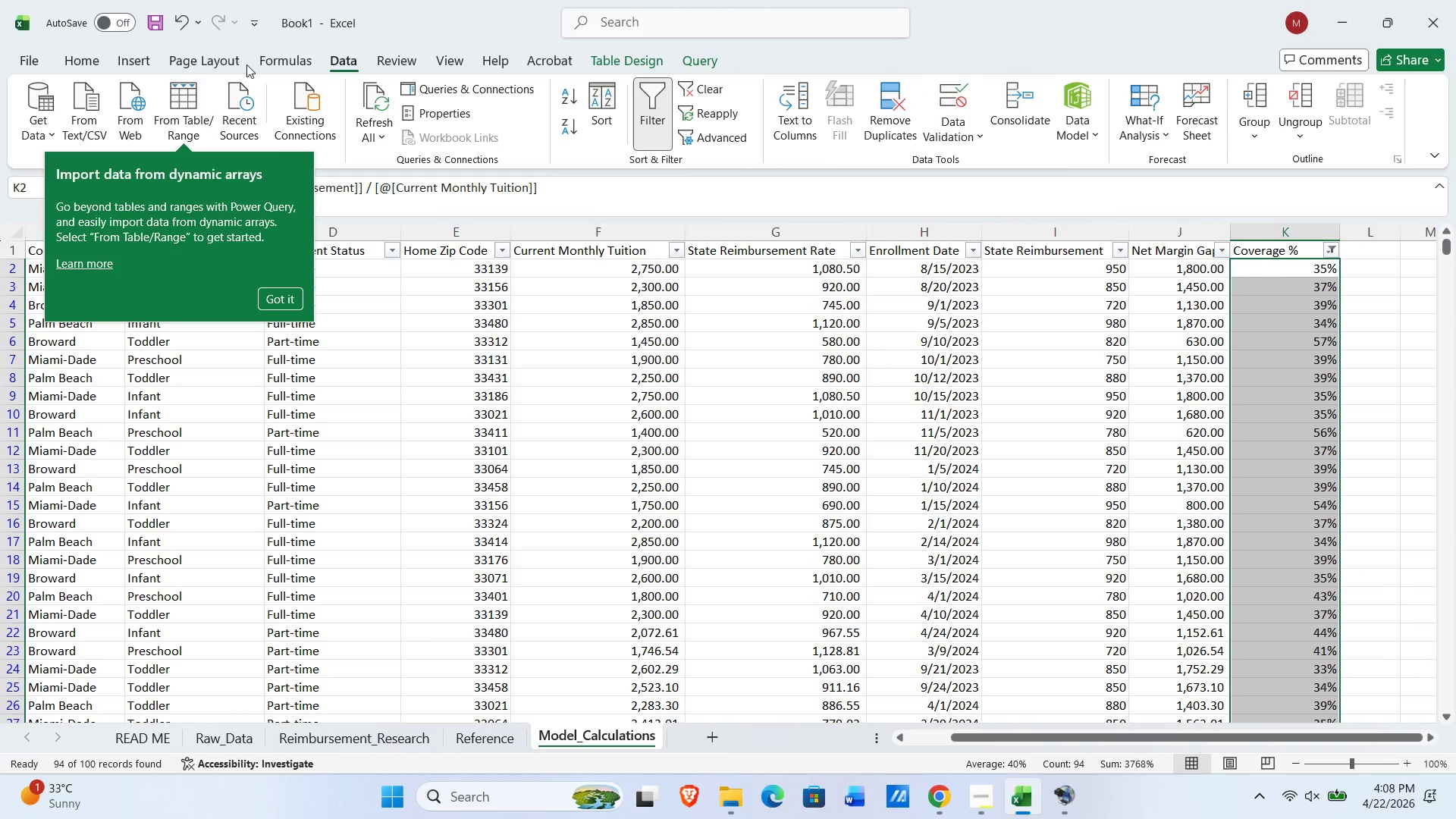 
wait(9.47)
 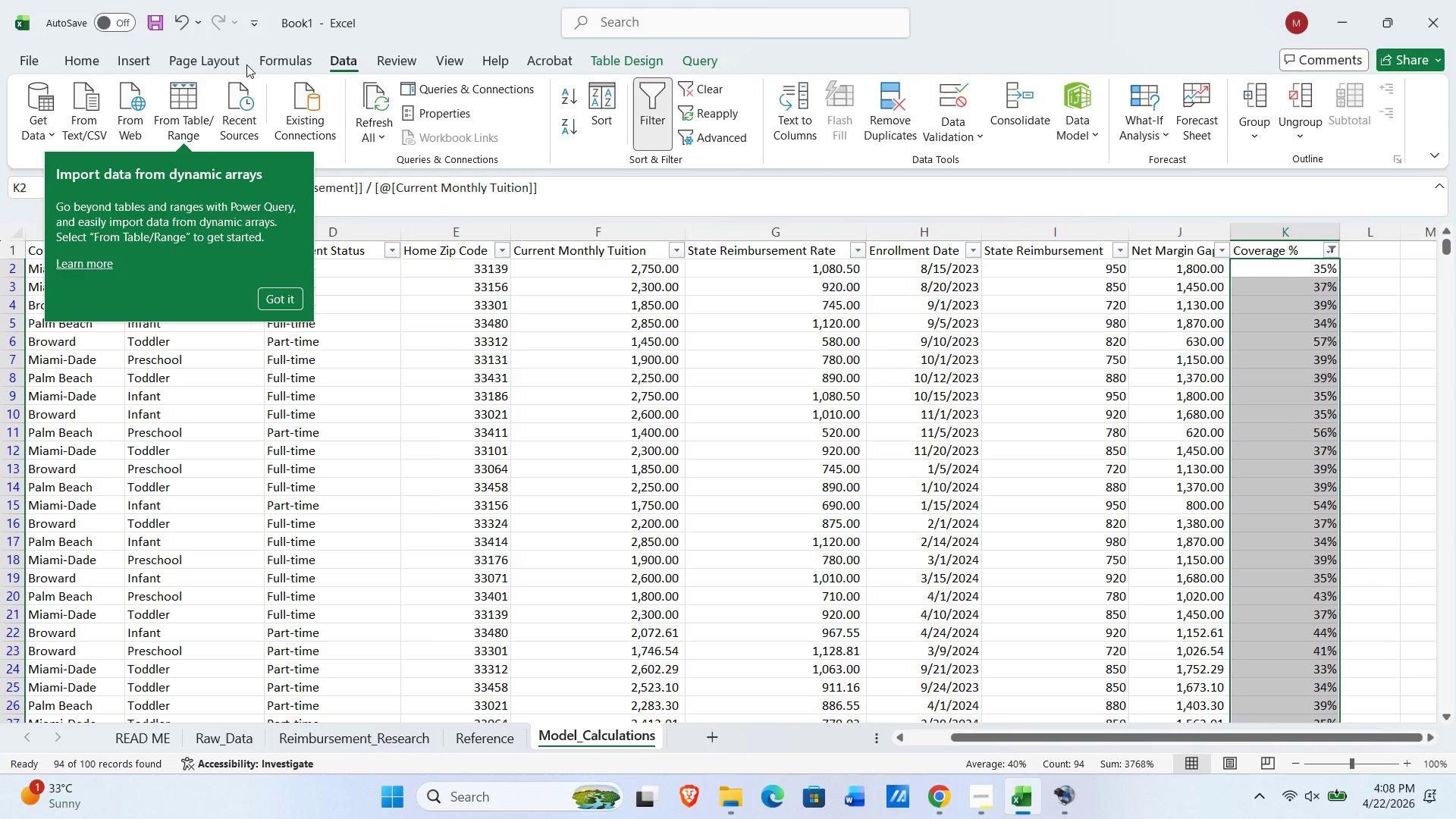 
left_click([462, 64])
 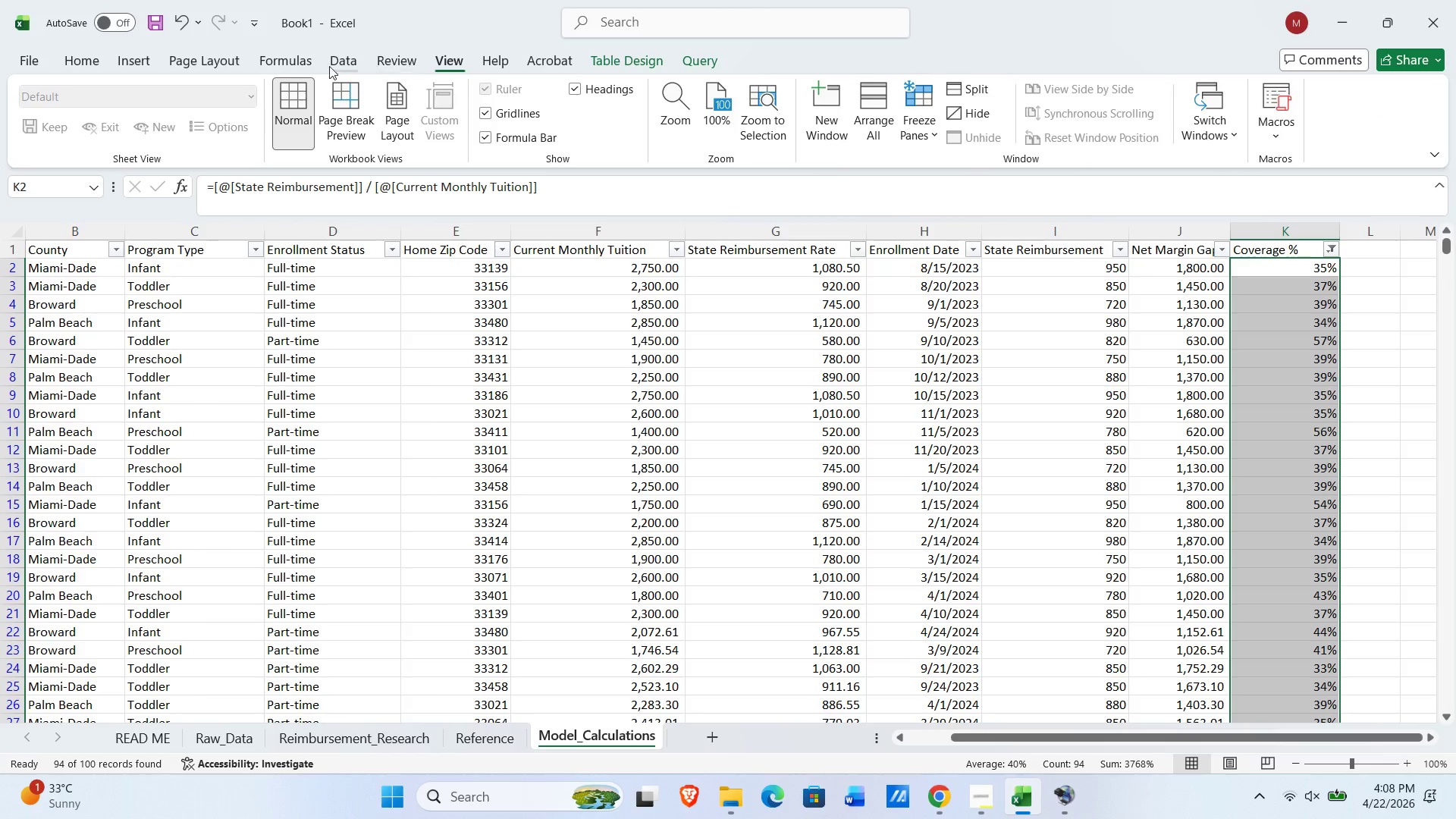 
left_click([129, 59])
 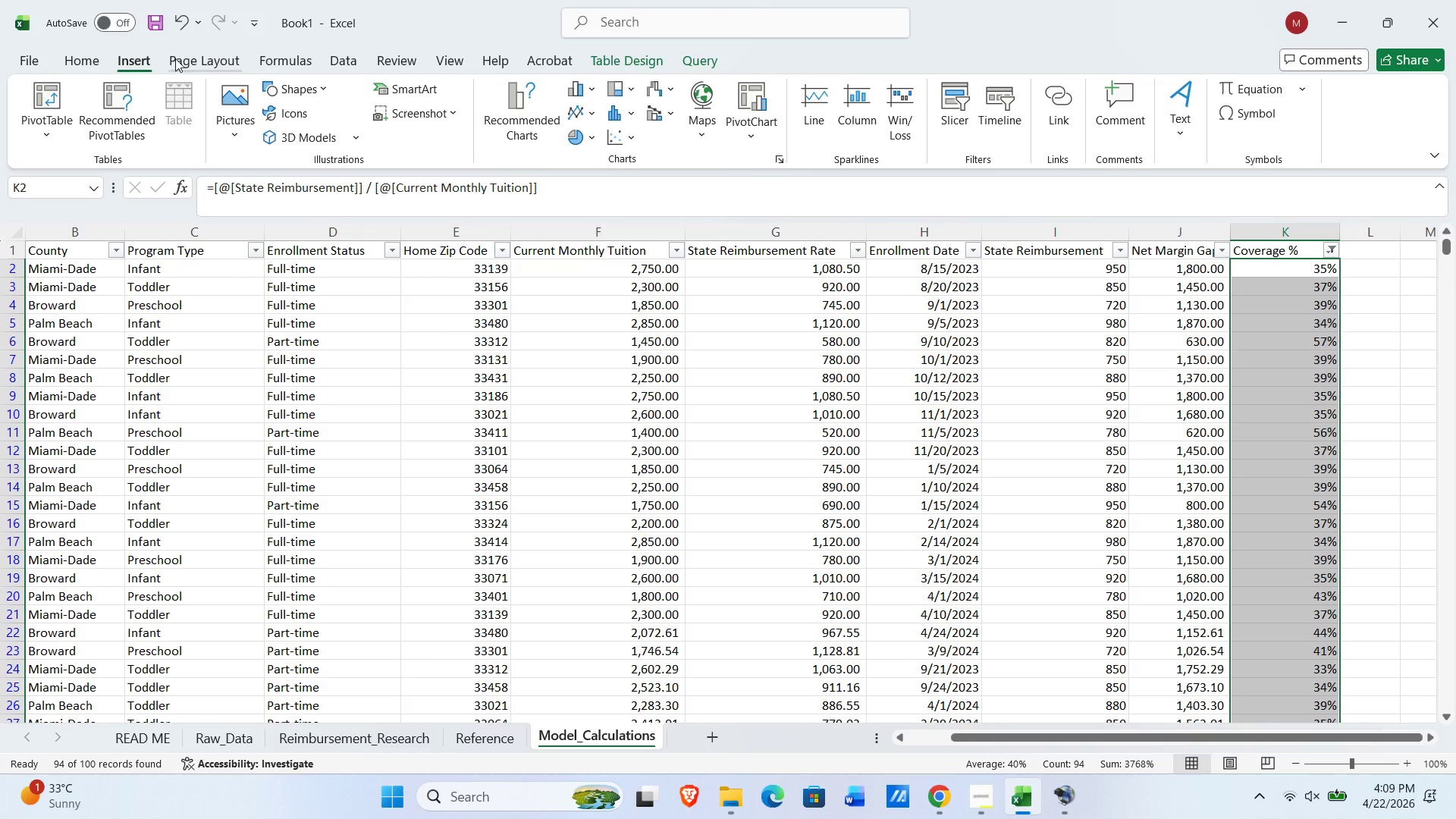 
left_click([199, 58])
 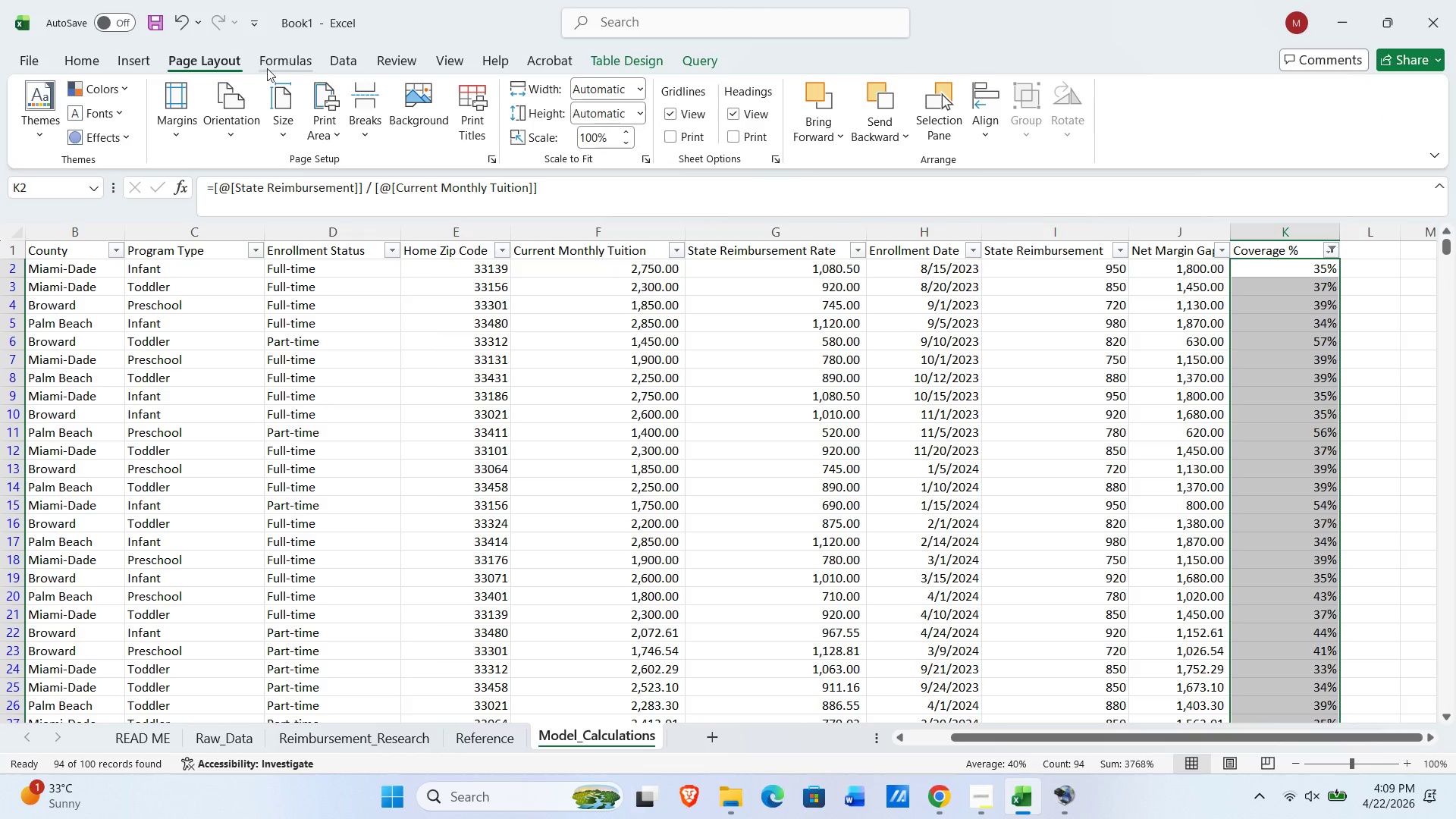 
left_click([274, 71])
 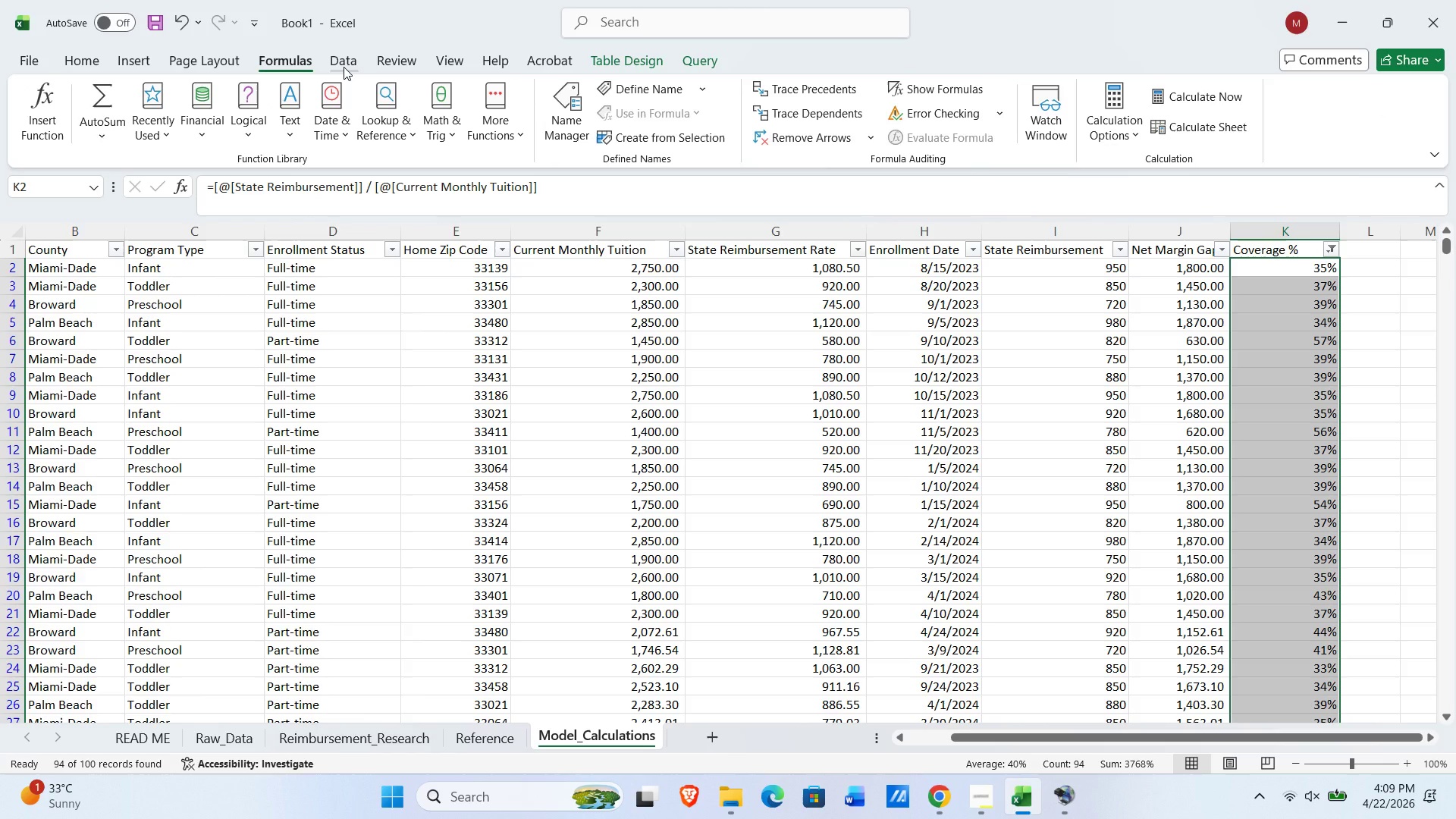 
left_click([354, 64])
 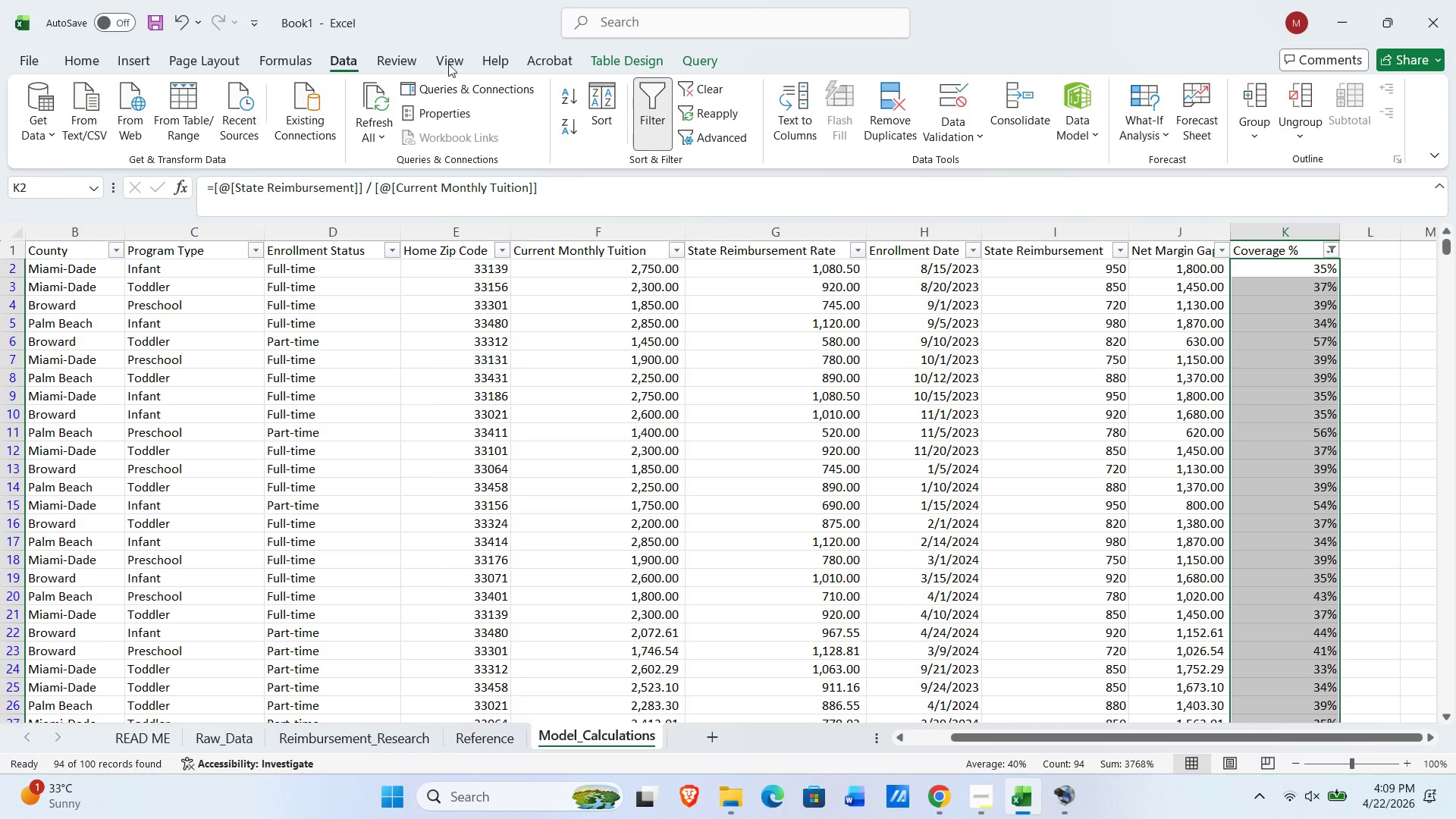 
left_click([608, 68])
 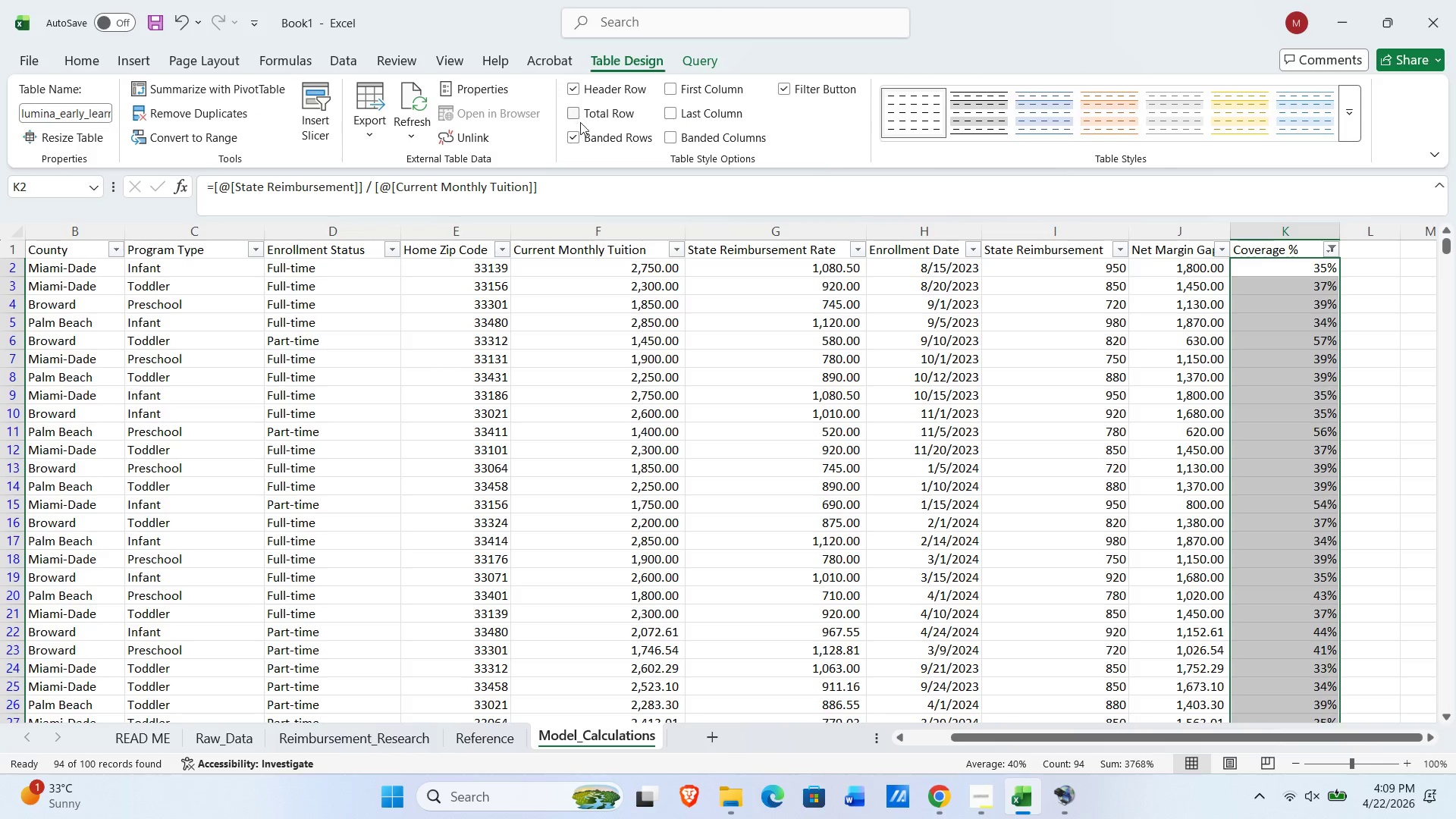 
scroll: coordinate [579, 128], scroll_direction: up, amount: 3.0
 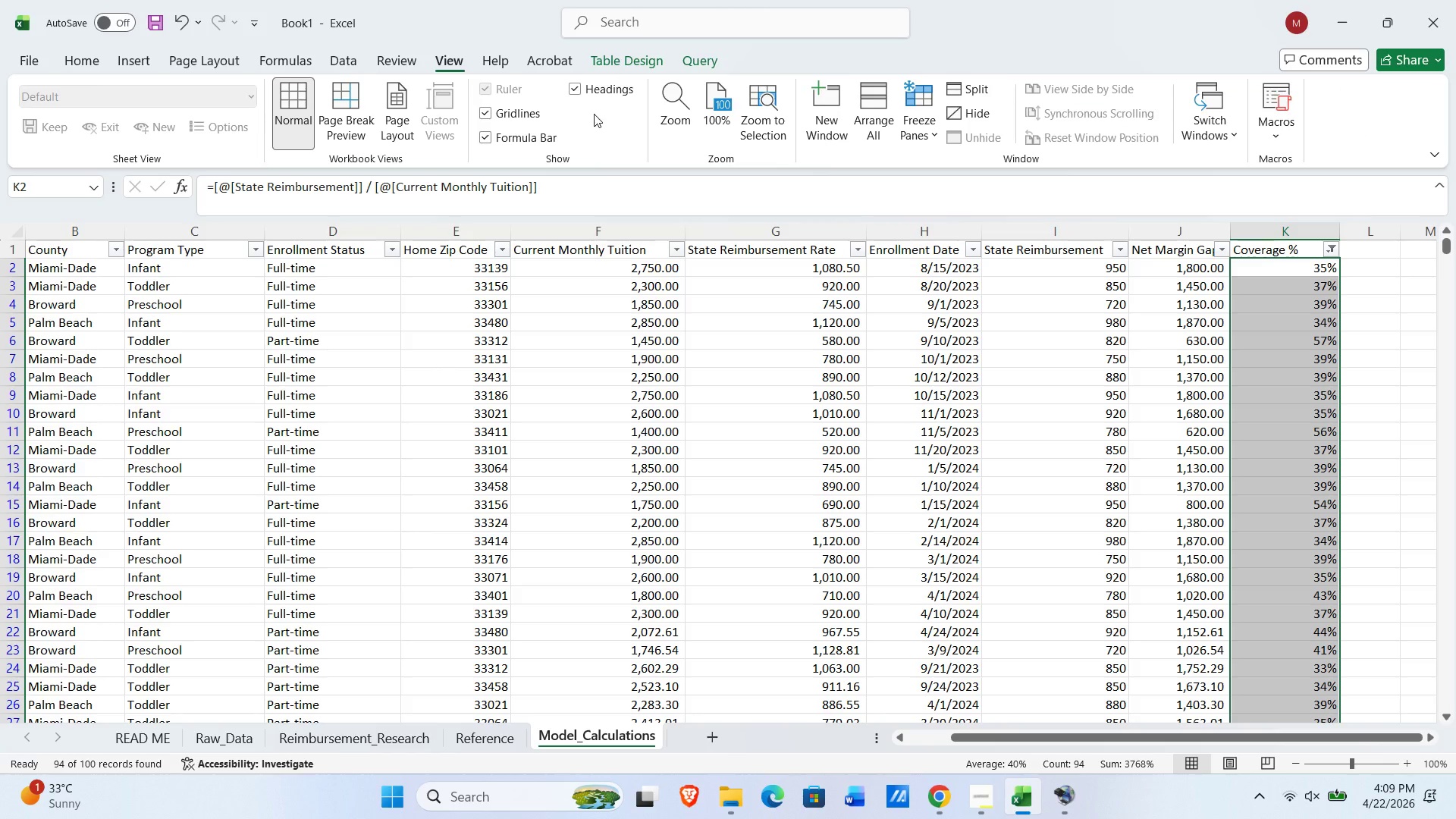 
scroll: coordinate [592, 125], scroll_direction: down, amount: 1.0
 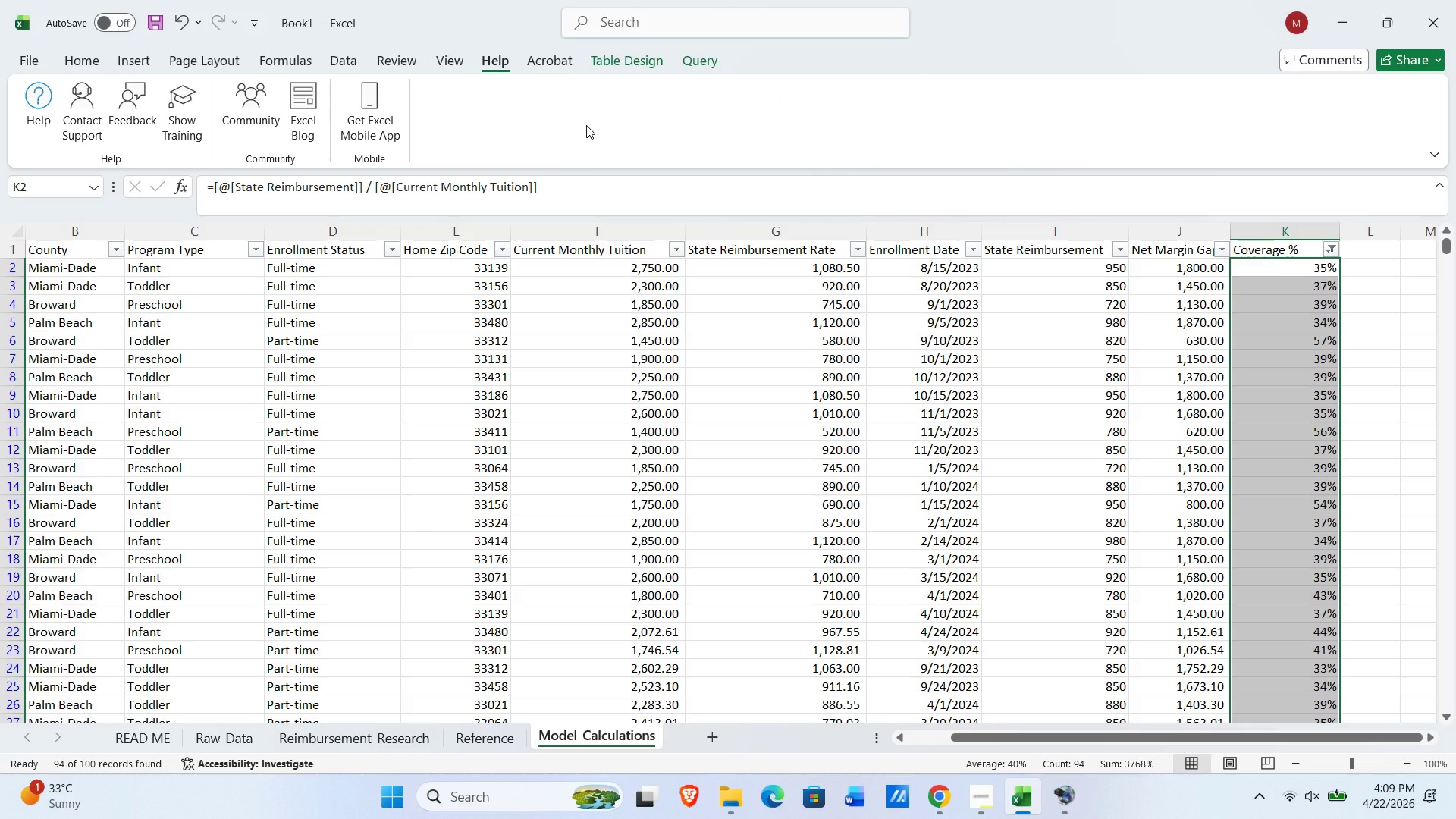 
scroll: coordinate [576, 125], scroll_direction: up, amount: 3.0
 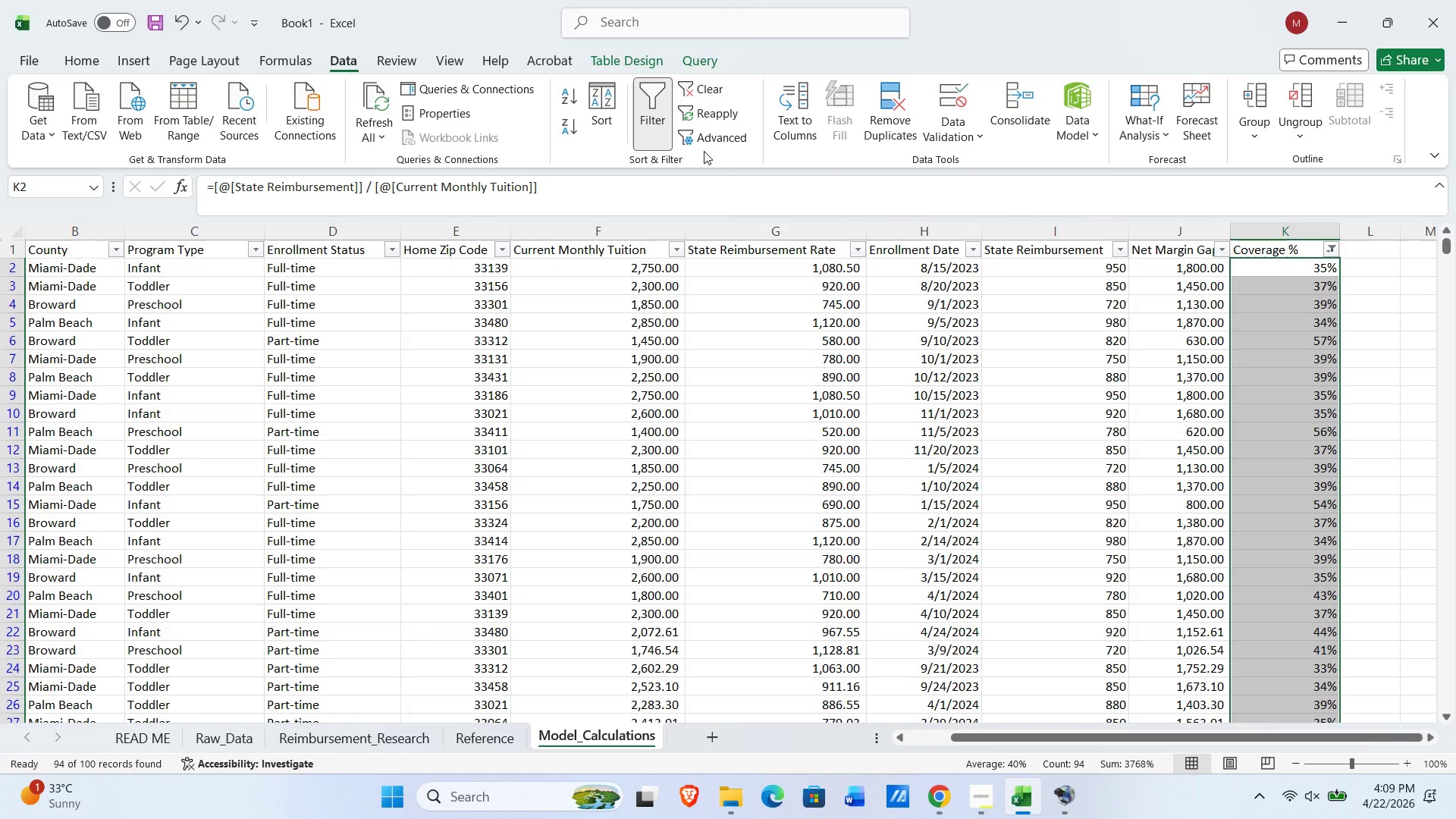 
wait(8.21)
 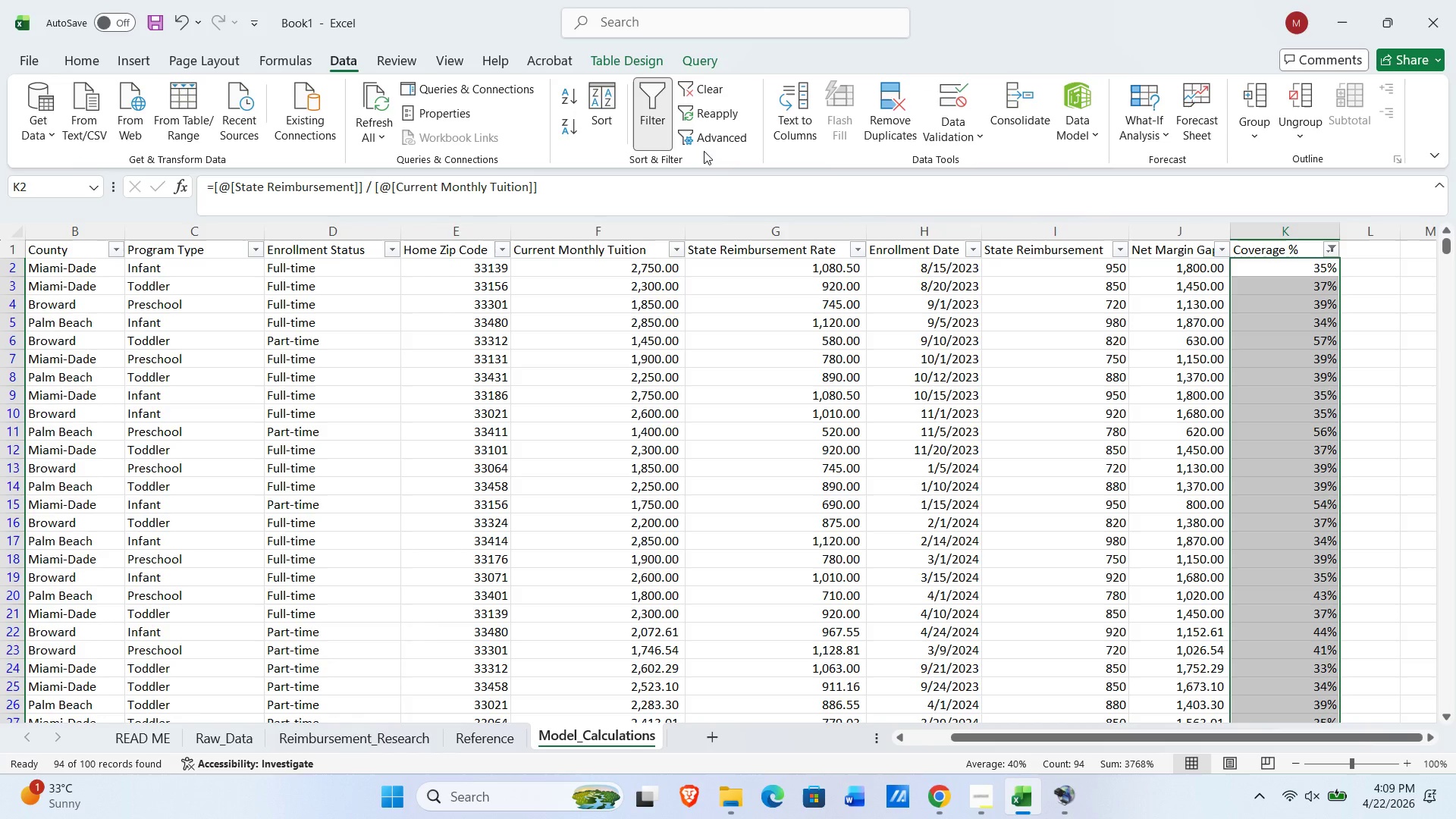 
left_click([277, 54])
 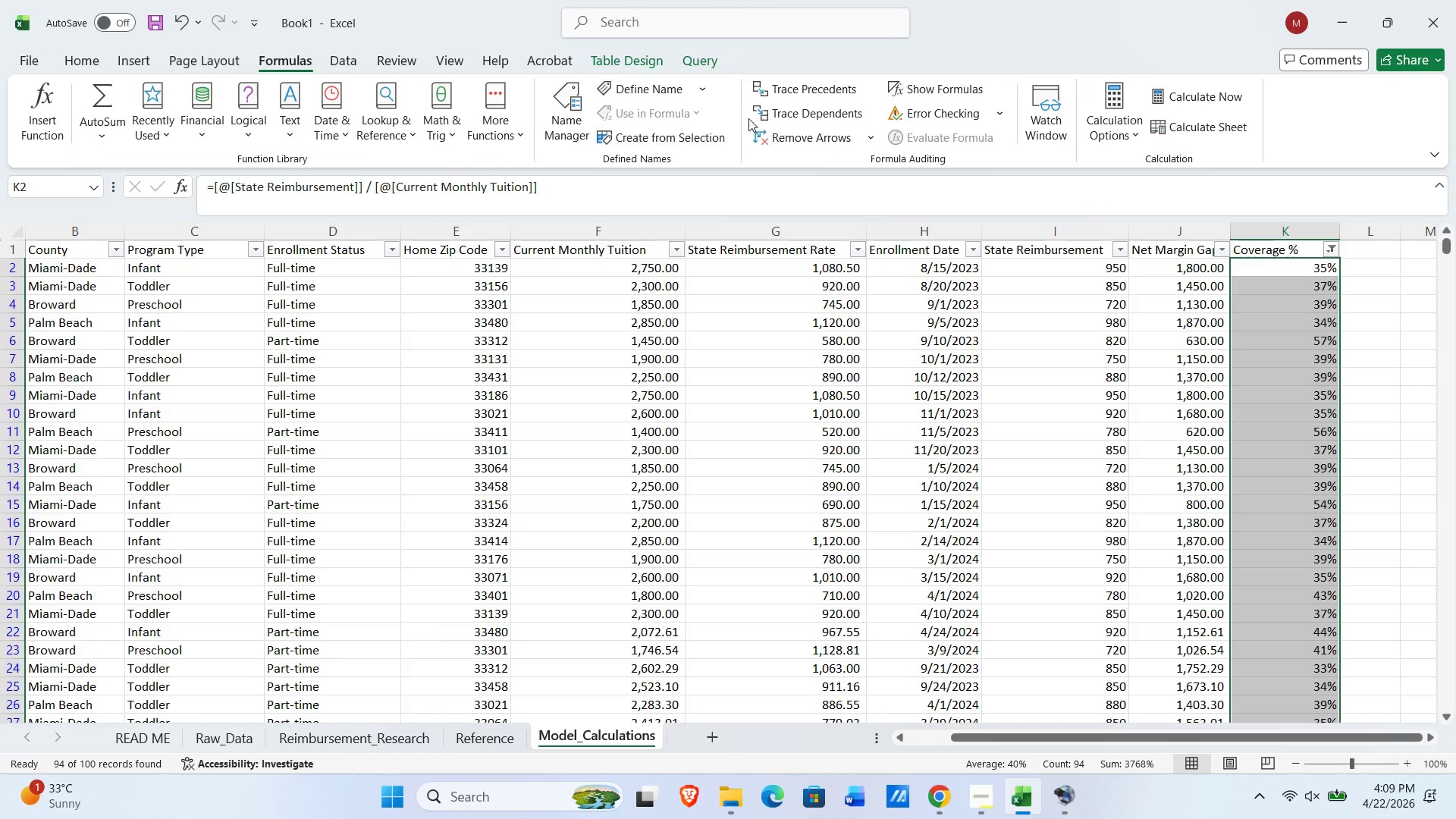 
mouse_move([933, 122])
 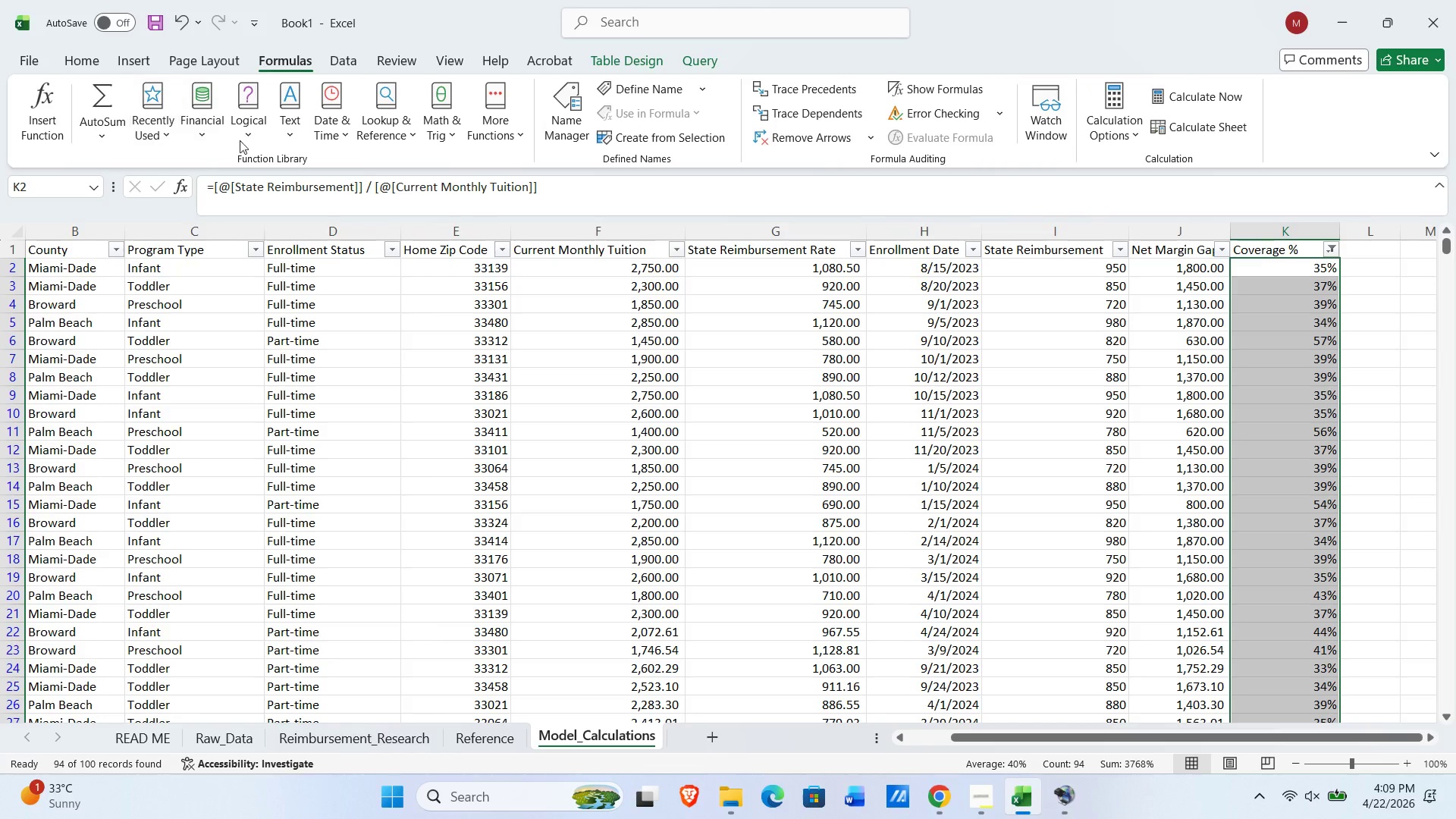 
scroll: coordinate [366, 125], scroll_direction: up, amount: 3.0
 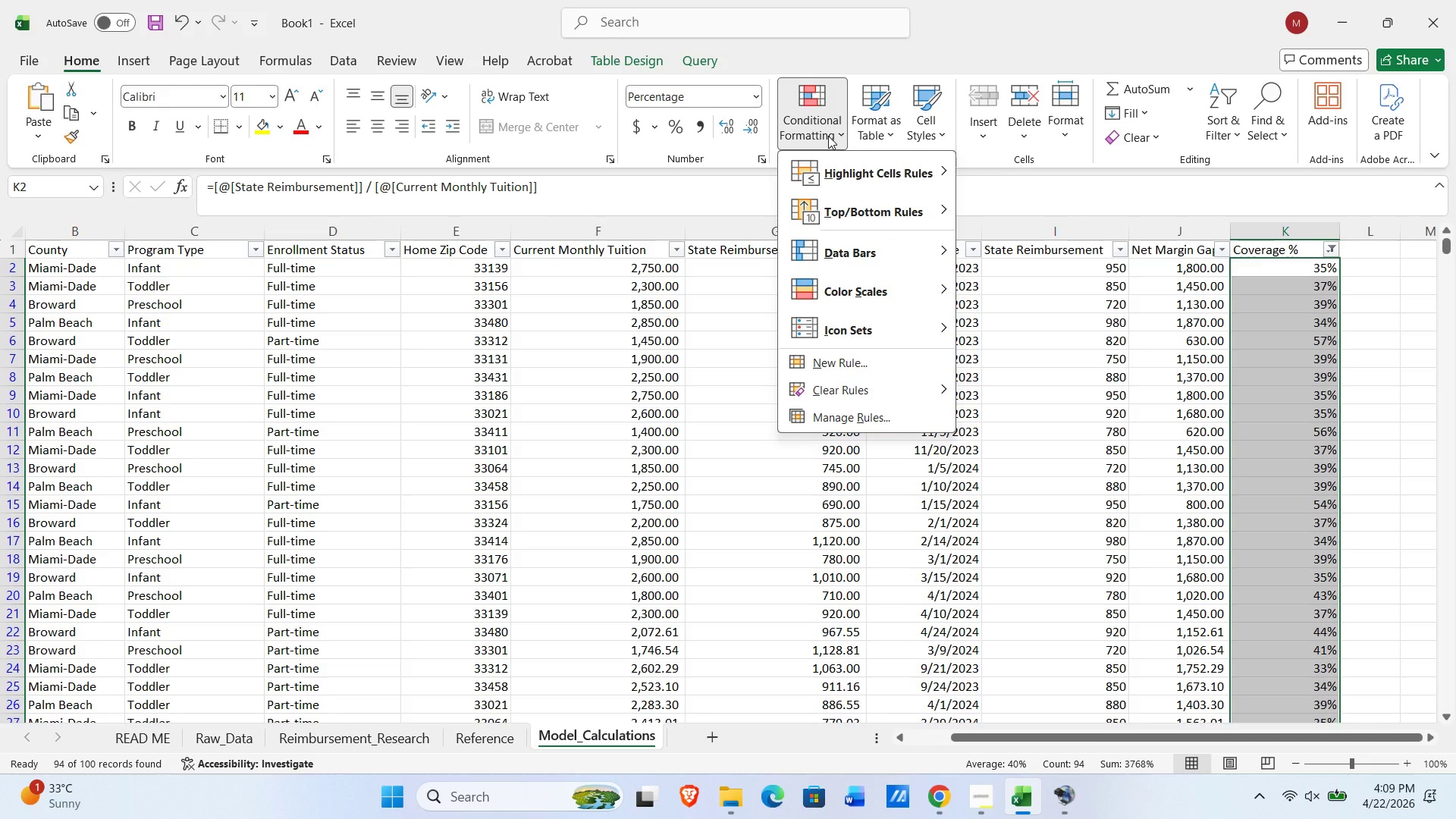 
wait(16.93)
 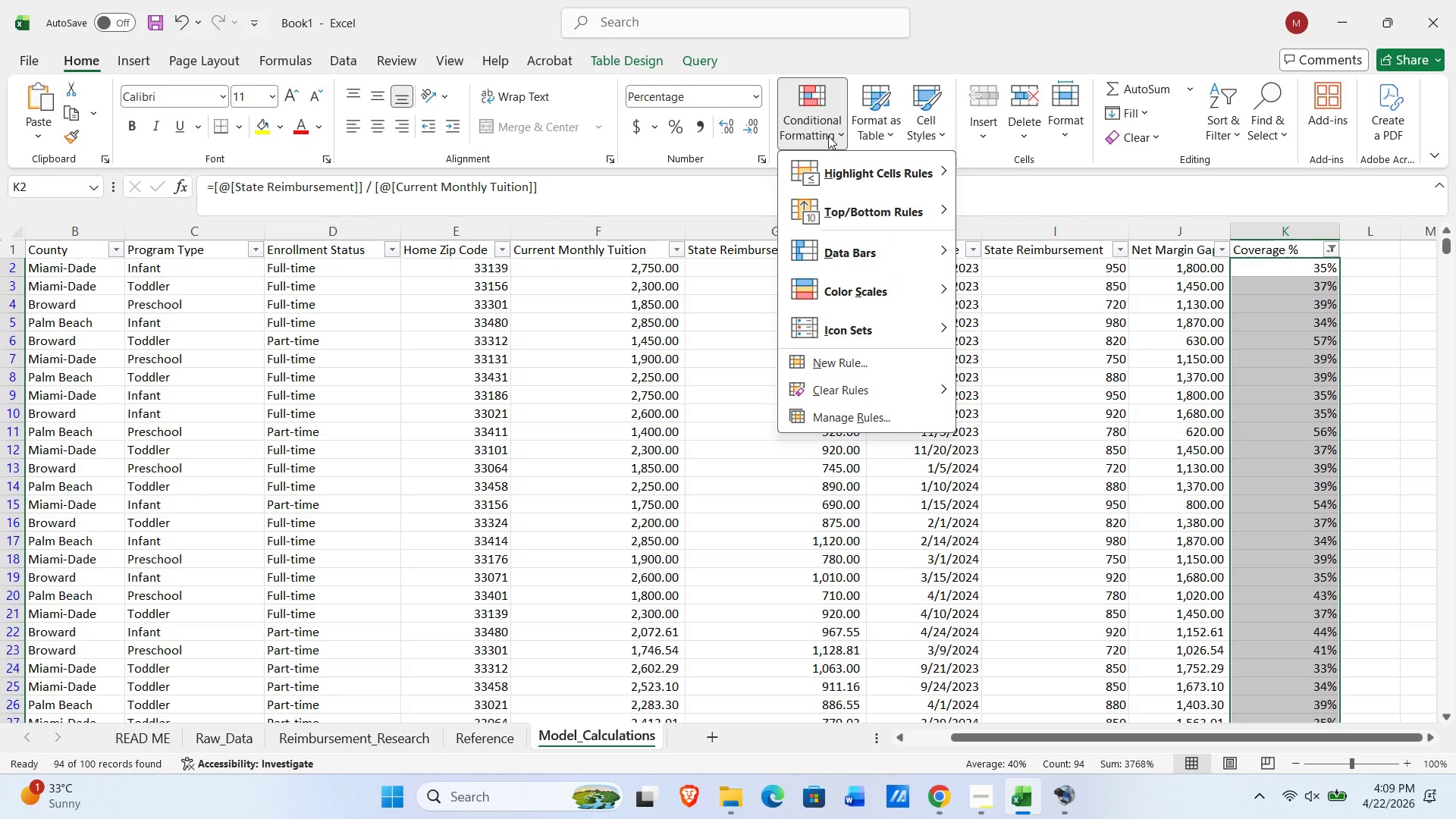 
left_click([839, 290])
 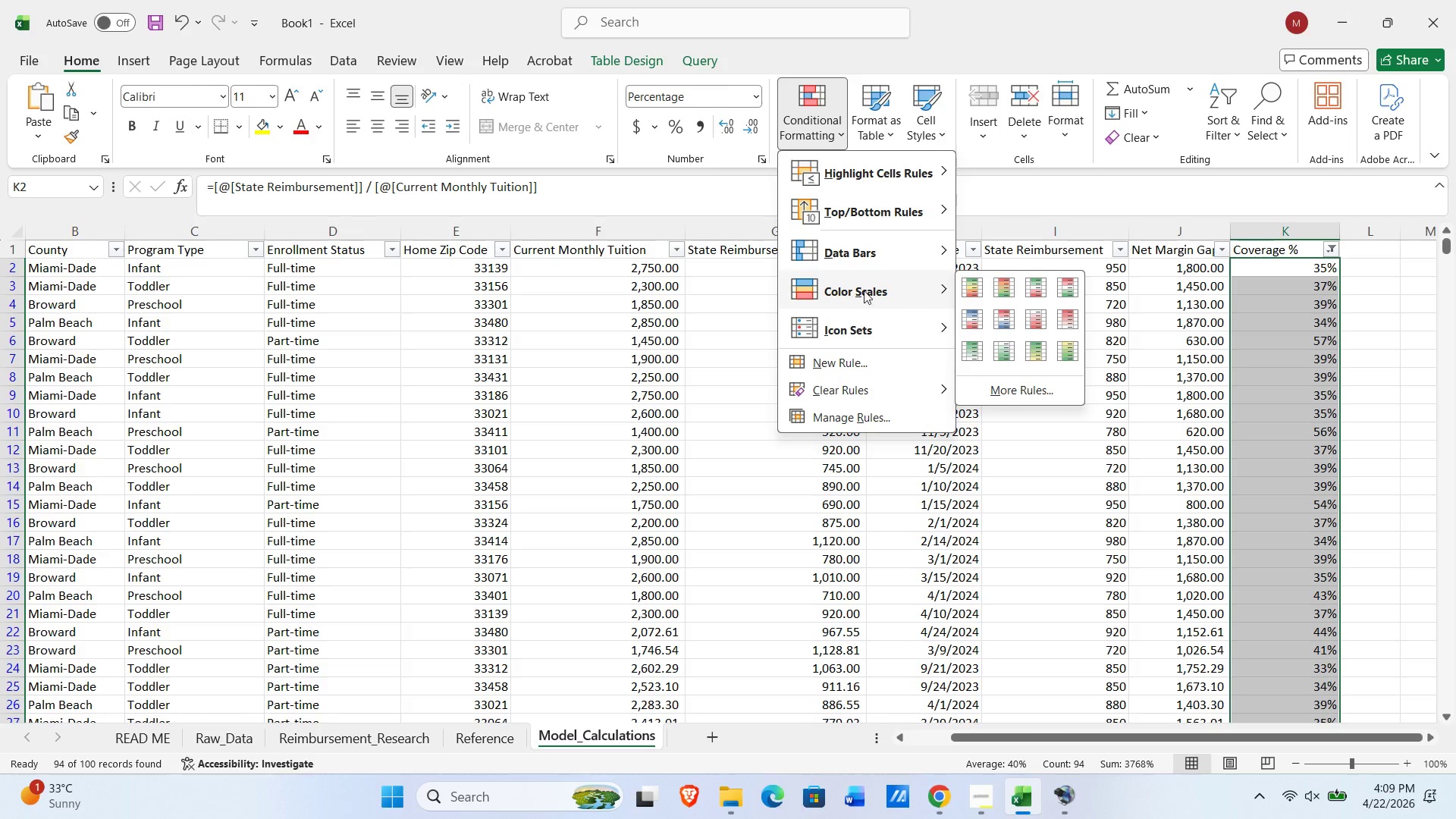 
mouse_move([952, 294])
 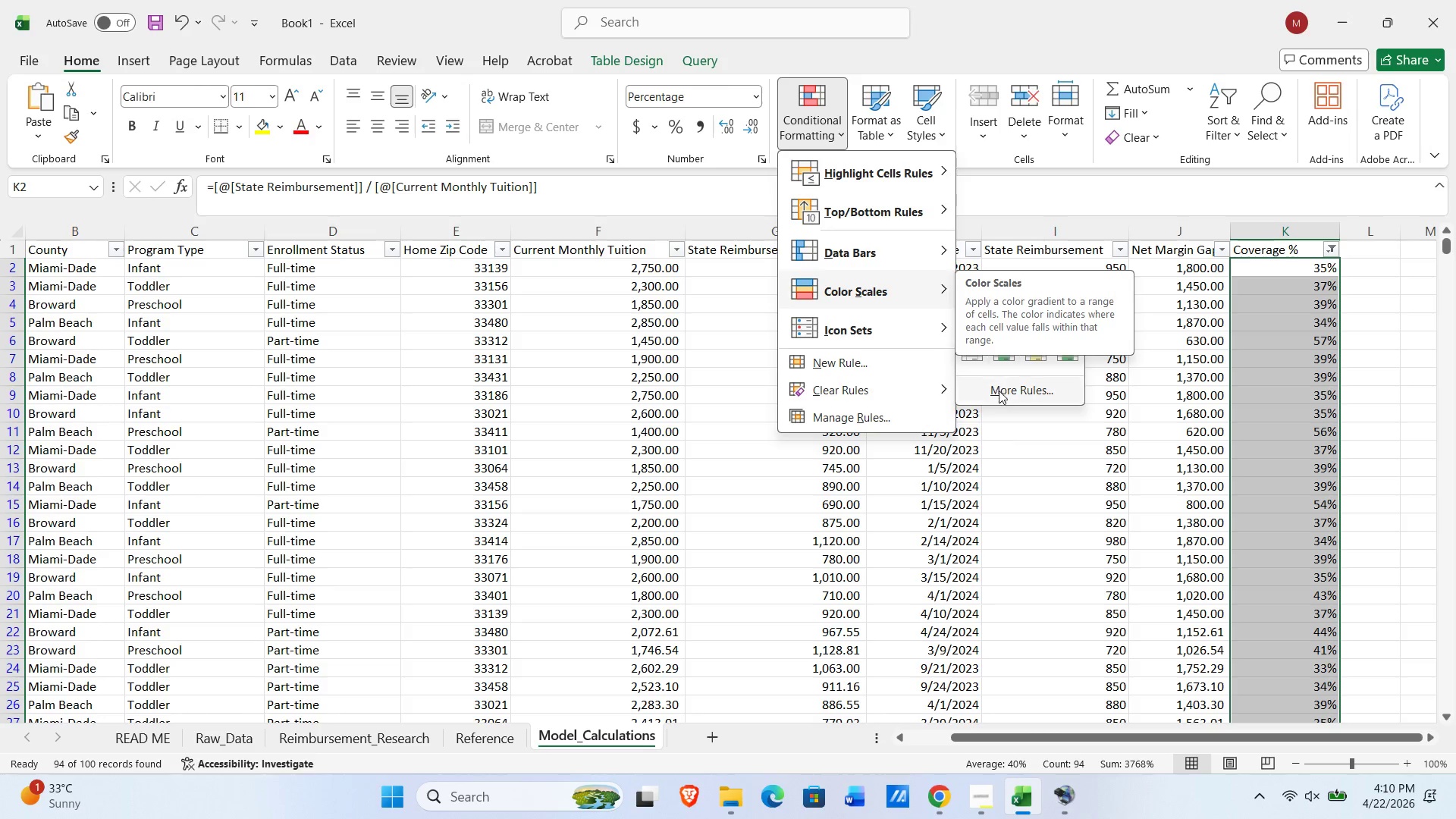 
left_click([999, 393])
 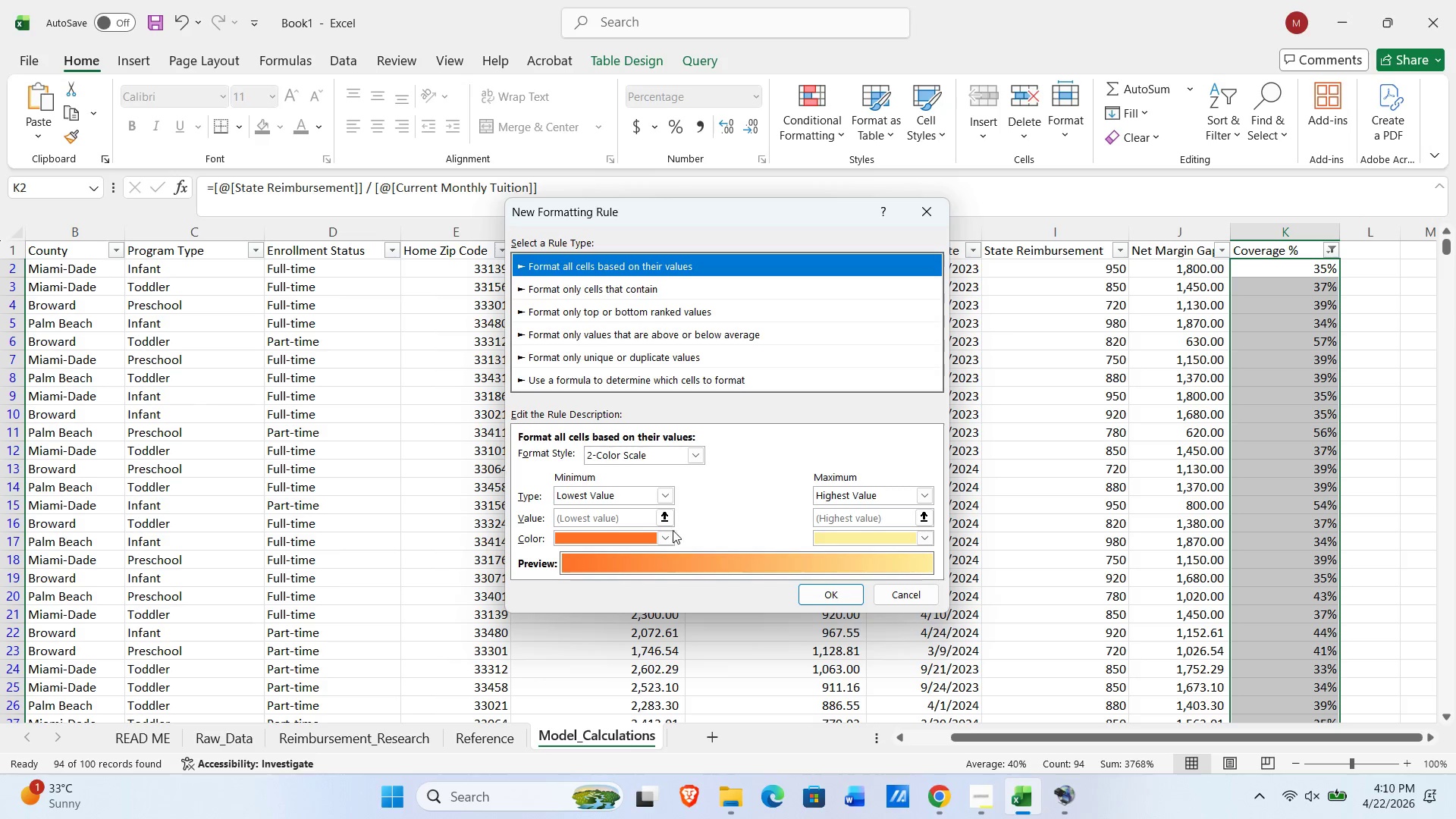 
left_click([664, 538])
 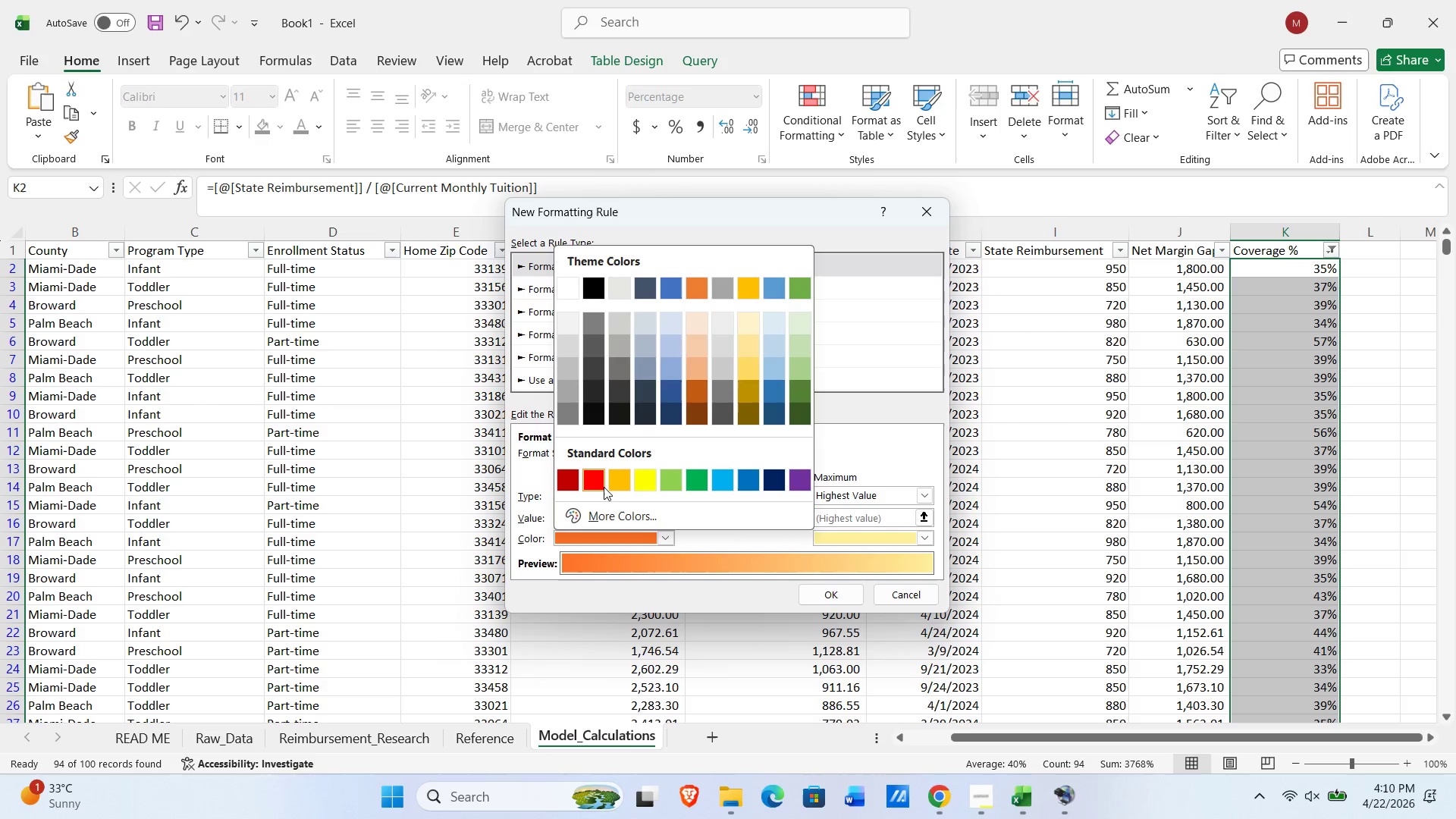 
left_click([597, 481])
 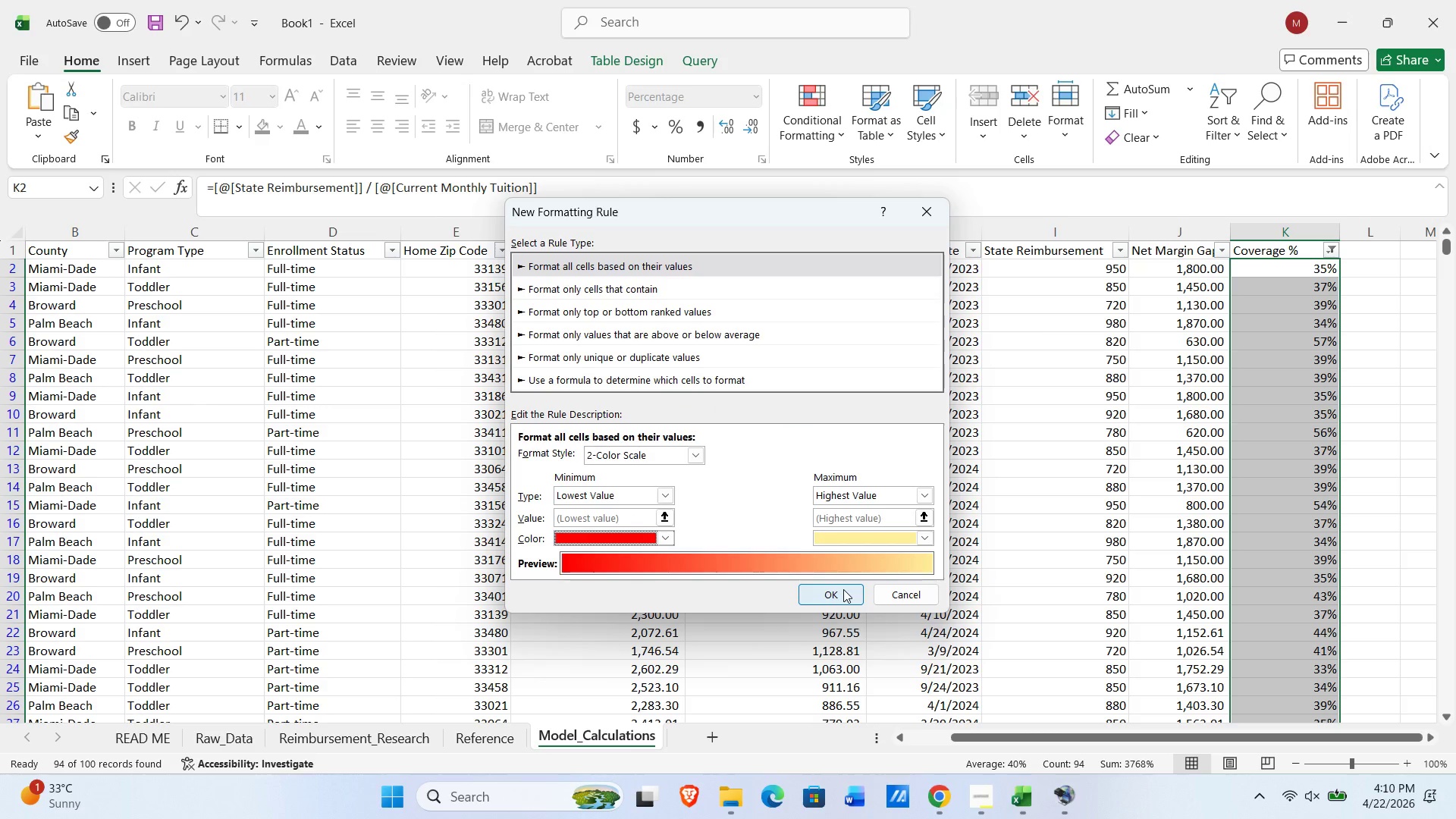 
left_click([843, 588])
 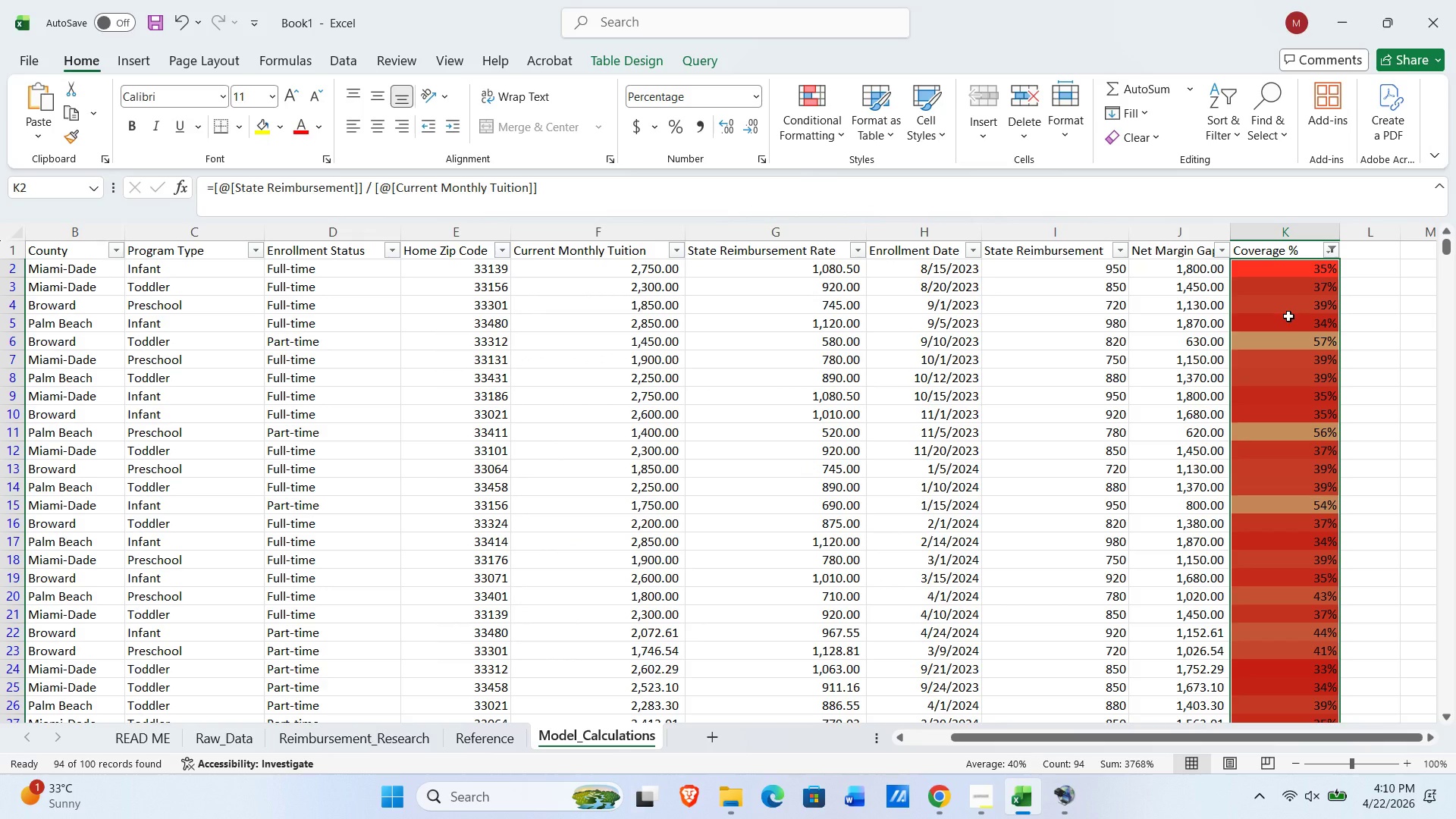 
wait(6.62)
 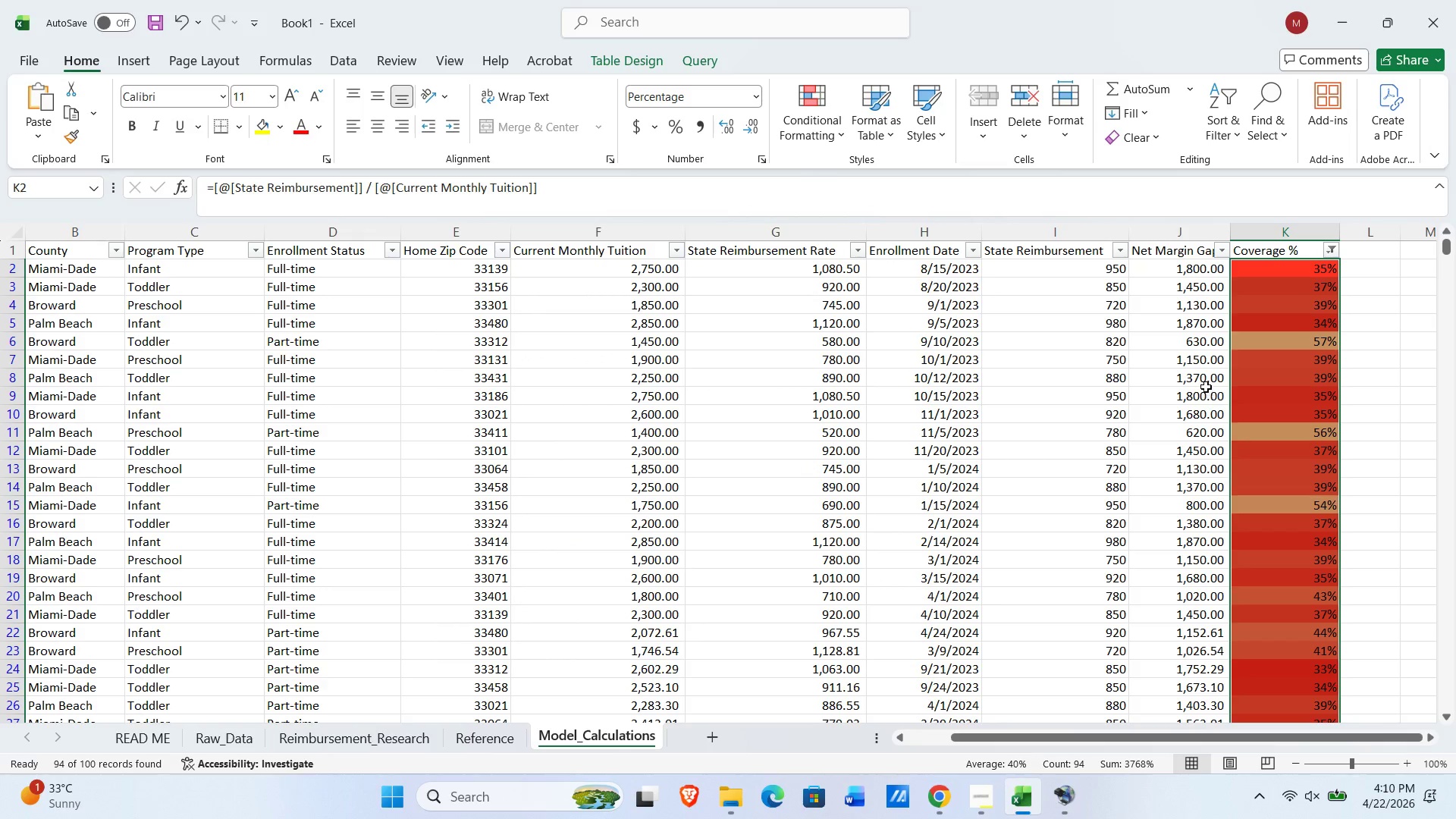 
left_click([831, 139])
 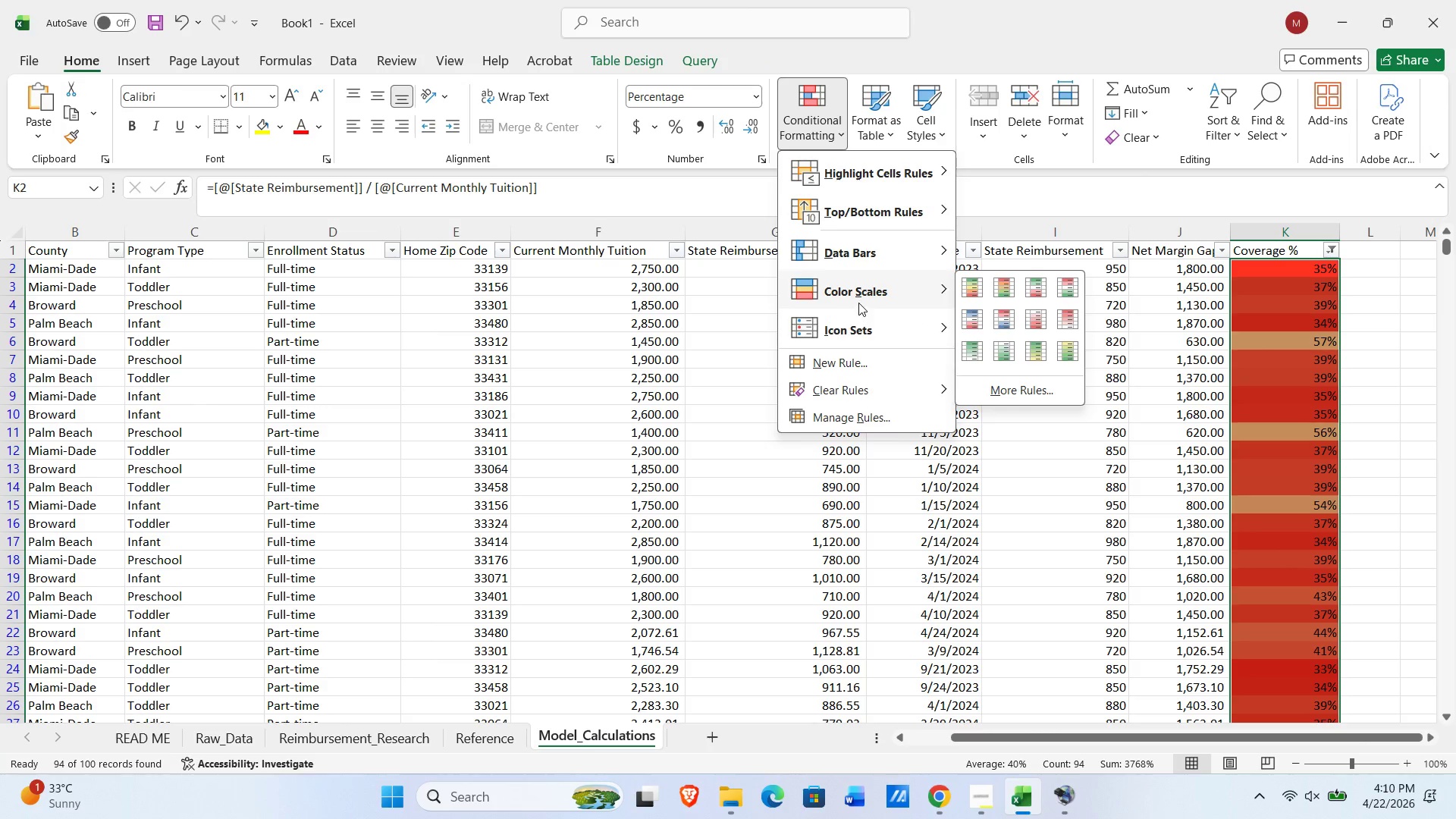 
left_click([862, 293])
 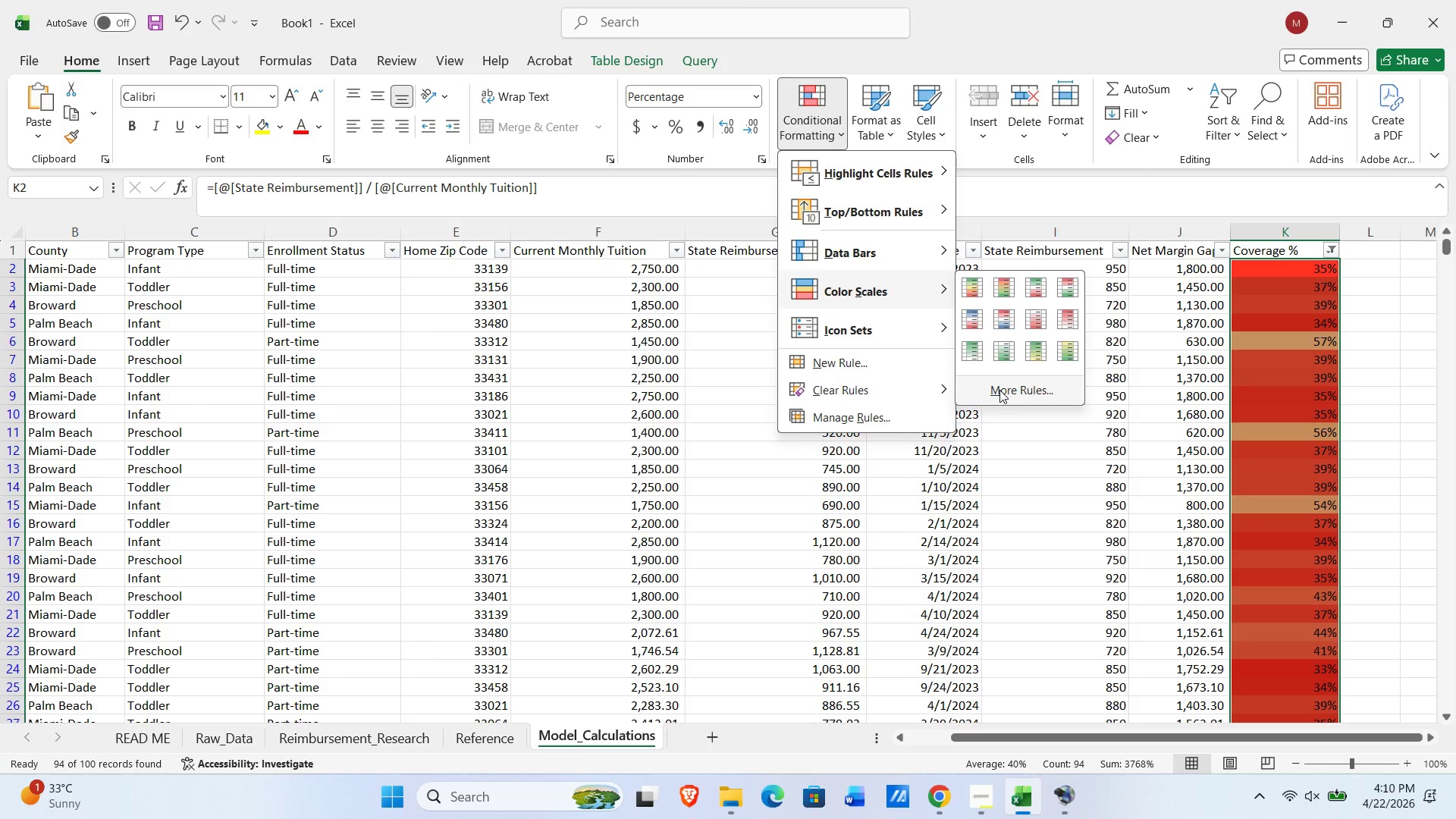 
left_click([999, 390])
 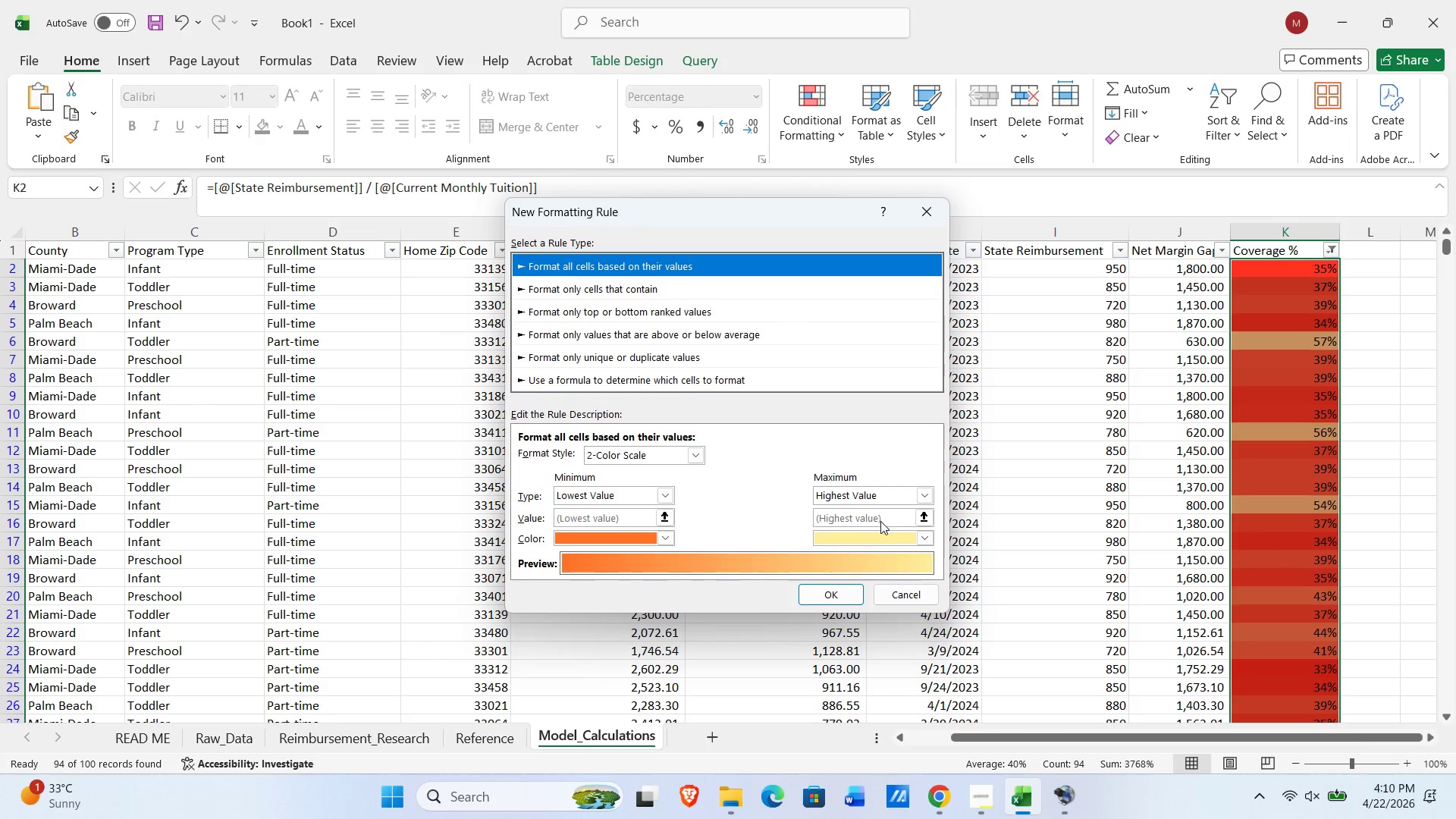 
left_click([880, 532])
 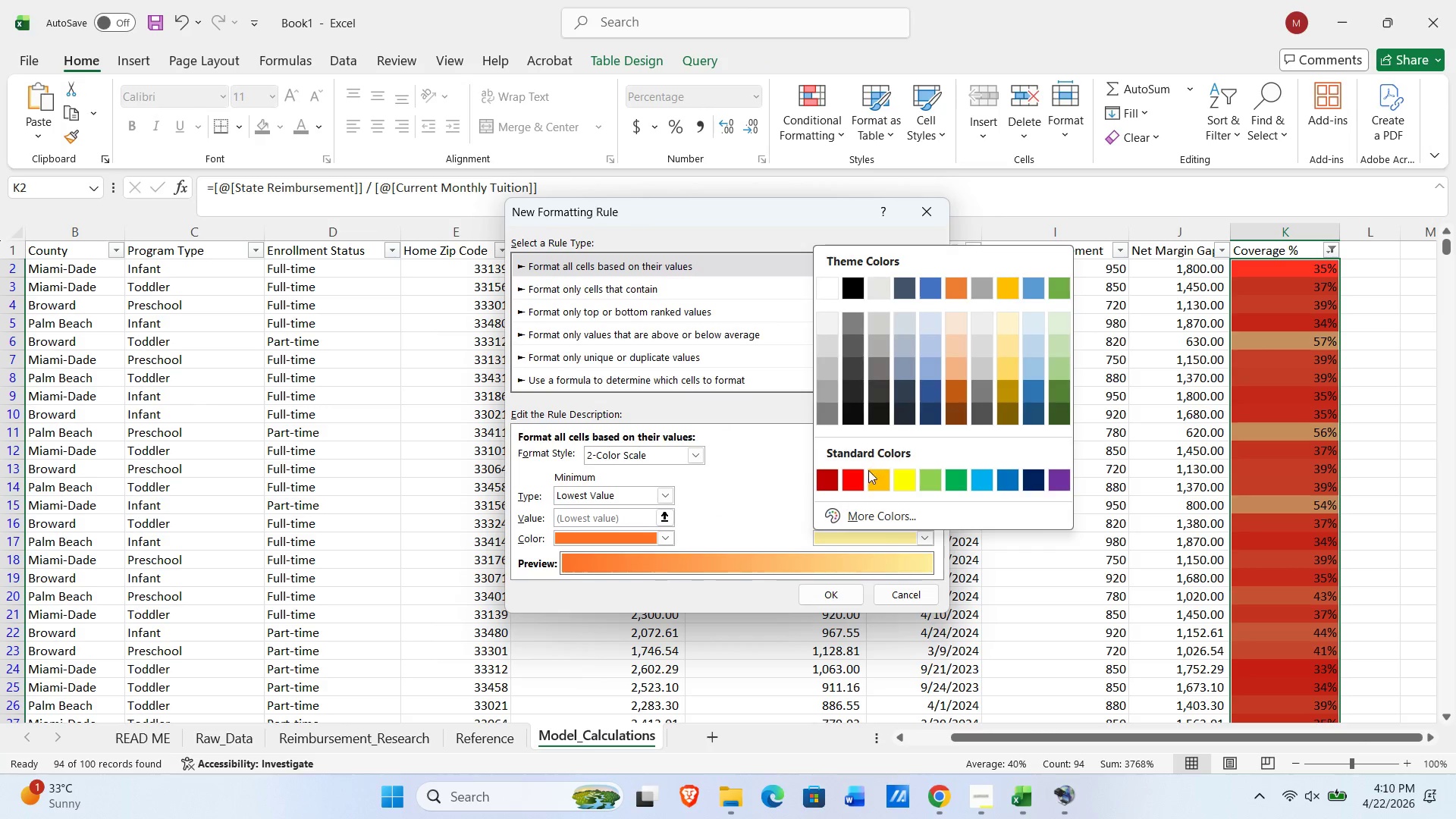 
left_click([858, 478])
 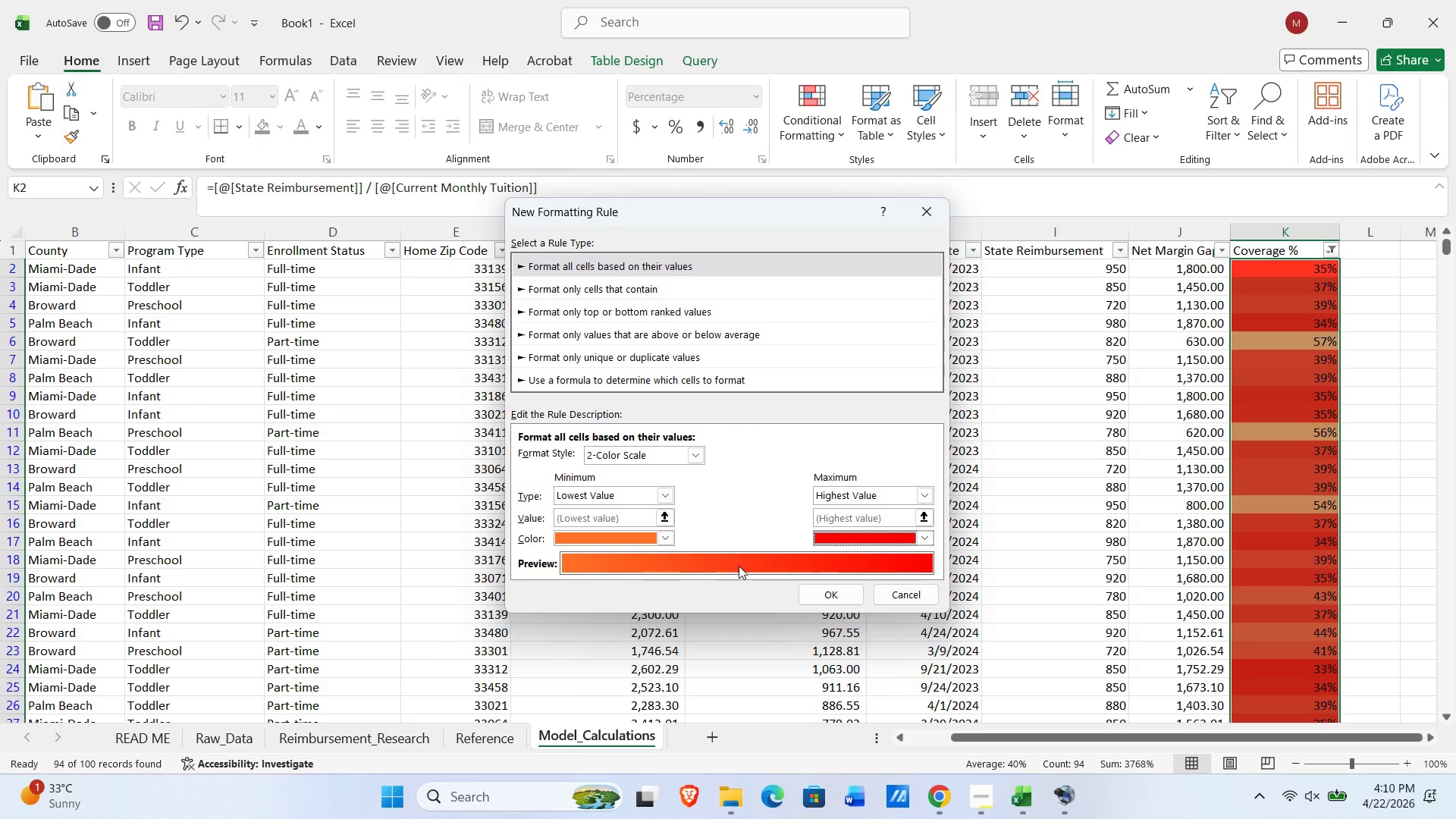 
left_click([662, 537])
 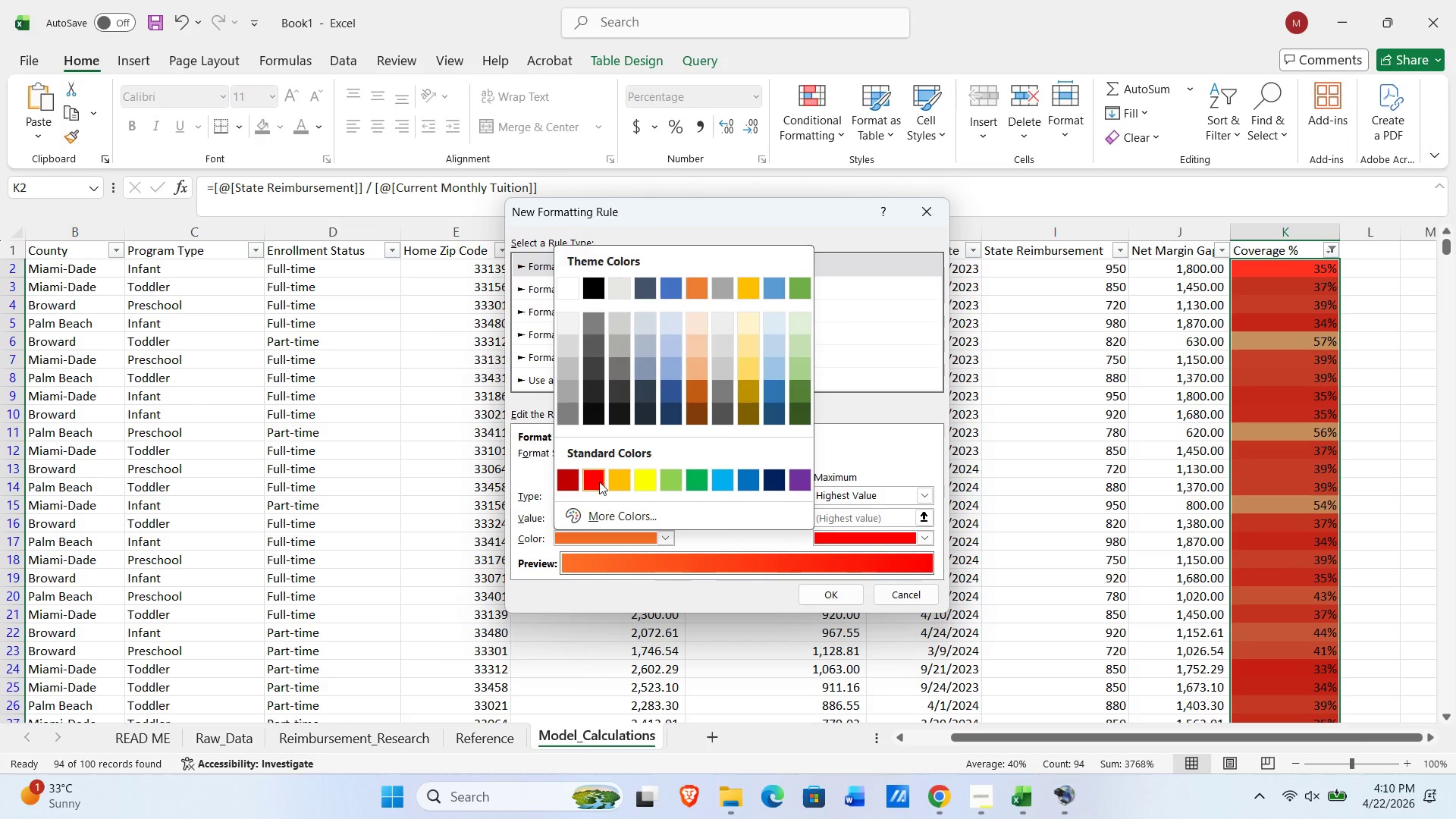 
left_click([598, 480])
 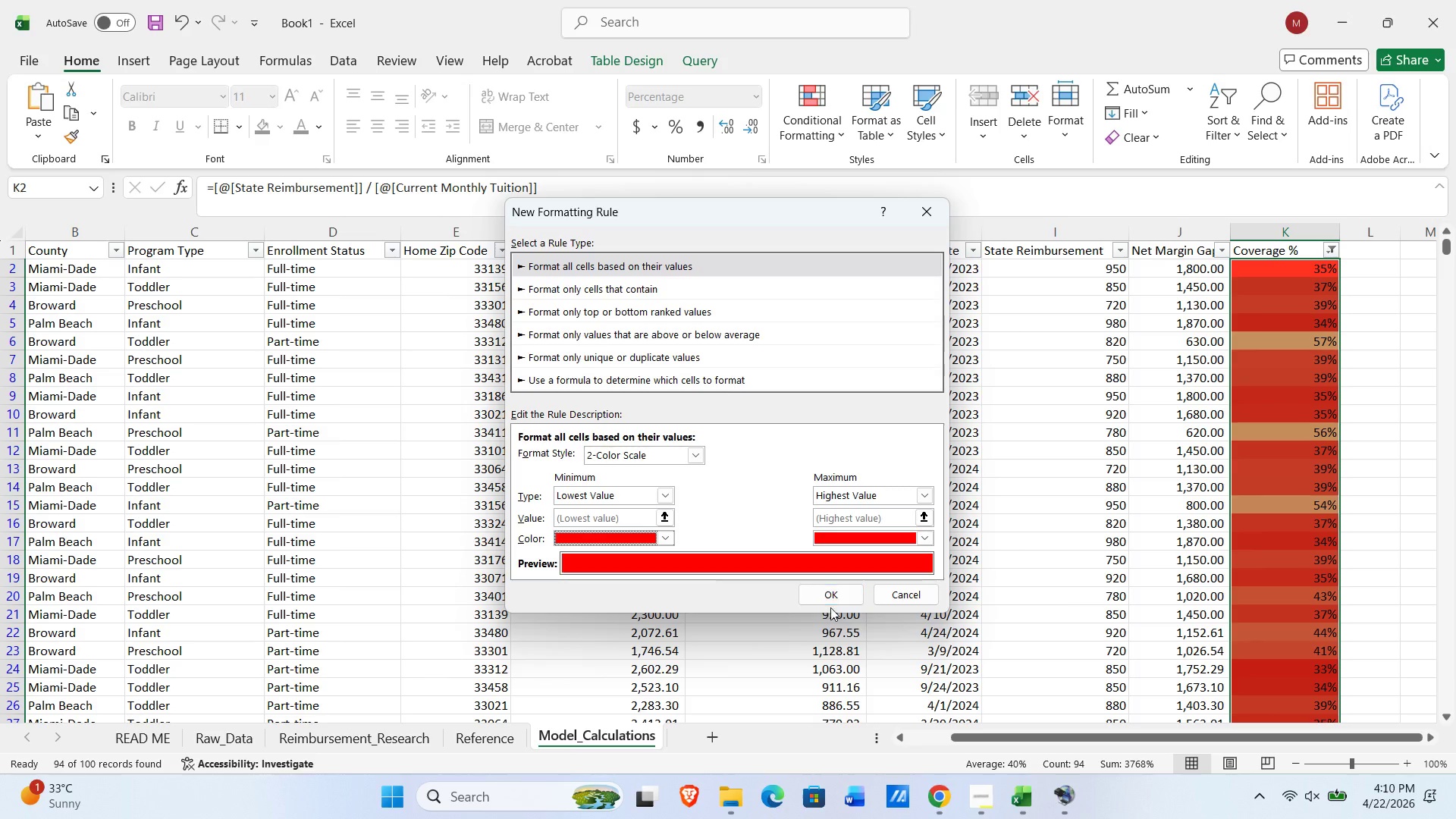 
left_click([836, 598])
 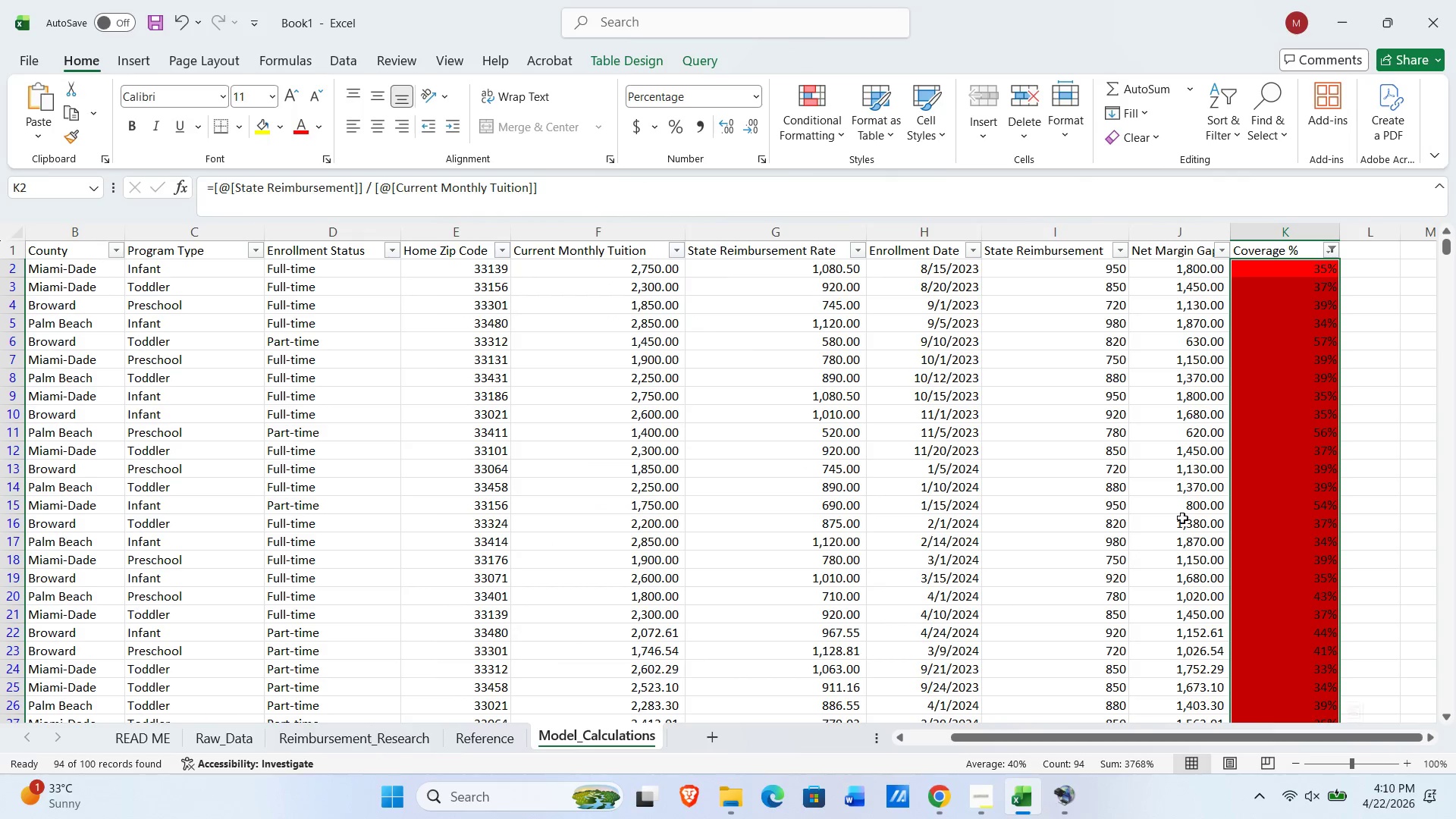 
scroll: coordinate [1296, 406], scroll_direction: down, amount: 17.0
 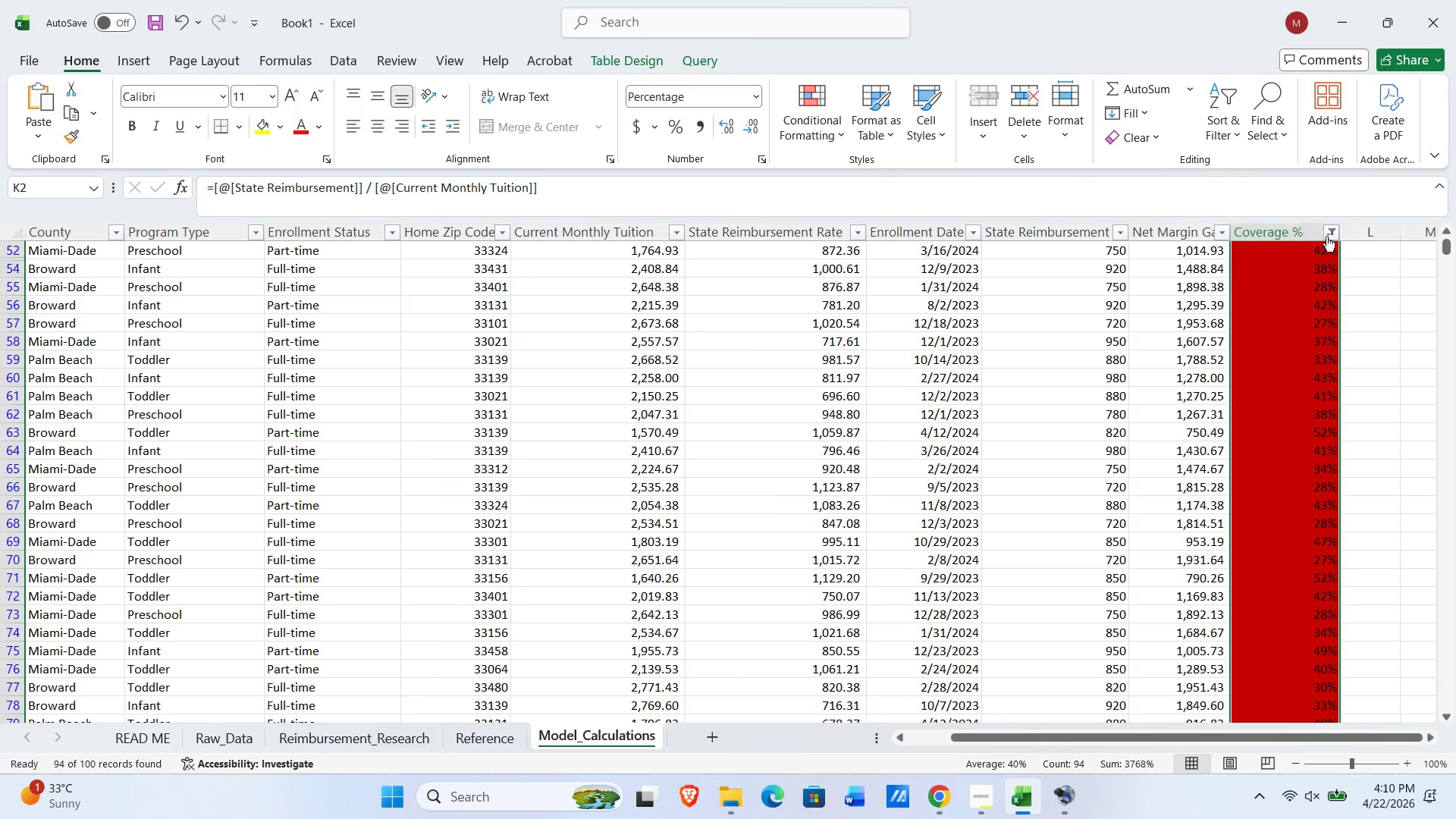 
left_click([1333, 235])
 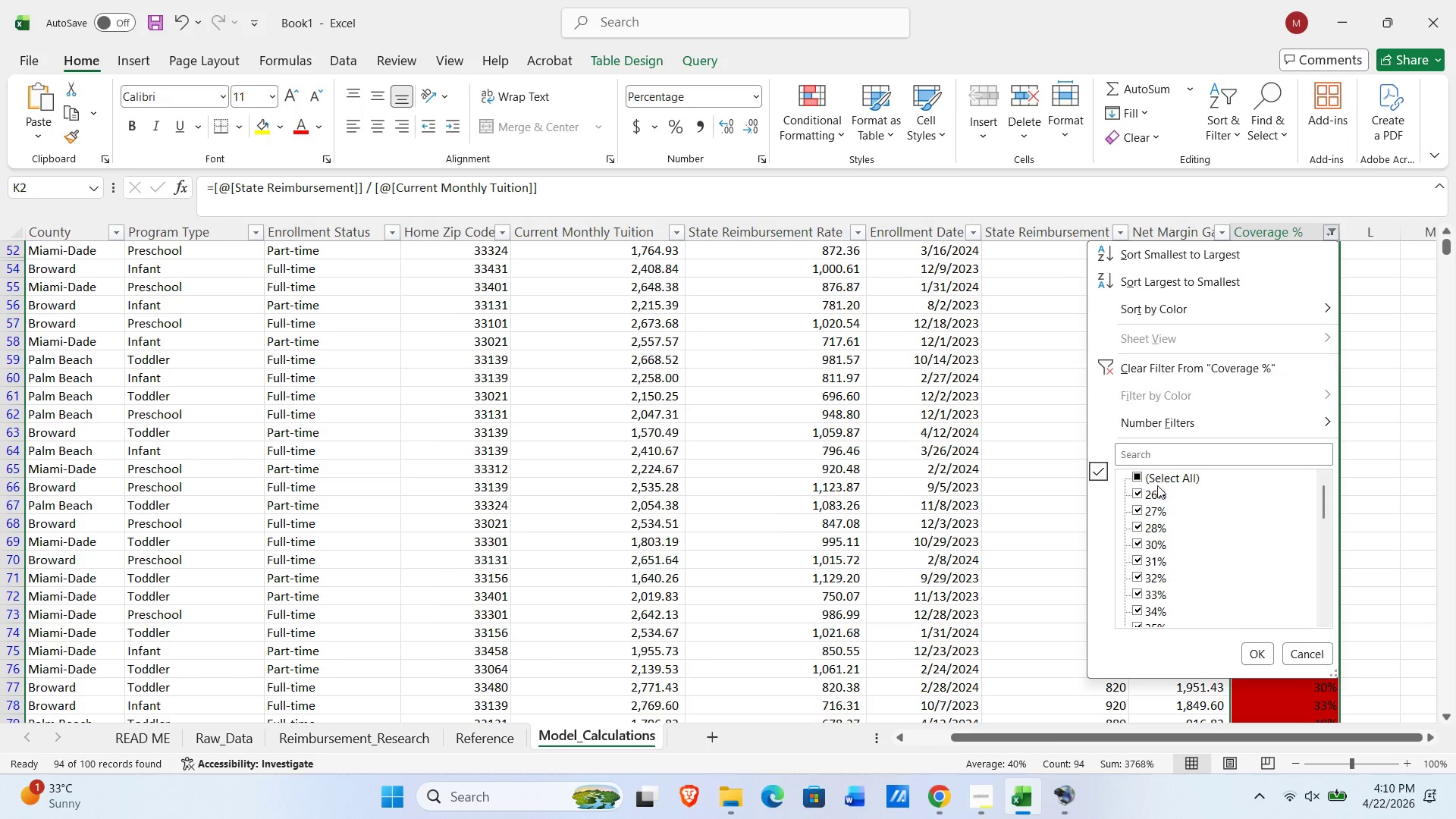 
left_click([1160, 479])
 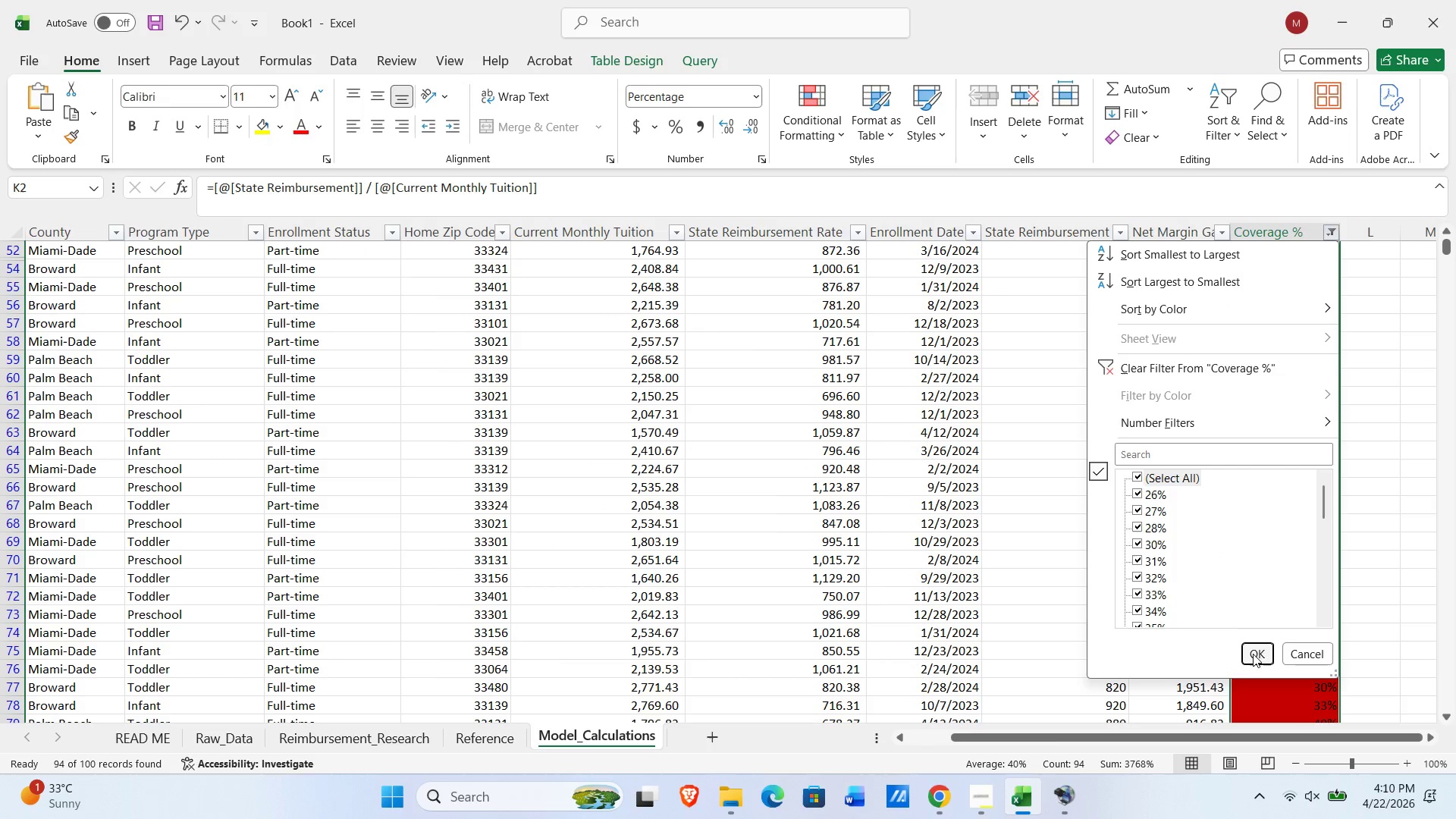 
left_click([1254, 656])
 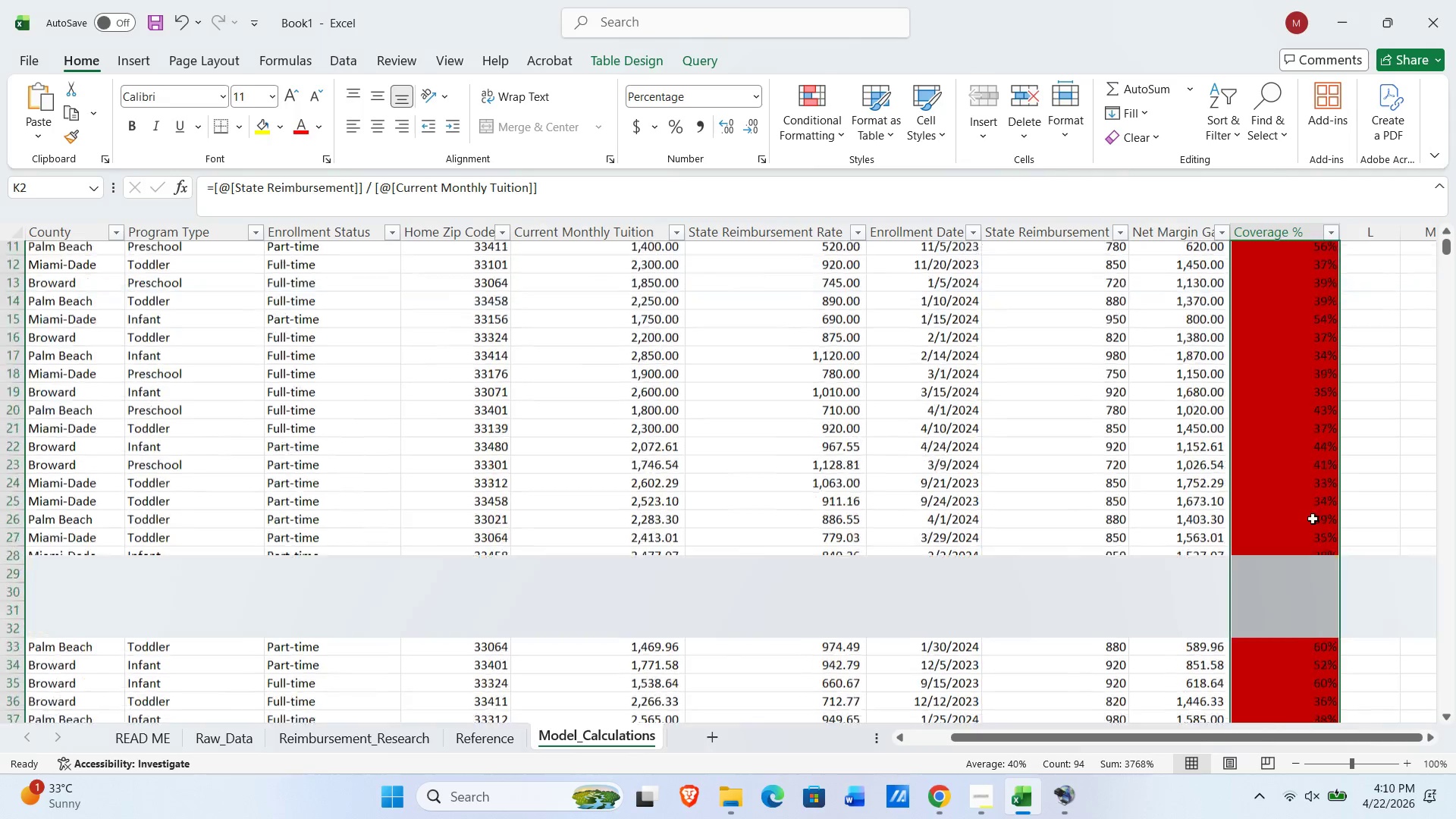 
scroll: coordinate [1312, 318], scroll_direction: up, amount: 11.0
 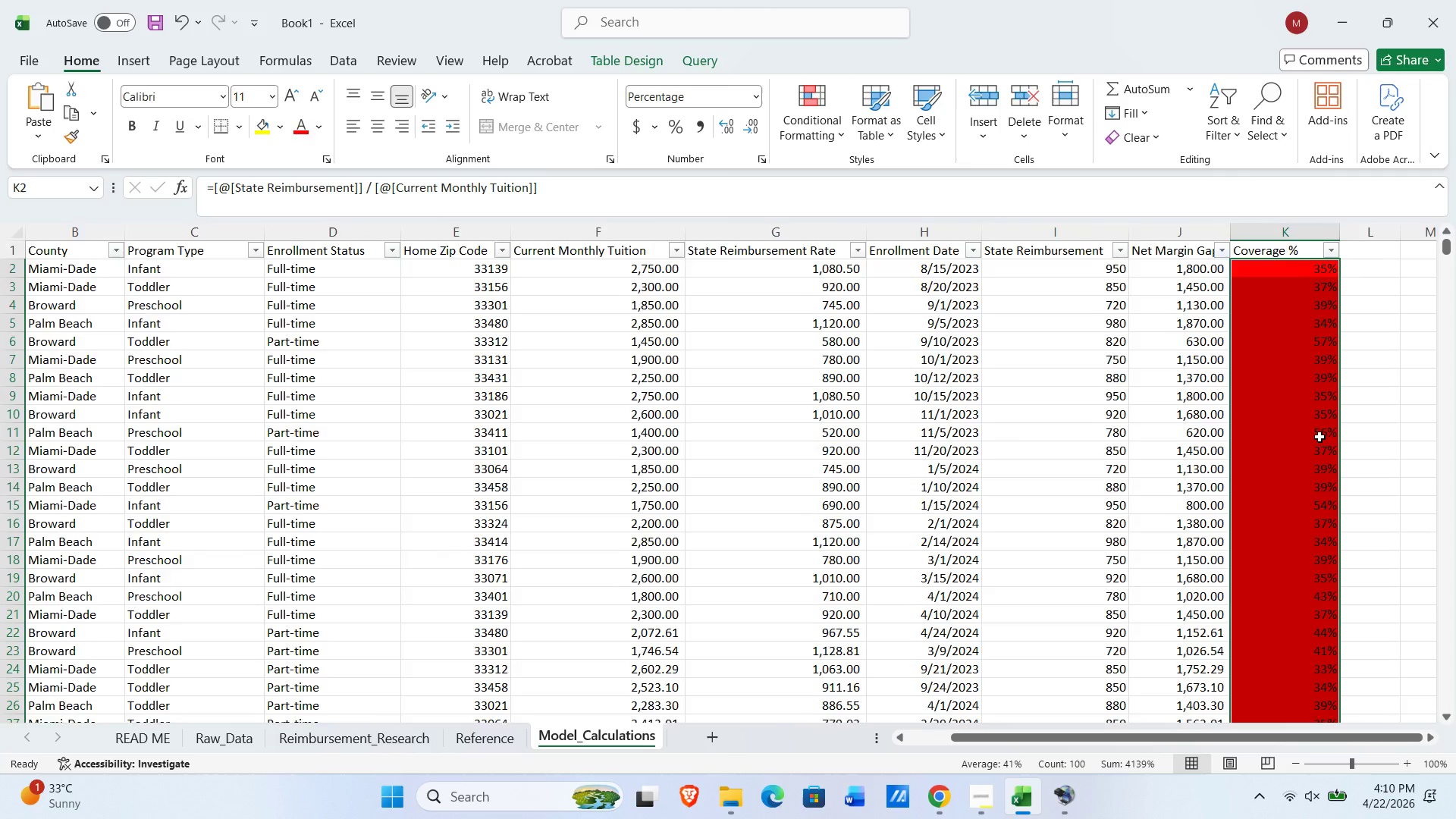 
scroll: coordinate [1315, 412], scroll_direction: down, amount: 10.0
 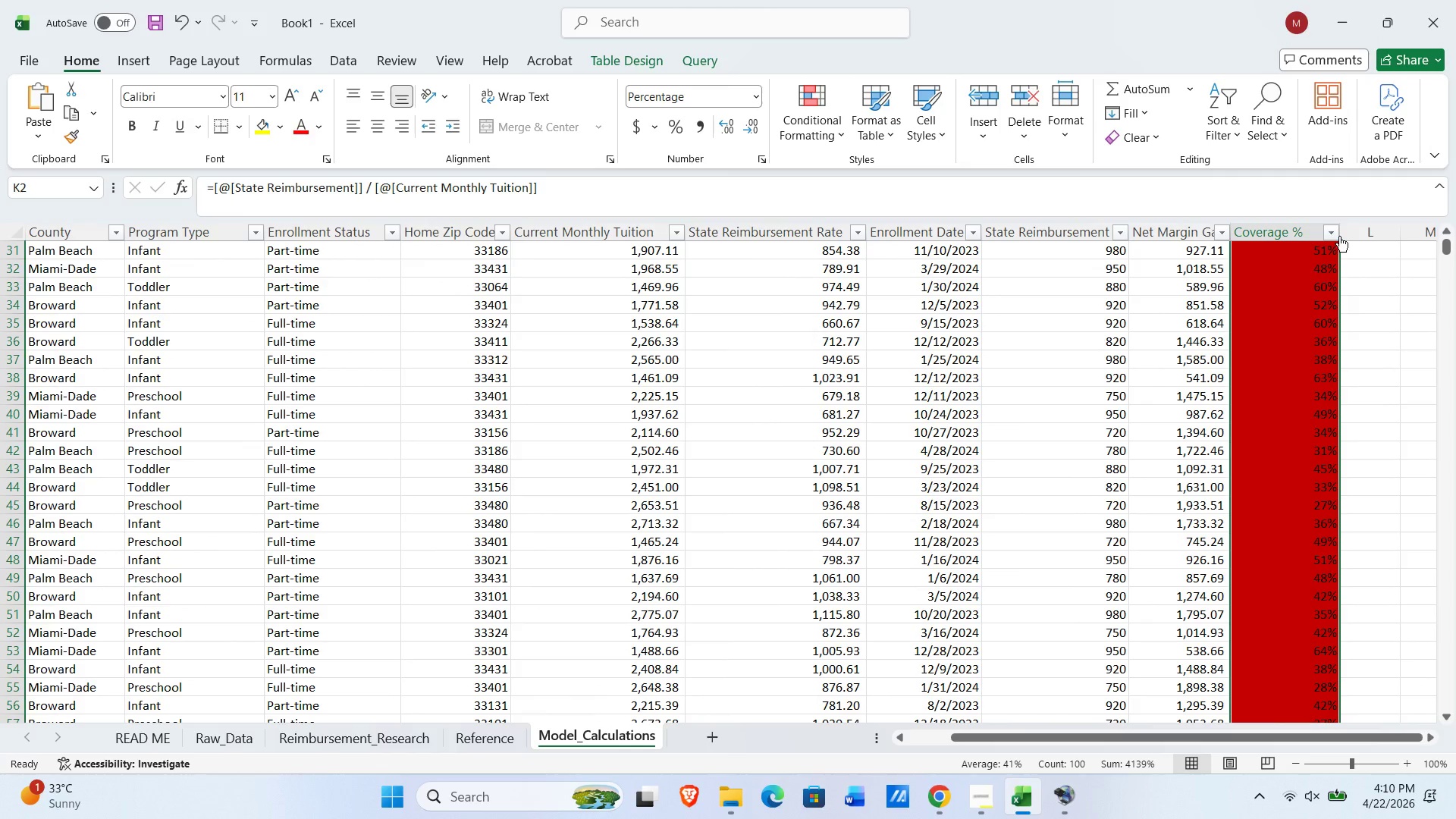 
left_click([1329, 229])
 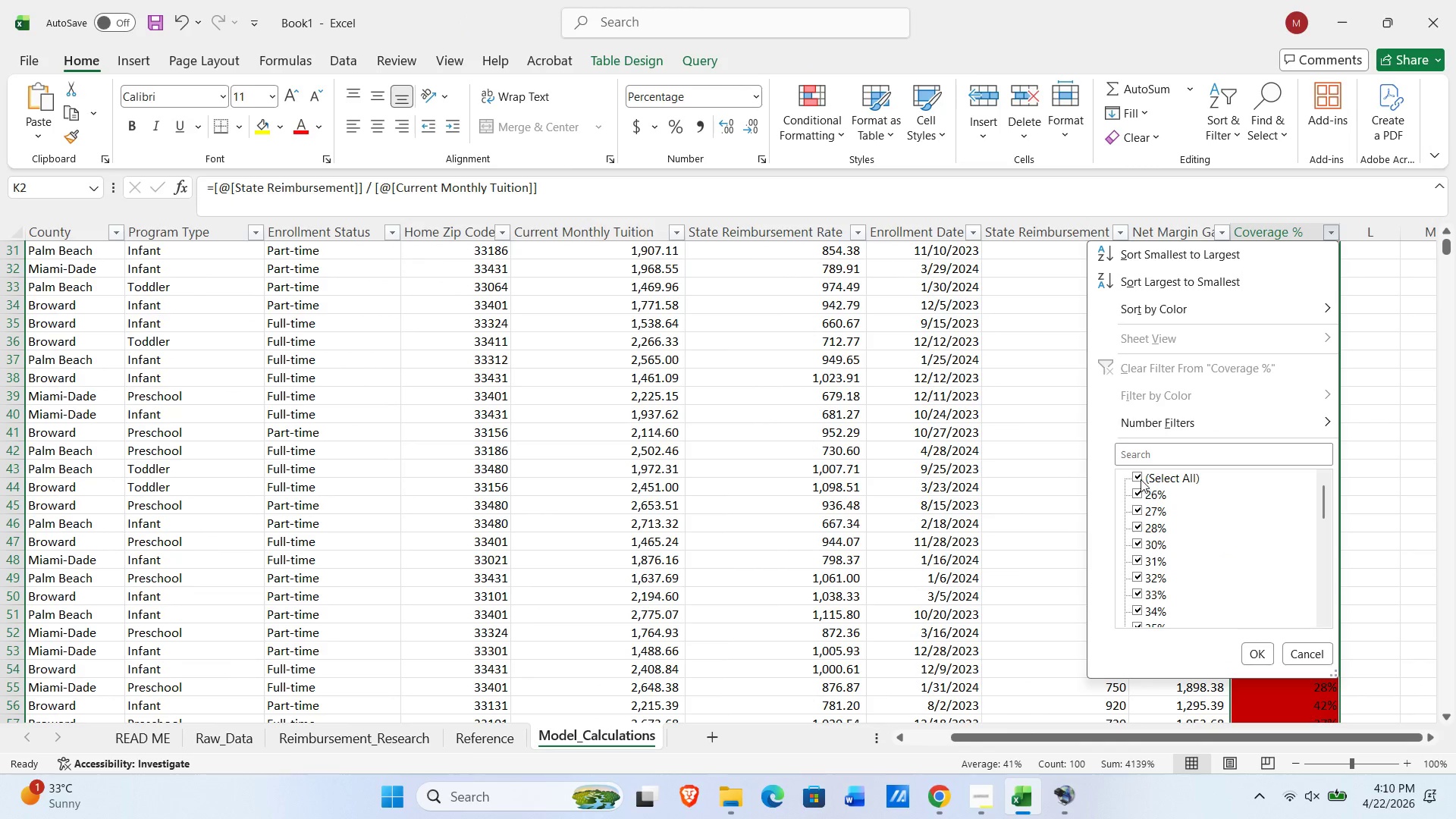 
scroll: coordinate [1147, 583], scroll_direction: down, amount: 10.0
 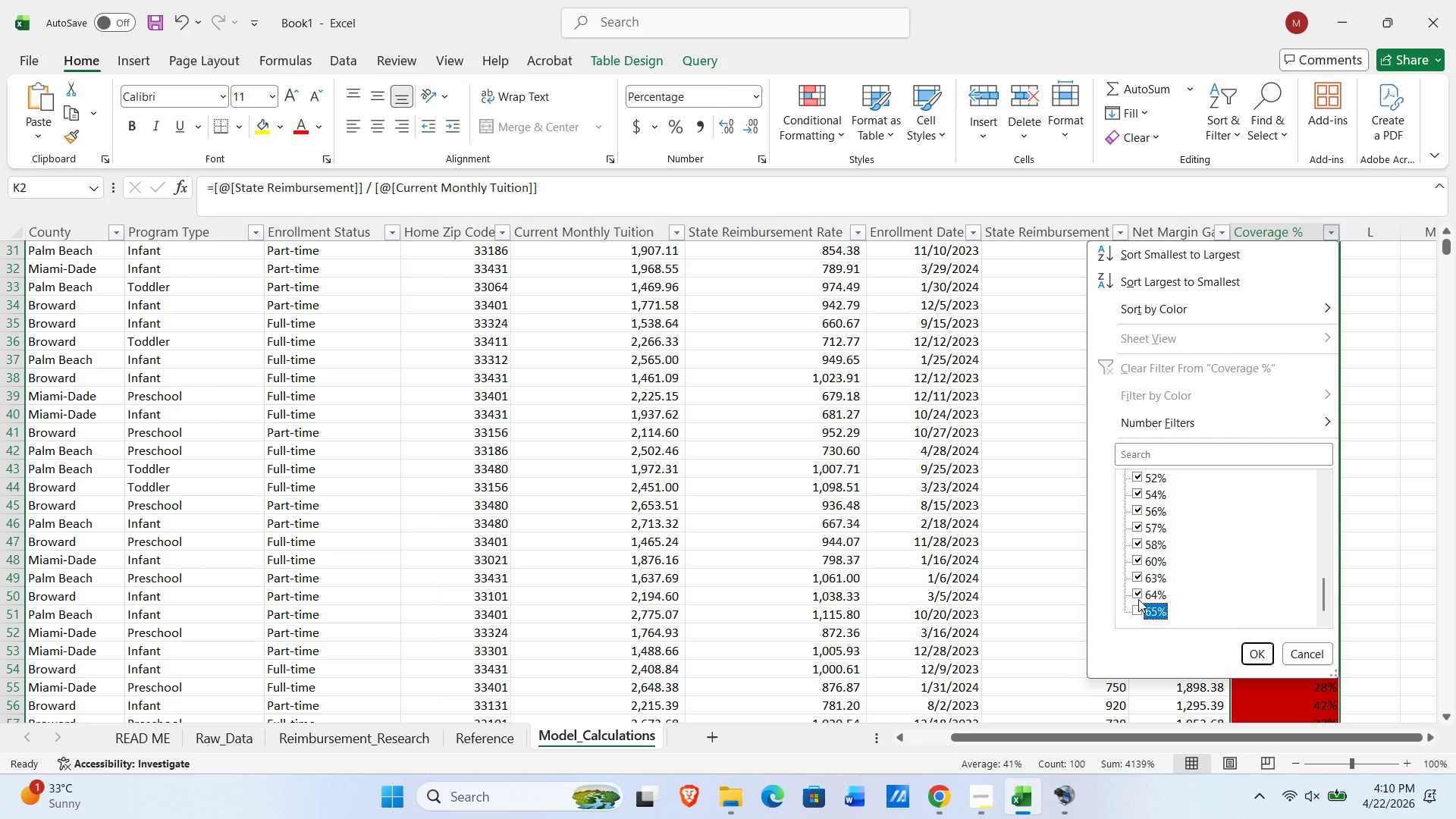 
double_click([1141, 592])
 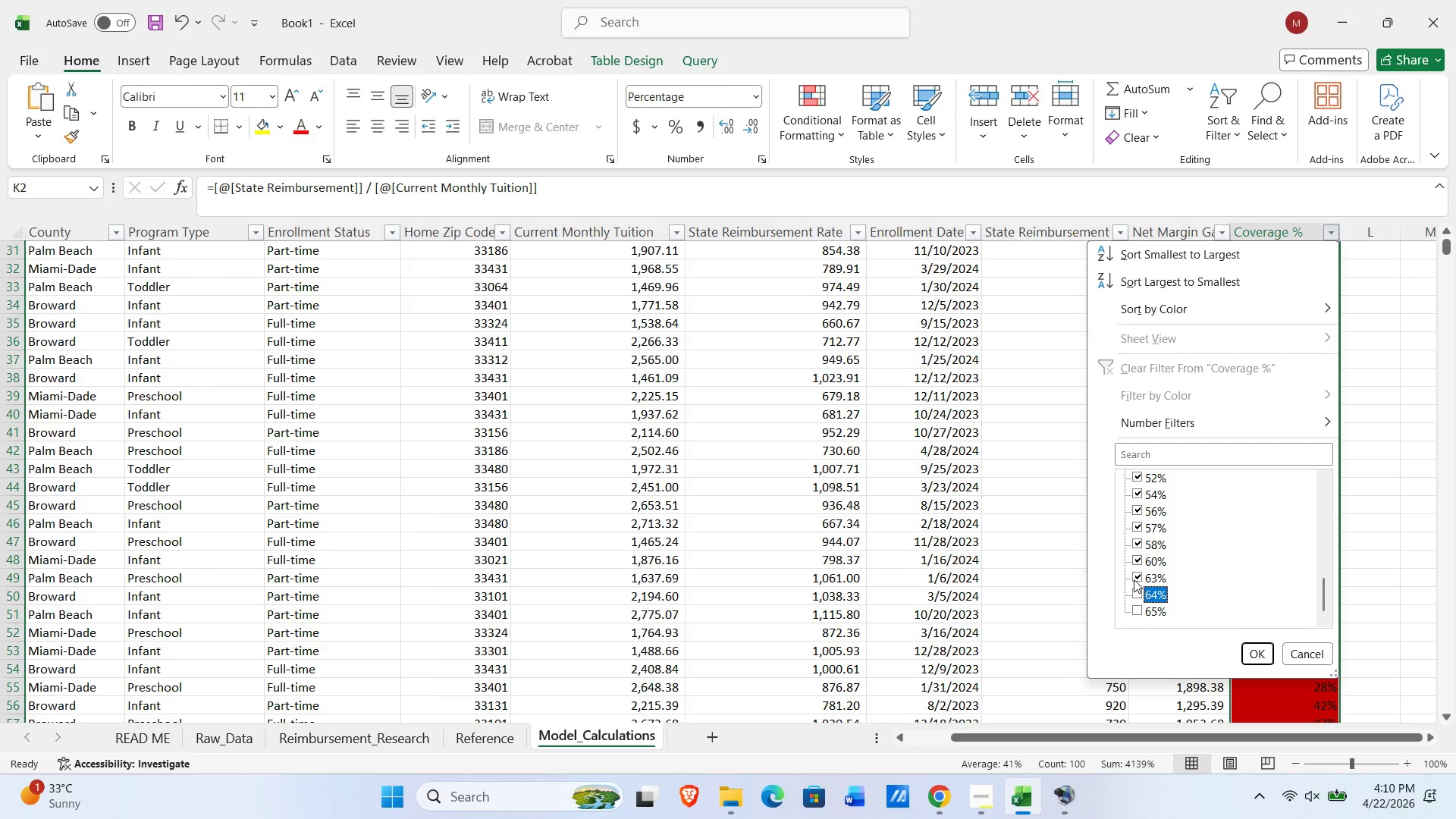 
left_click([1134, 576])
 